 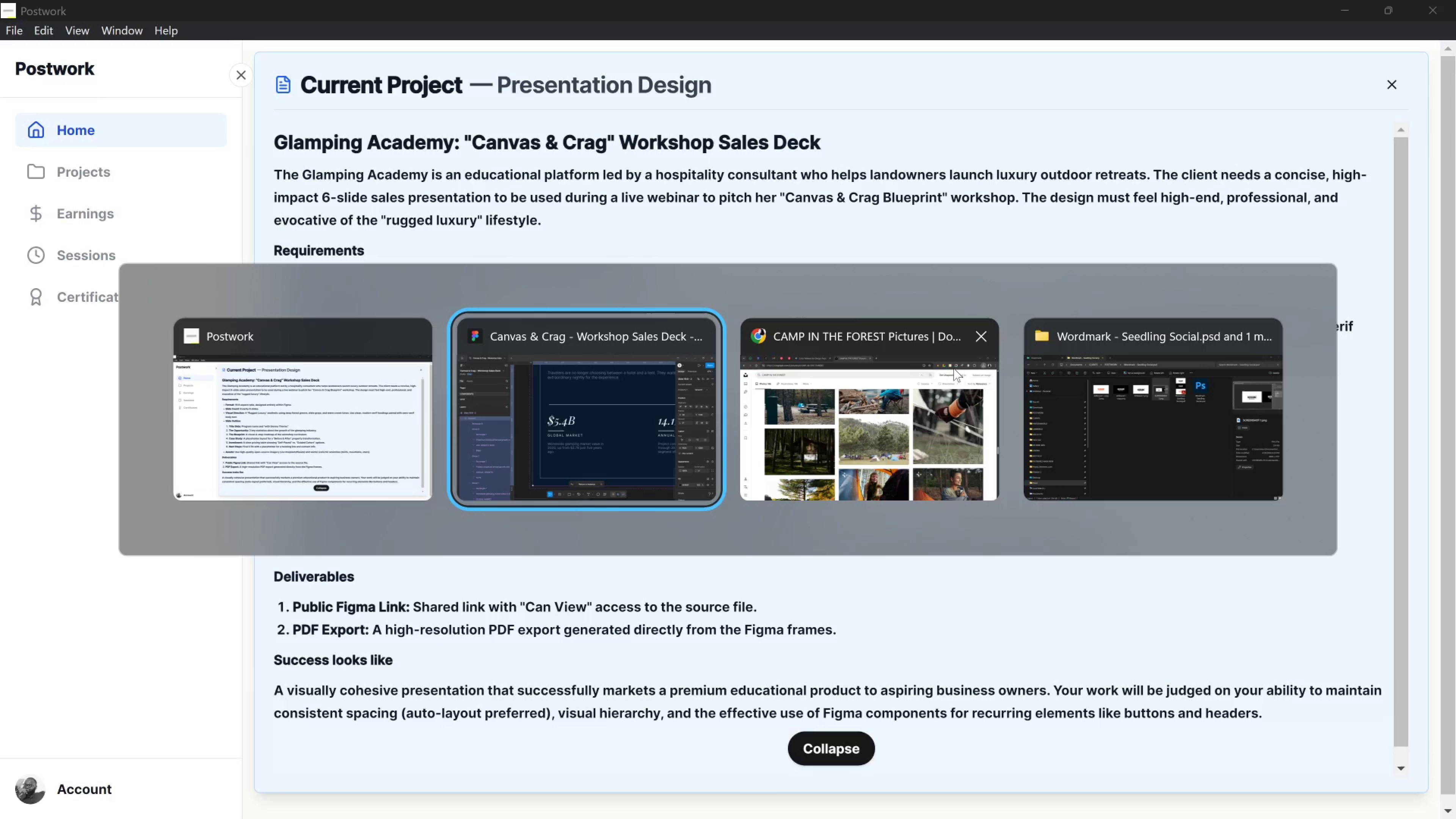 
scroll: coordinate [941, 601], scroll_direction: down, amount: 25.0
 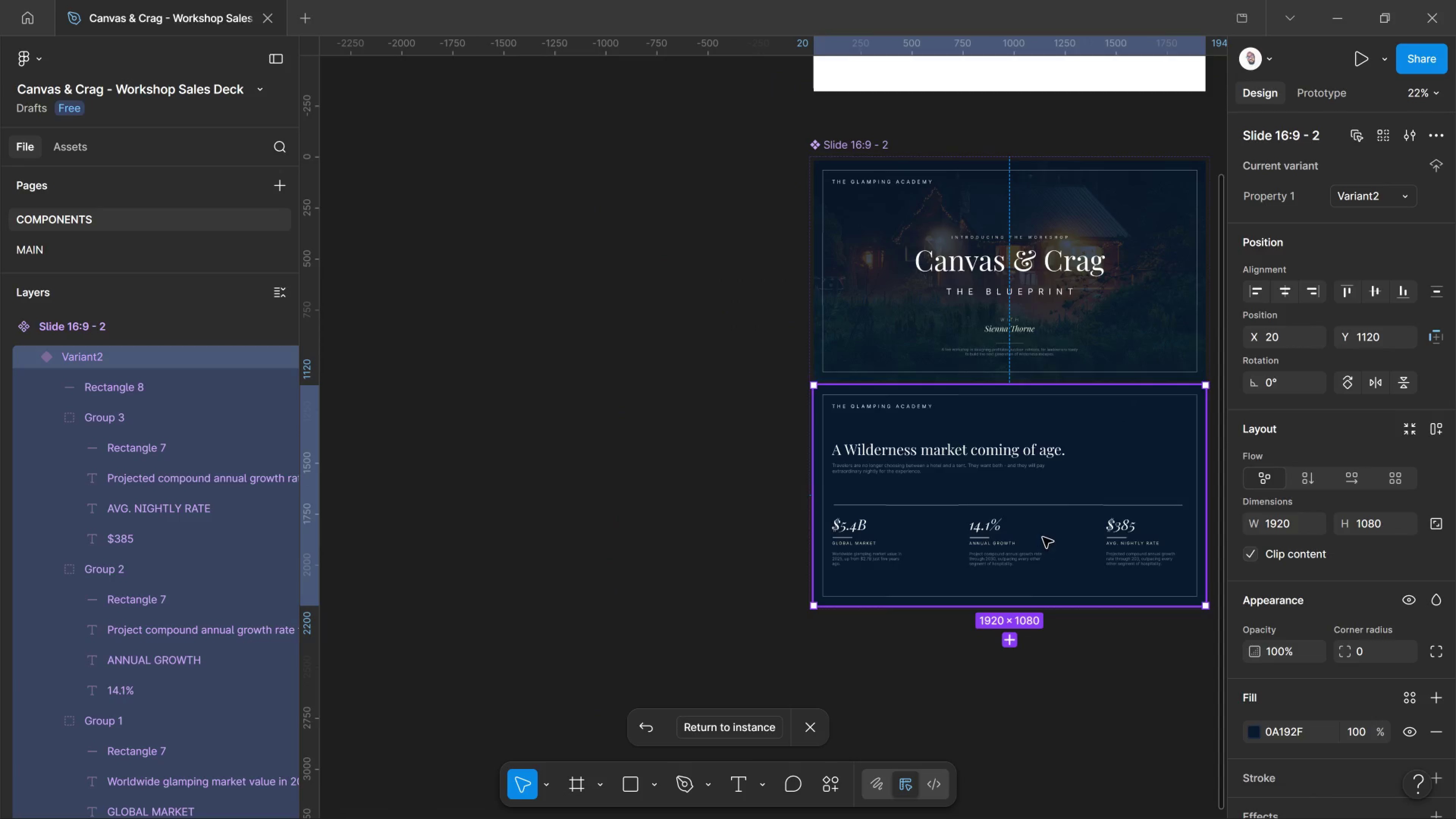 
hold_key(key=Space, duration=0.8)
 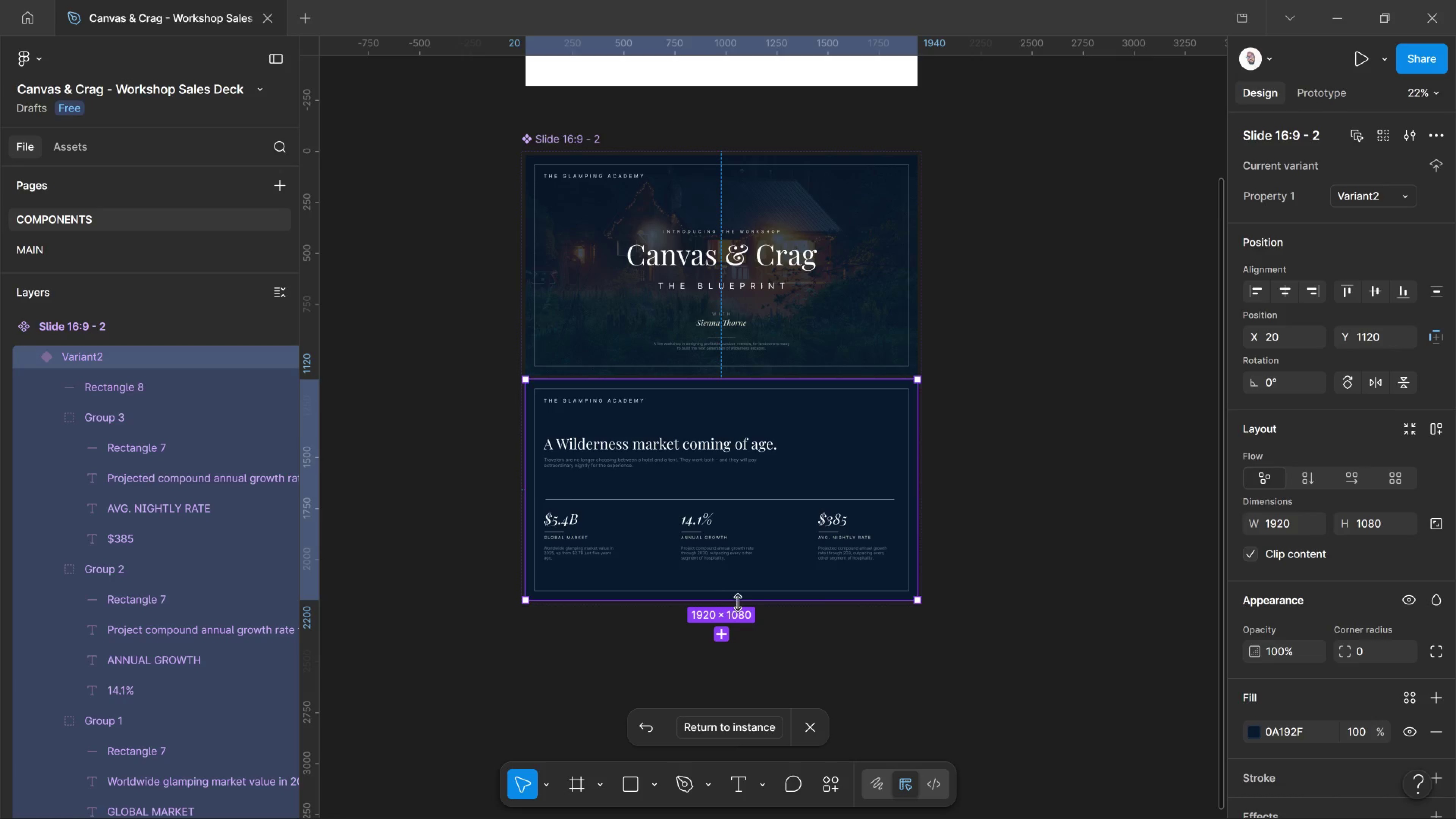 
left_click_drag(start_coordinate=[1043, 525], to_coordinate=[755, 519])
 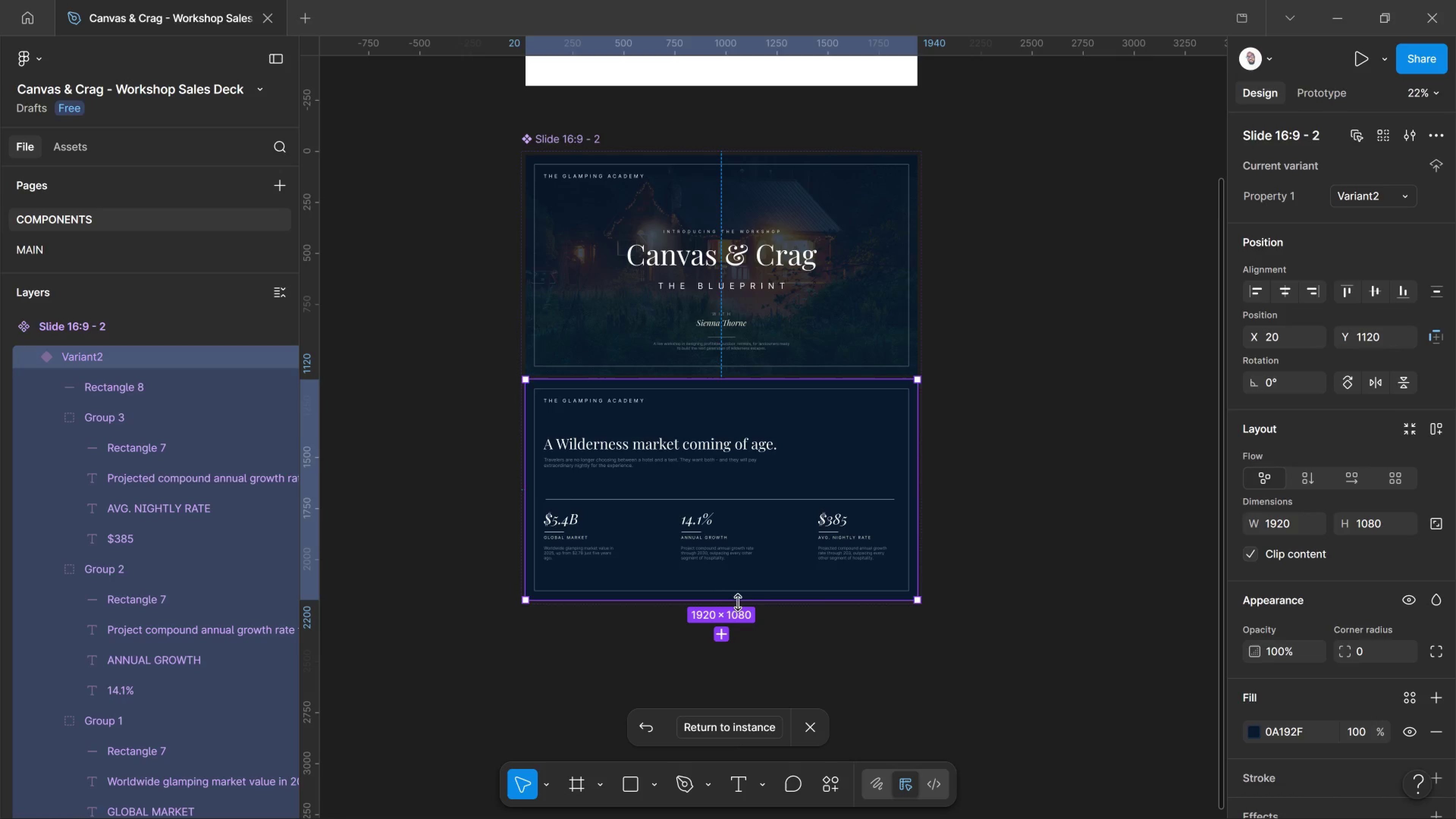 
hold_key(key=ControlLeft, duration=1.54)
scroll: coordinate [724, 601], scroll_direction: up, amount: 10.0
 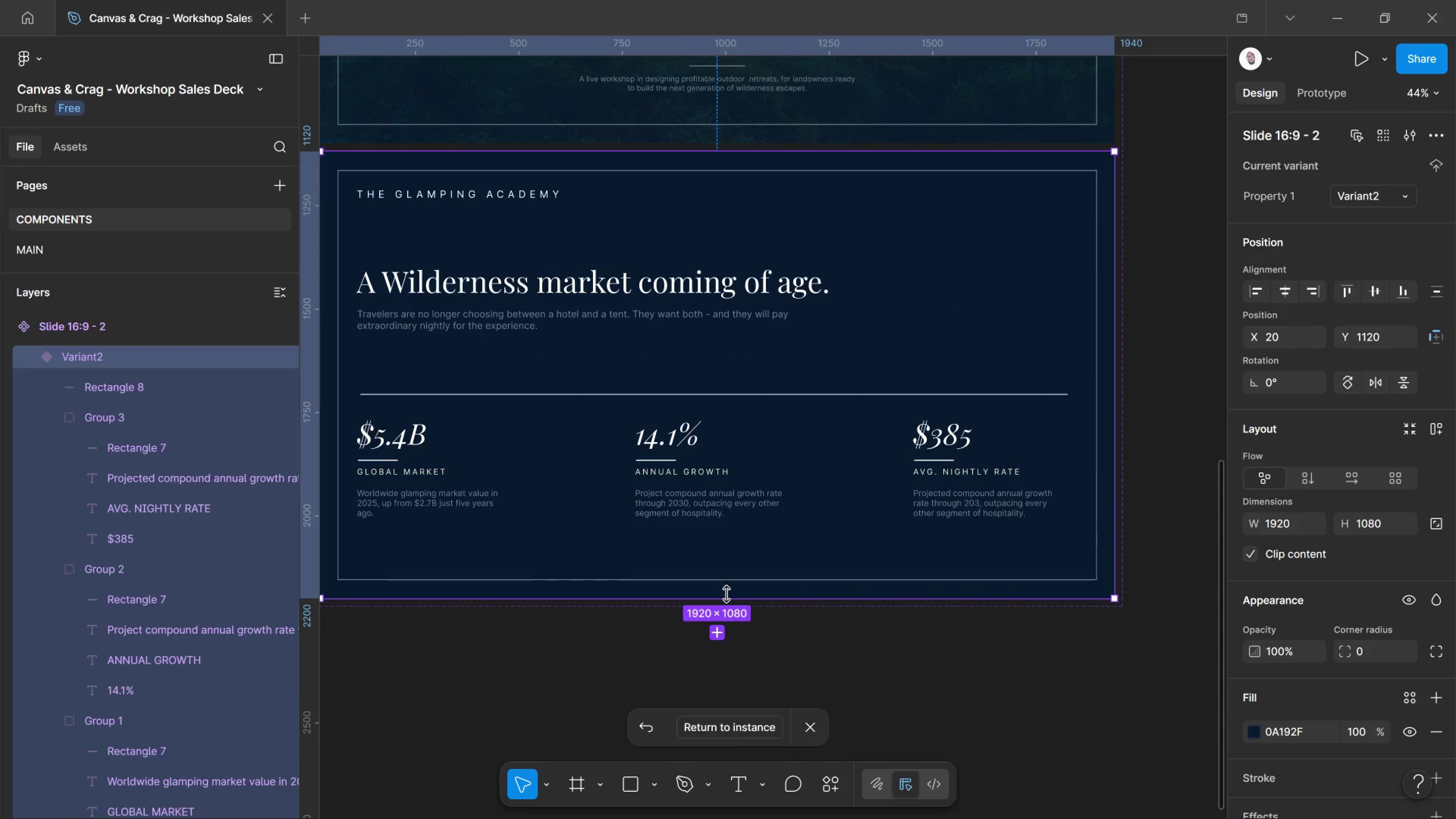 
key(Control+Shift+Z)
 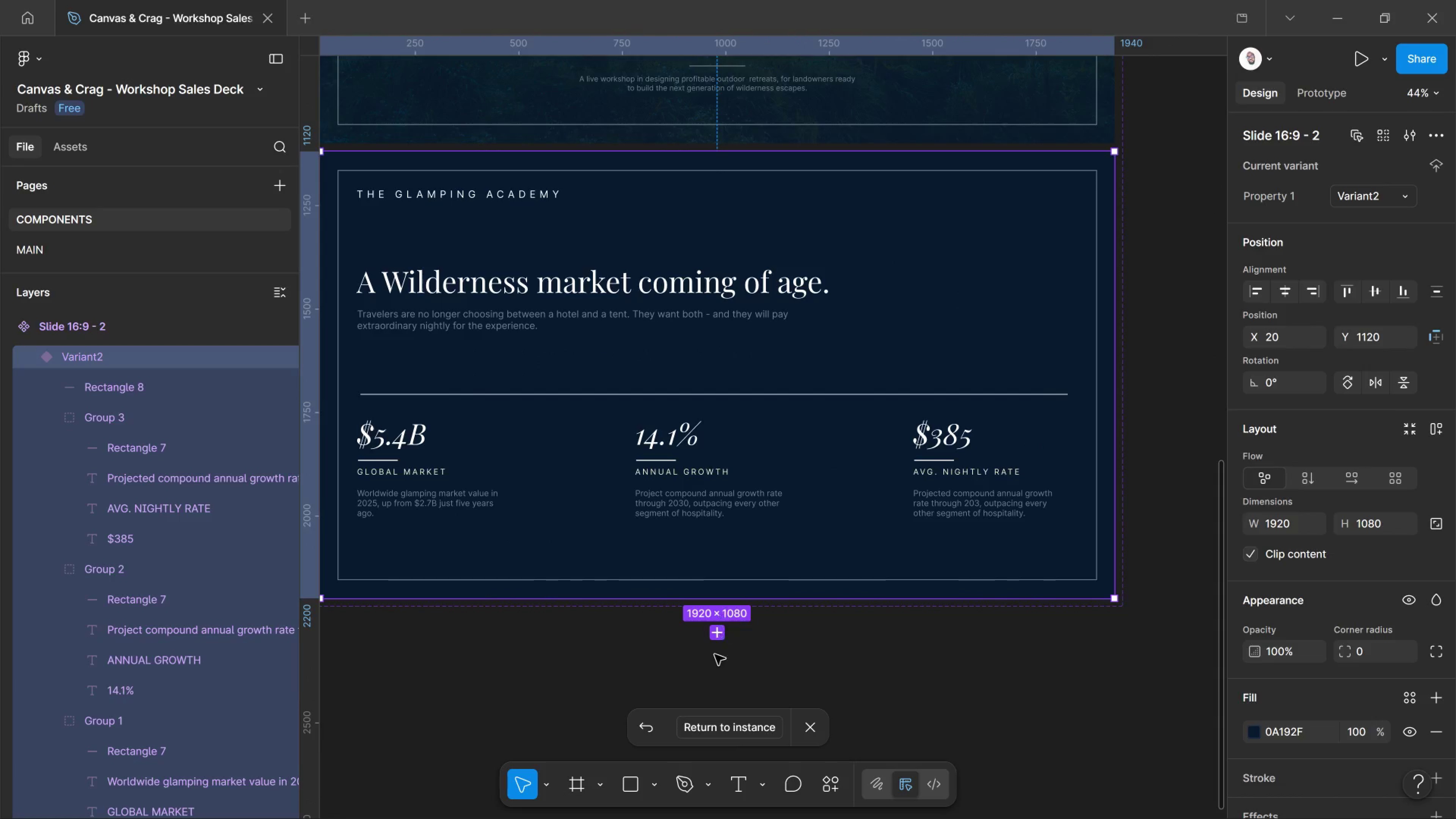 
scroll: coordinate [720, 644], scroll_direction: up, amount: 1.0
 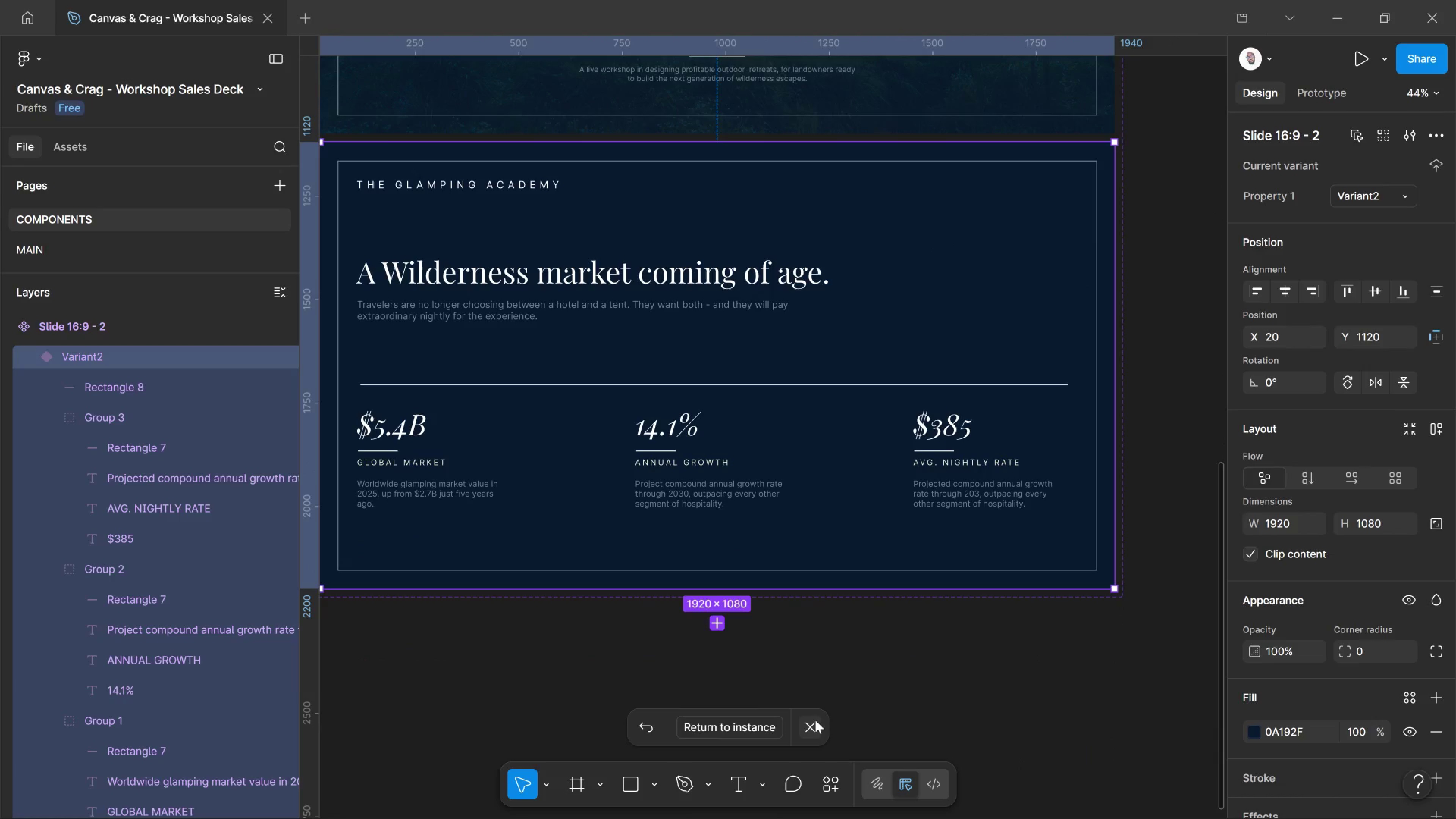 
left_click_drag(start_coordinate=[756, 726], to_coordinate=[755, 726])
 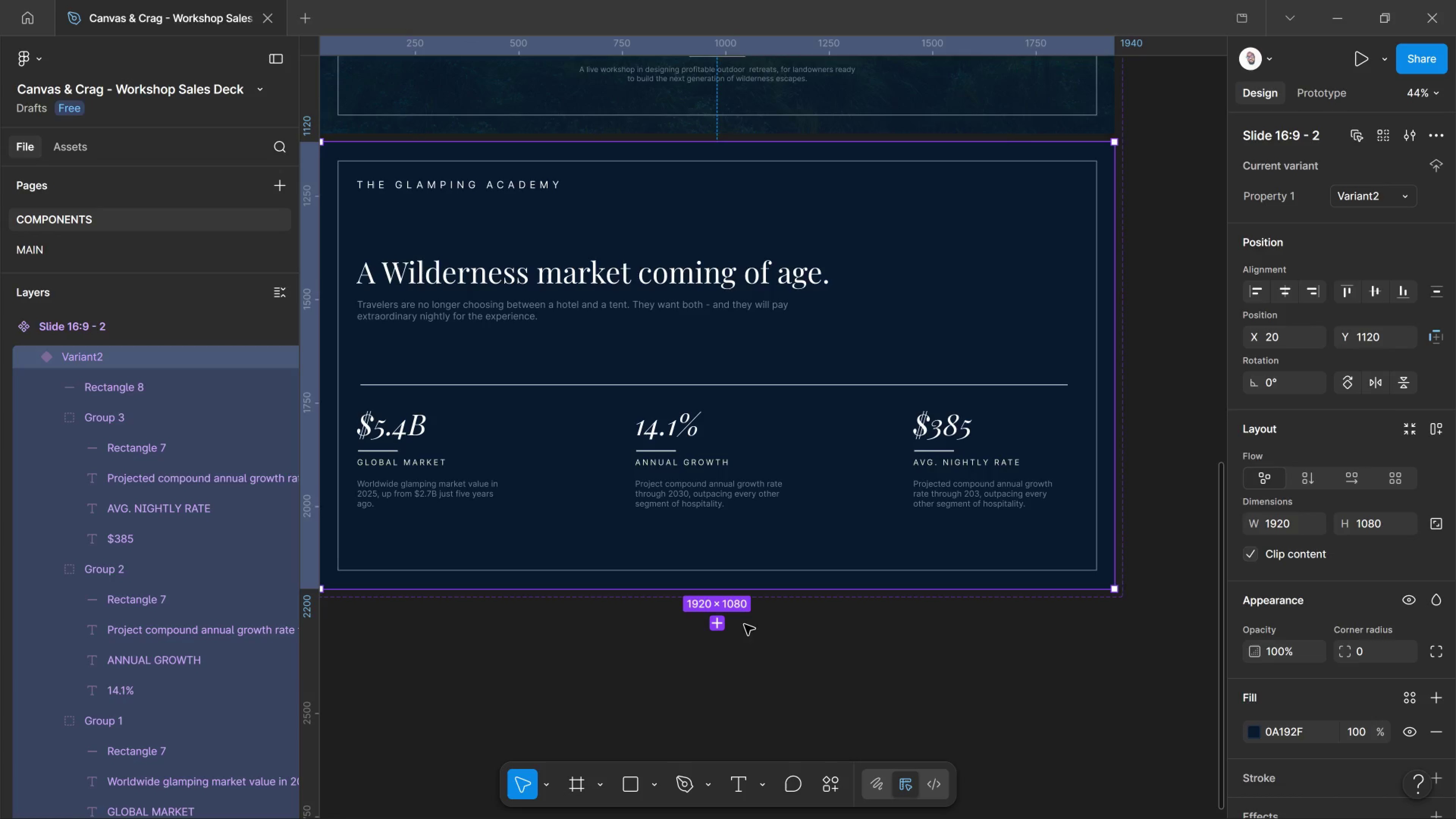 
left_click([759, 627])
 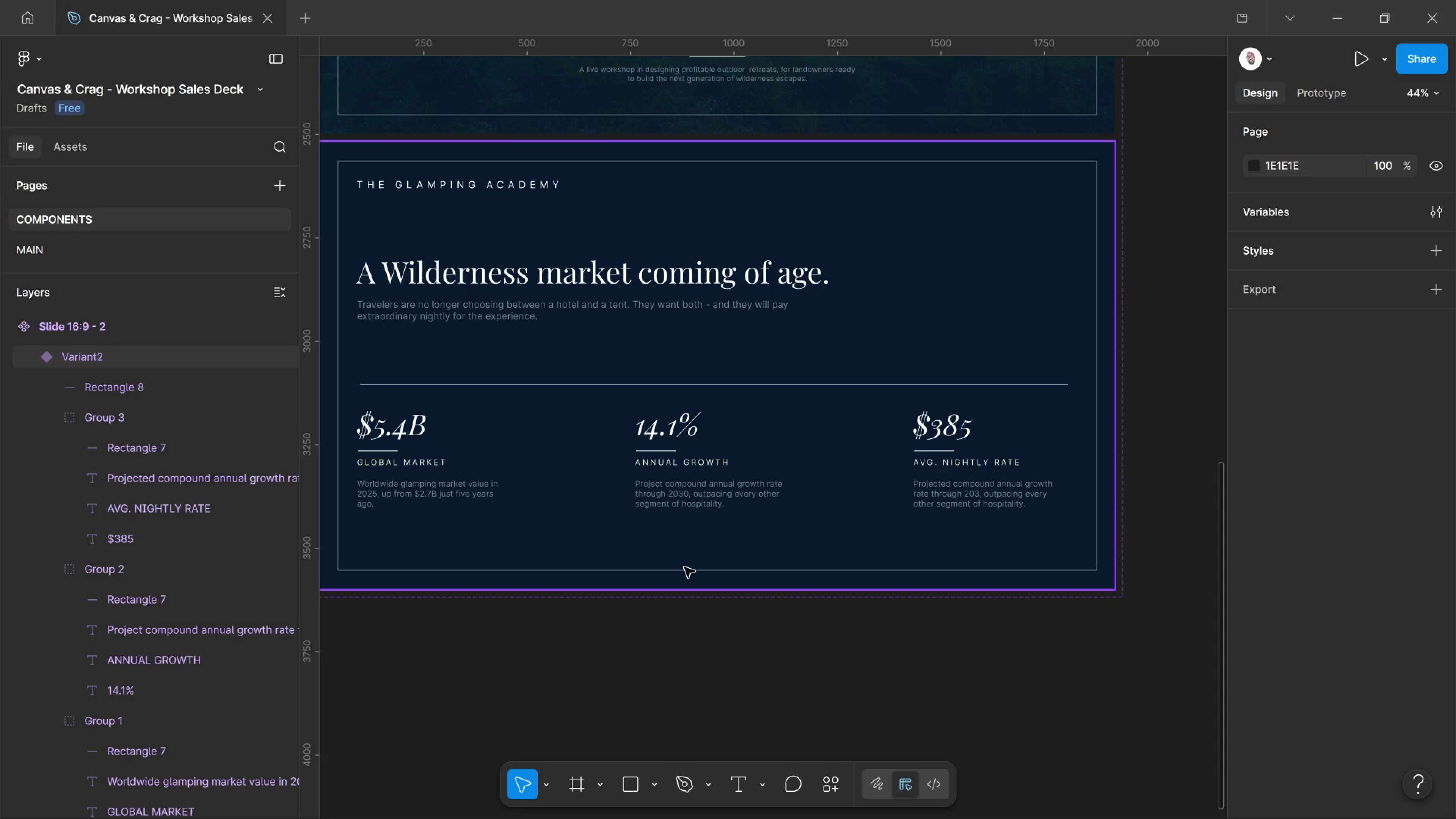 
wait(15.65)
 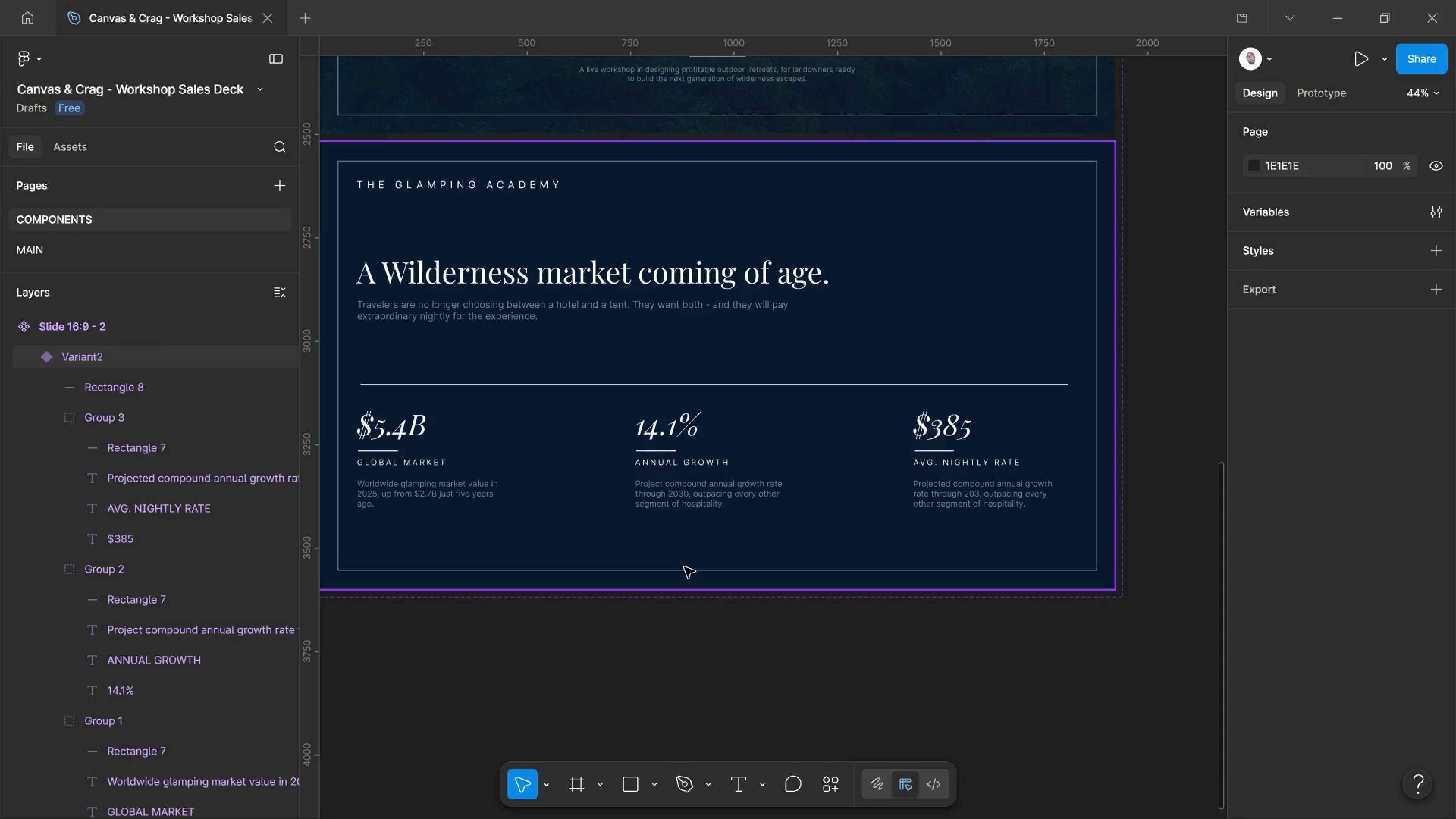 
scroll: coordinate [496, 298], scroll_direction: up, amount: 1.0
 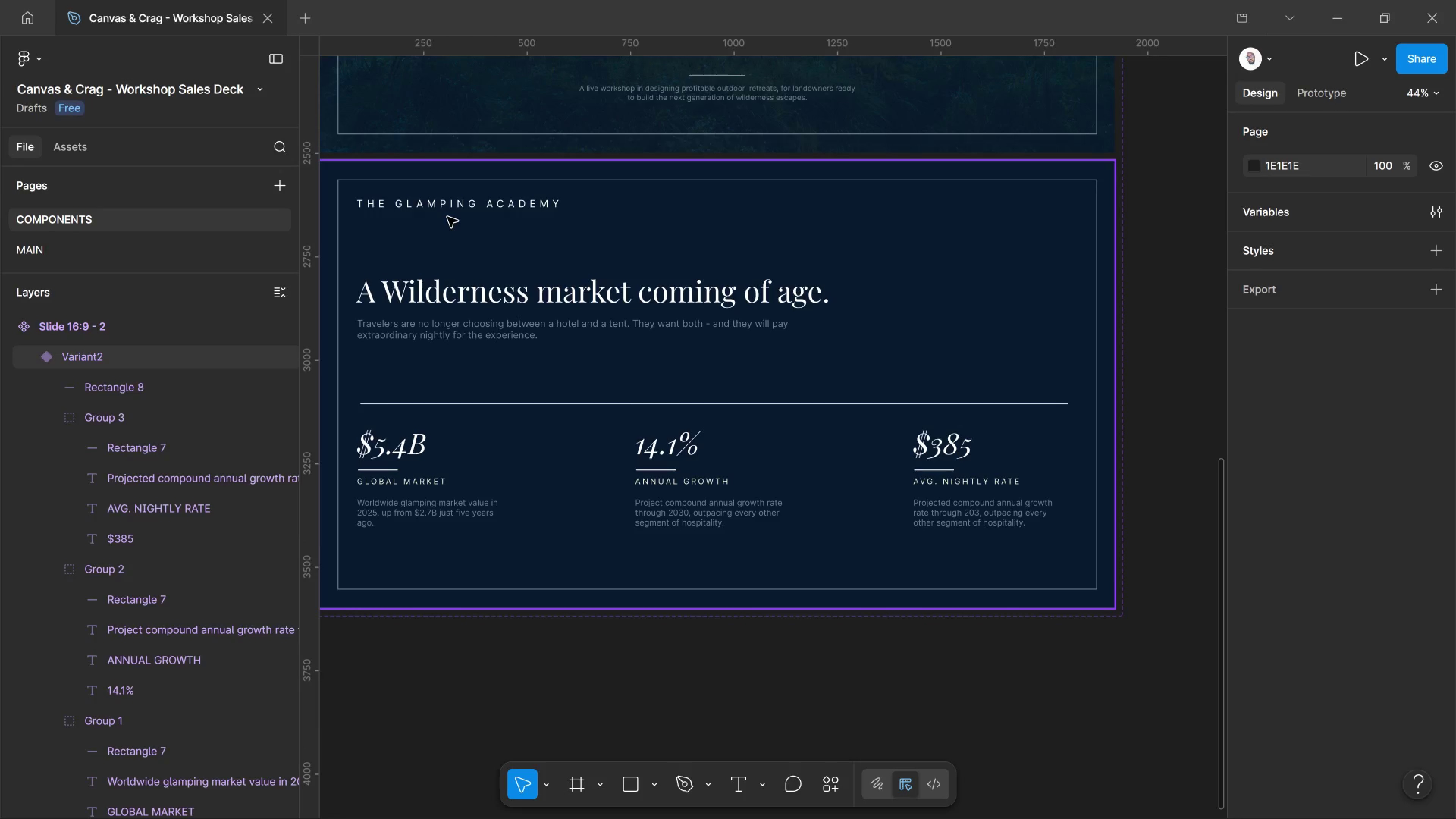 
hold_key(key=ControlLeft, duration=1.09)
left_click([460, 202])
 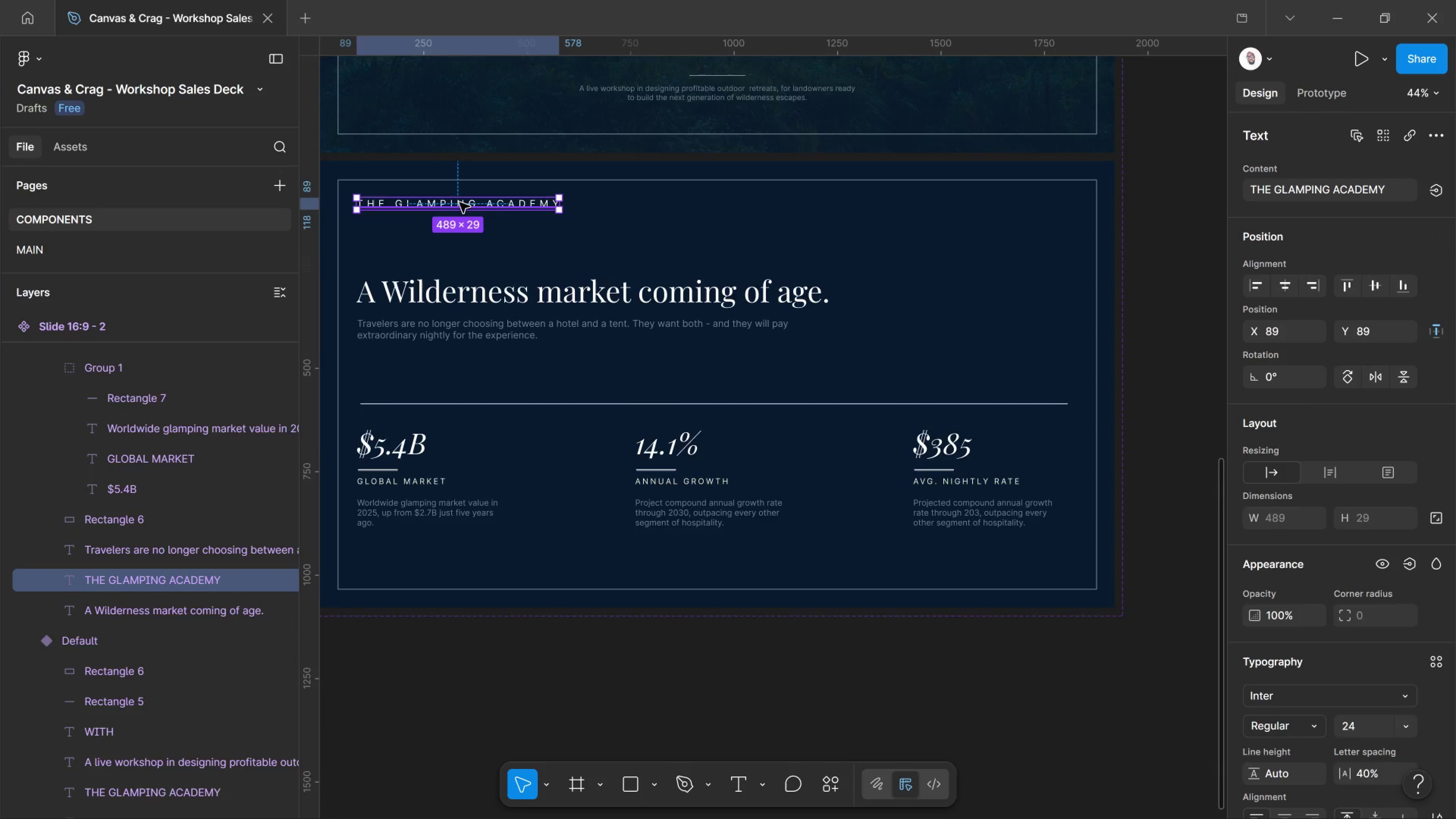 
hold_key(key=AltLeft, duration=2.56)
left_click_drag(start_coordinate=[460, 202], to_coordinate=[452, 257])
 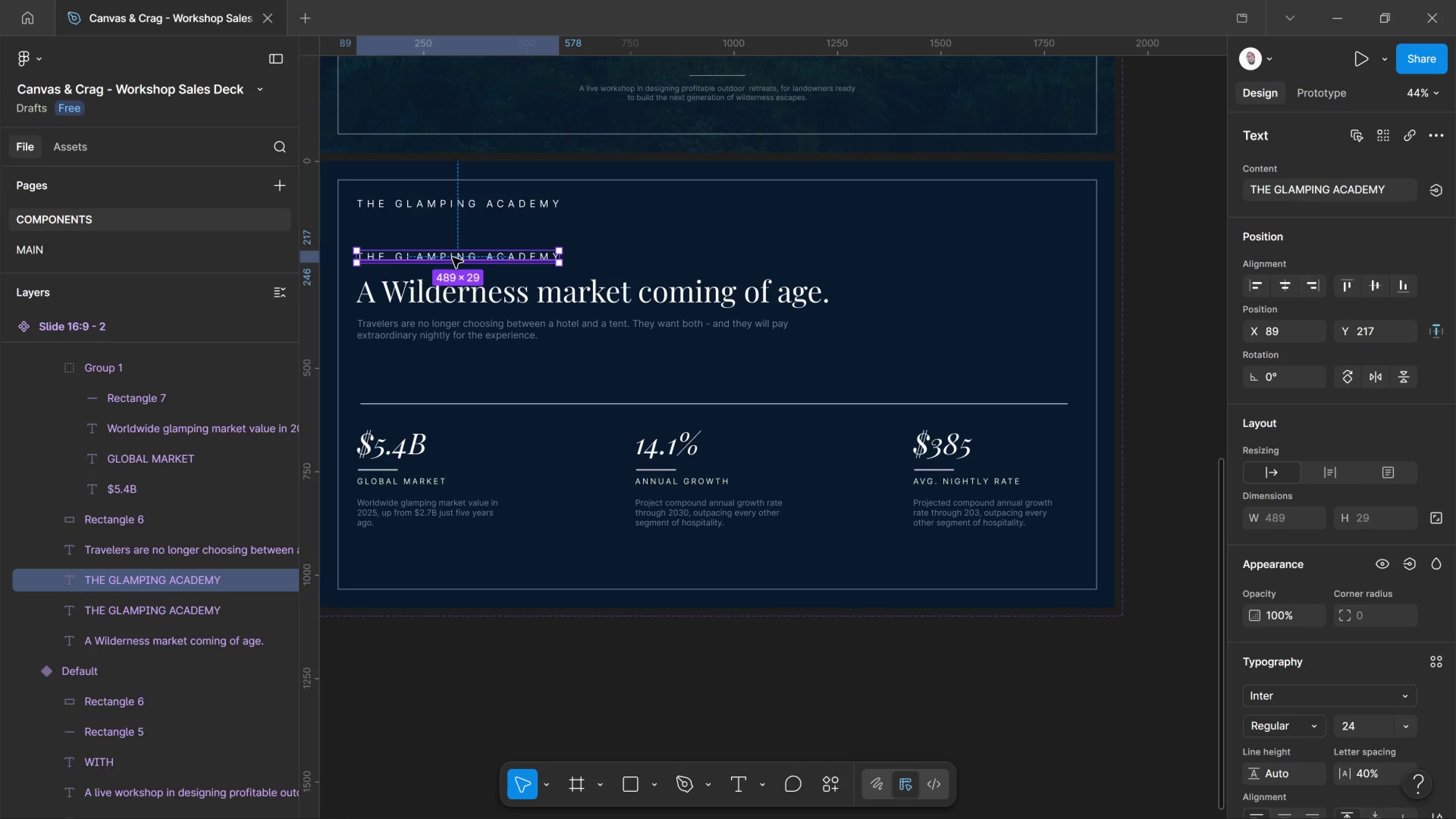 
hold_key(key=ShiftLeft, duration=1.73)
 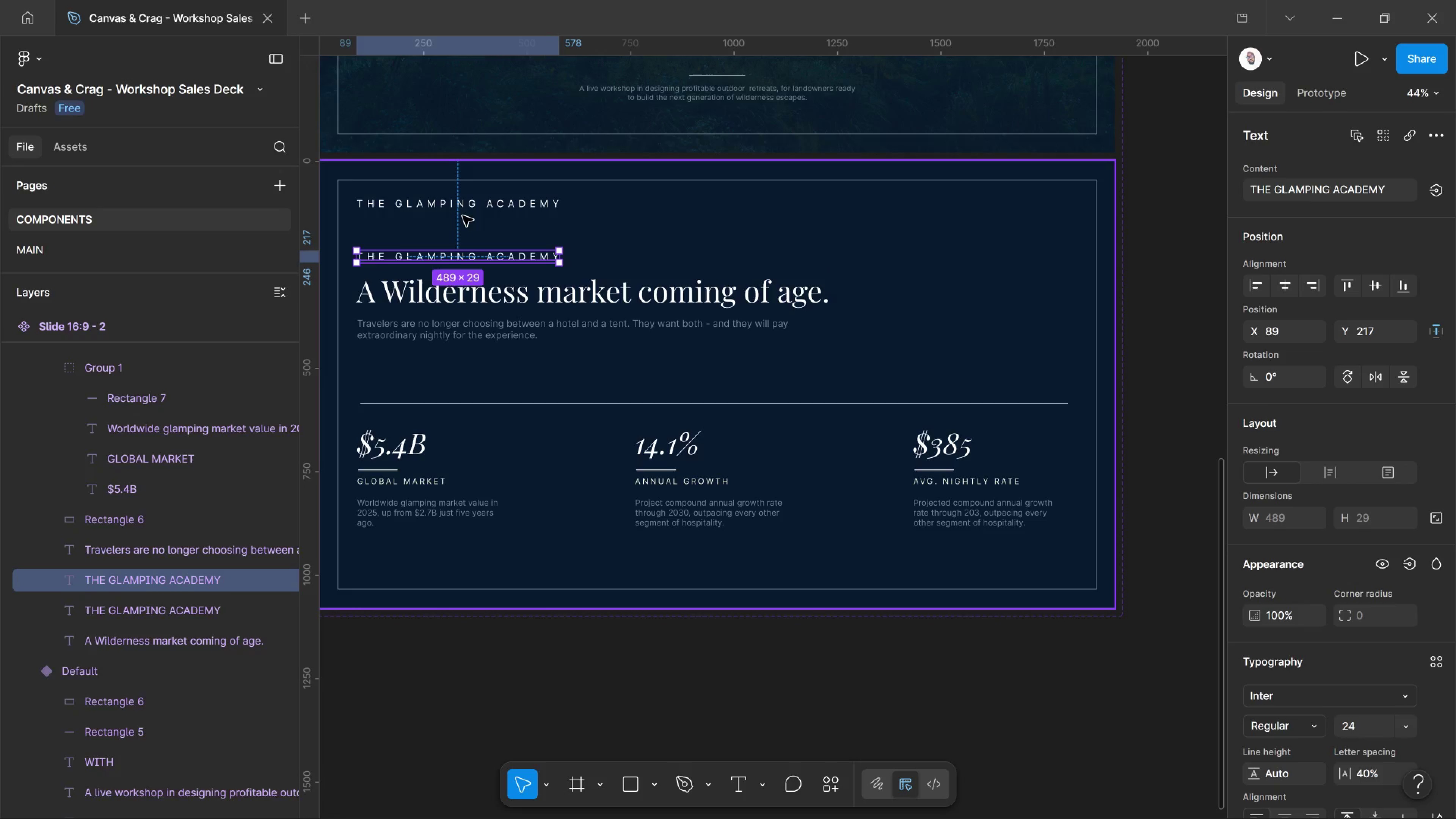 
hold_key(key=AltLeft, duration=0.61)
 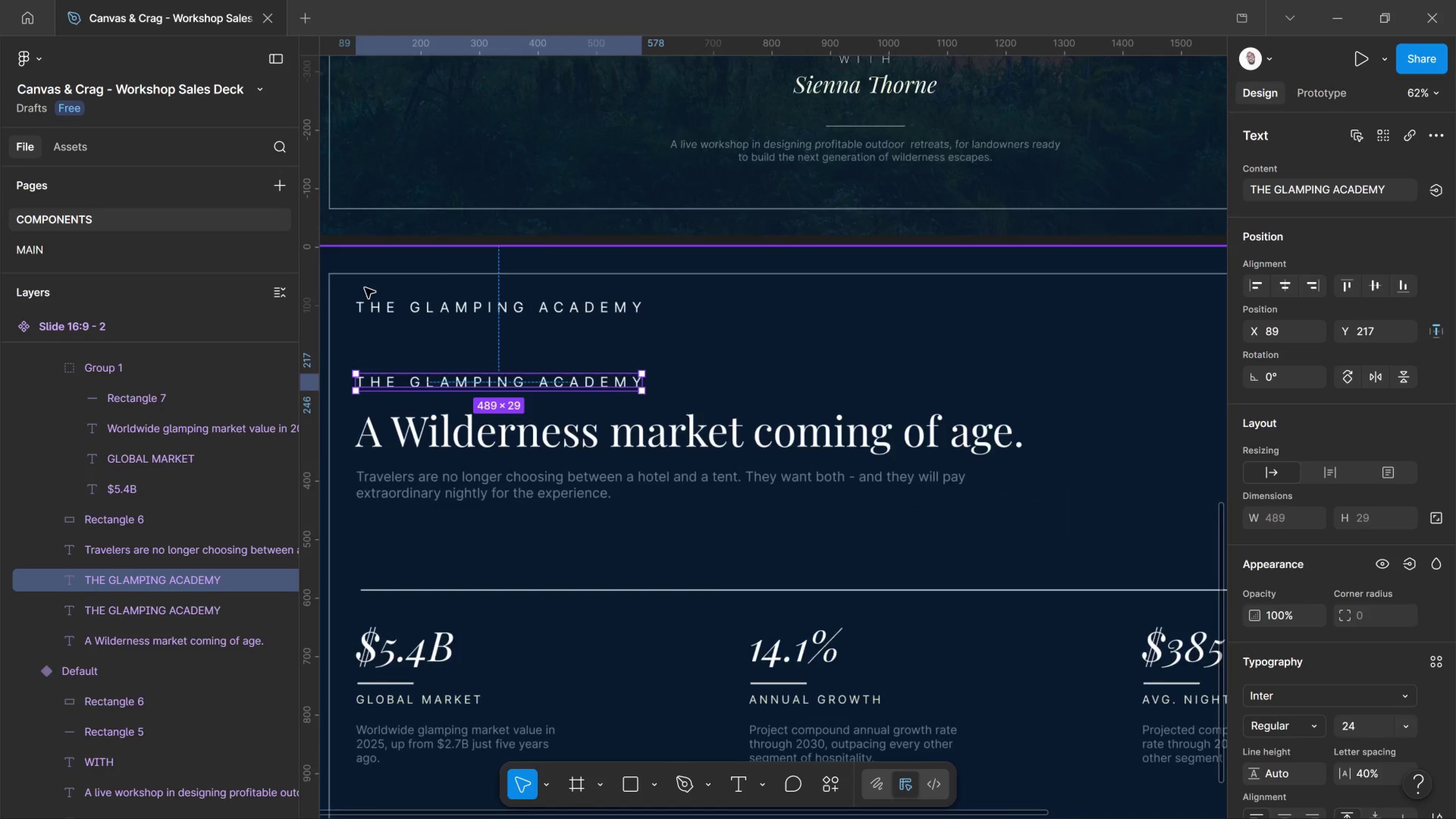 
scroll: coordinate [461, 202], scroll_direction: up, amount: 2.0
 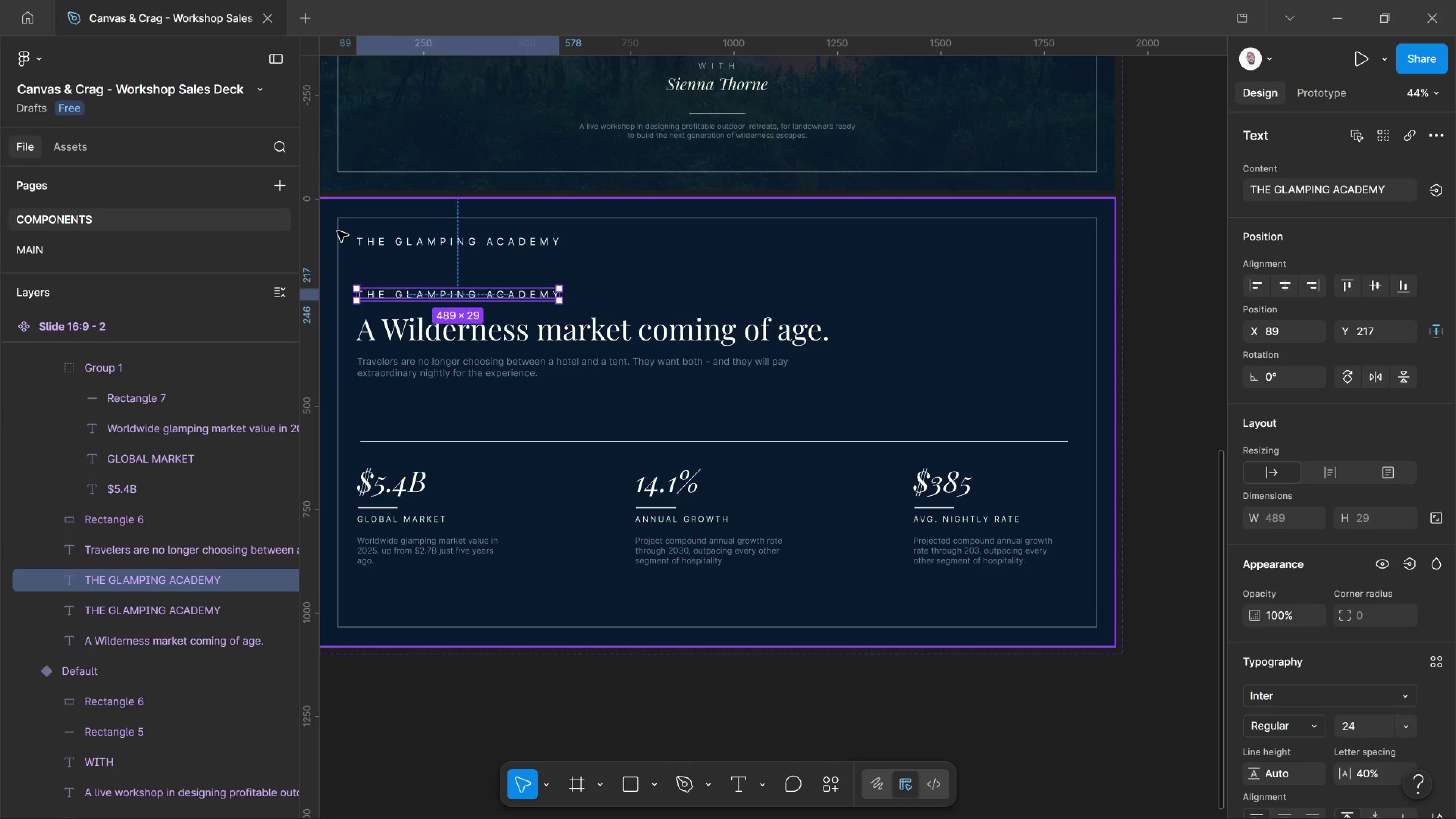 
hold_key(key=ControlLeft, duration=0.99)
scroll: coordinate [386, 309], scroll_direction: up, amount: 13.0
 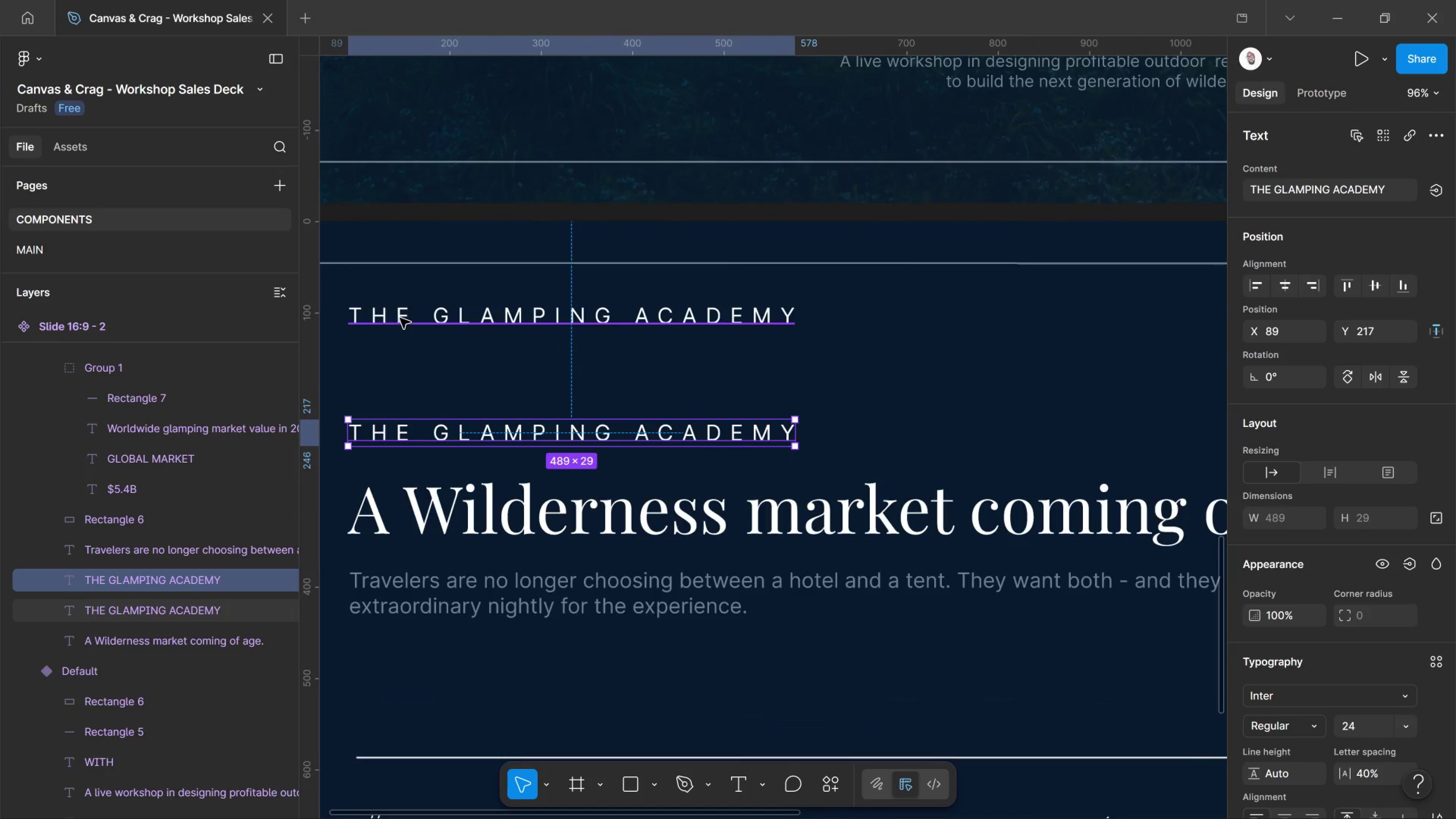 
left_click([400, 318])
 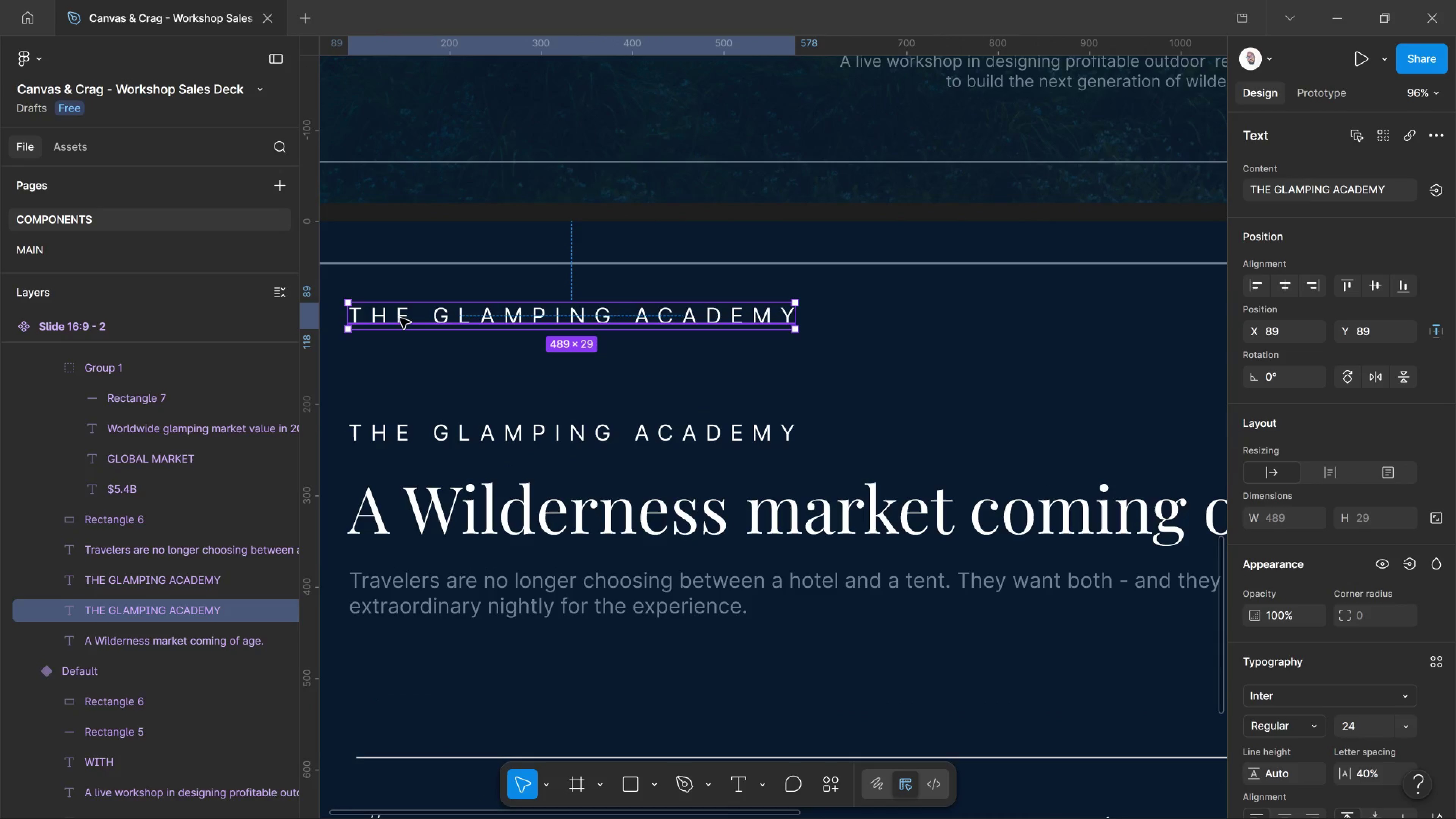 
left_click([400, 318])
 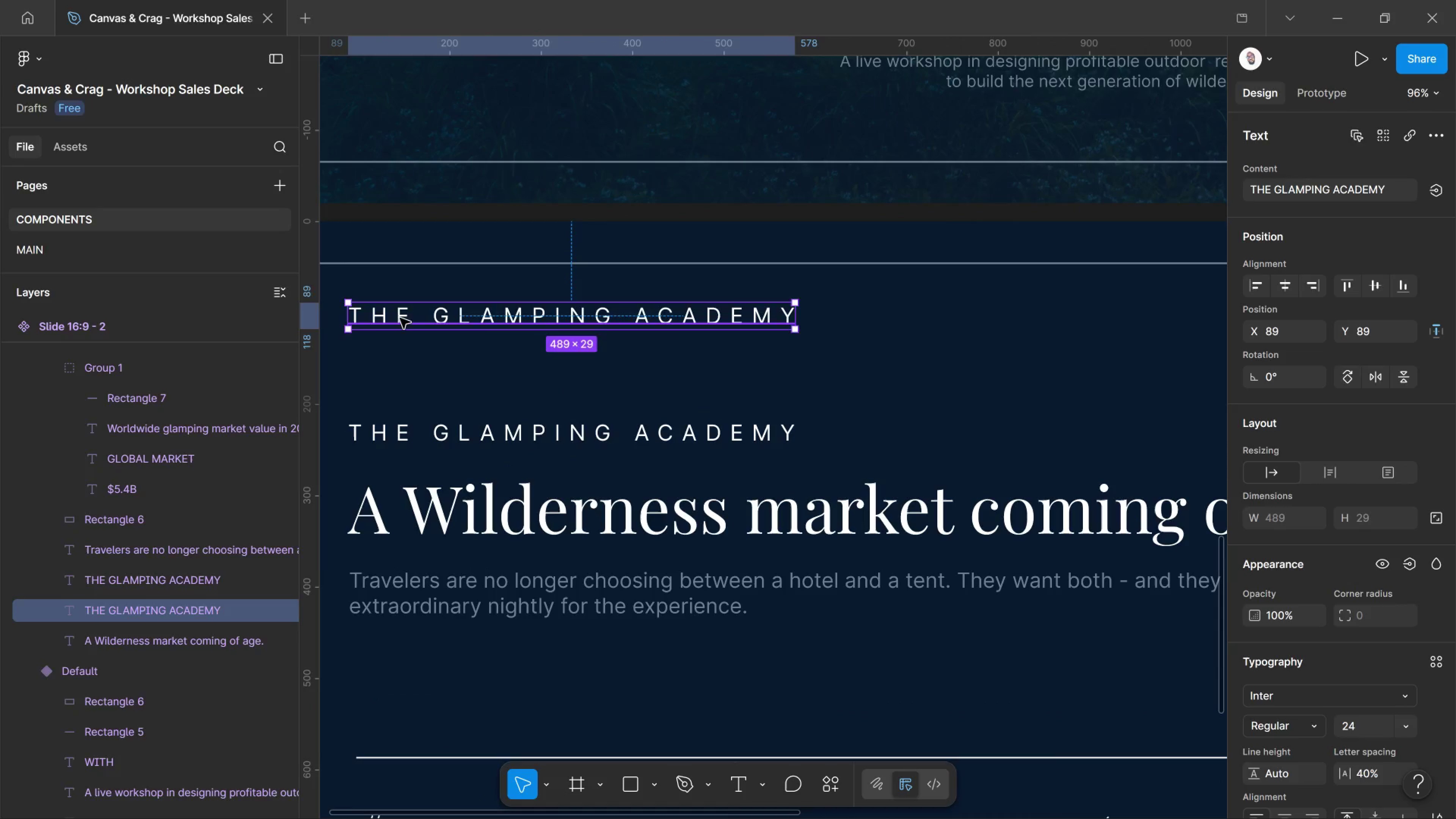 
left_click([400, 318])
 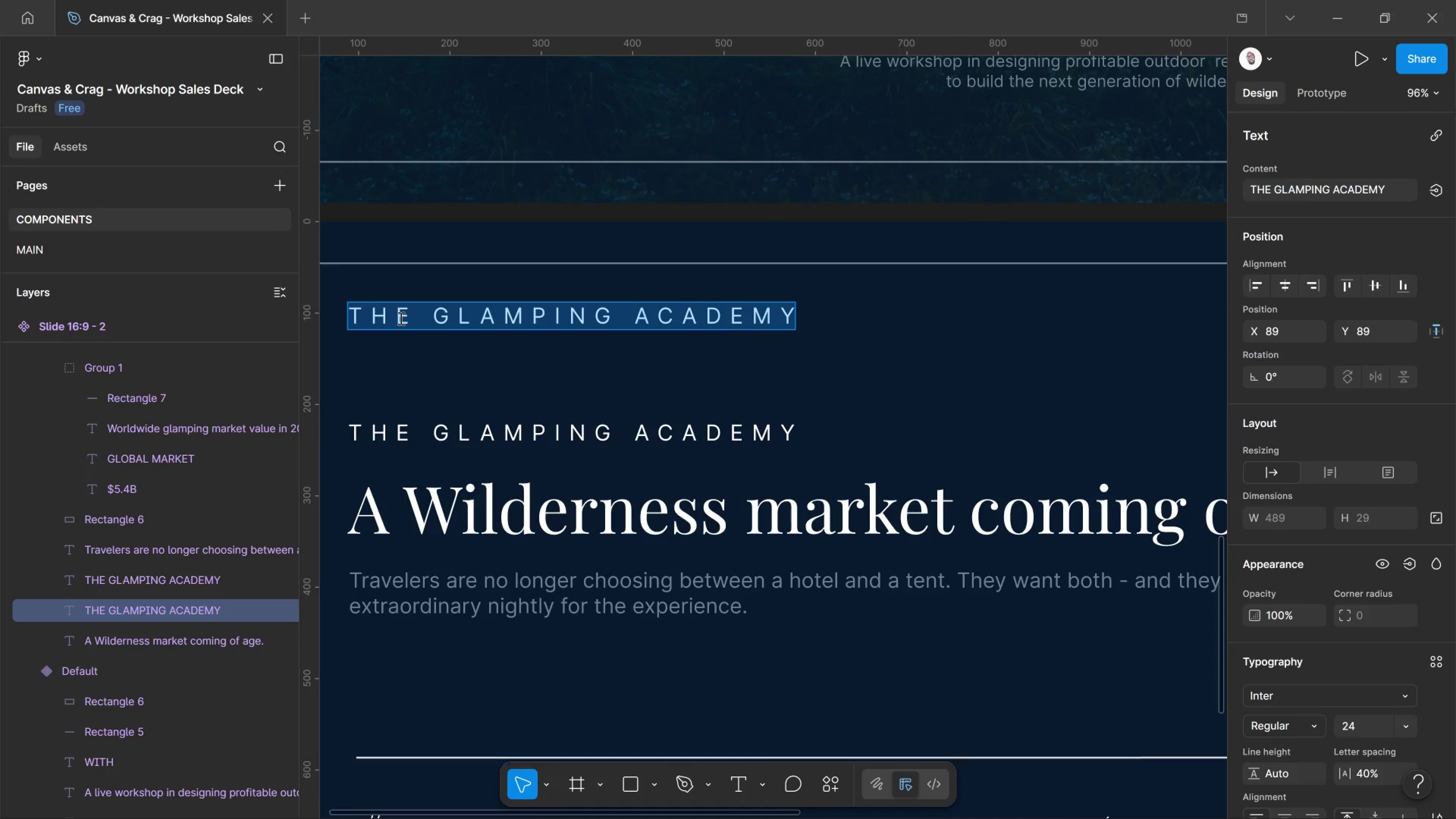 
type(CANVAS & CRAG )
 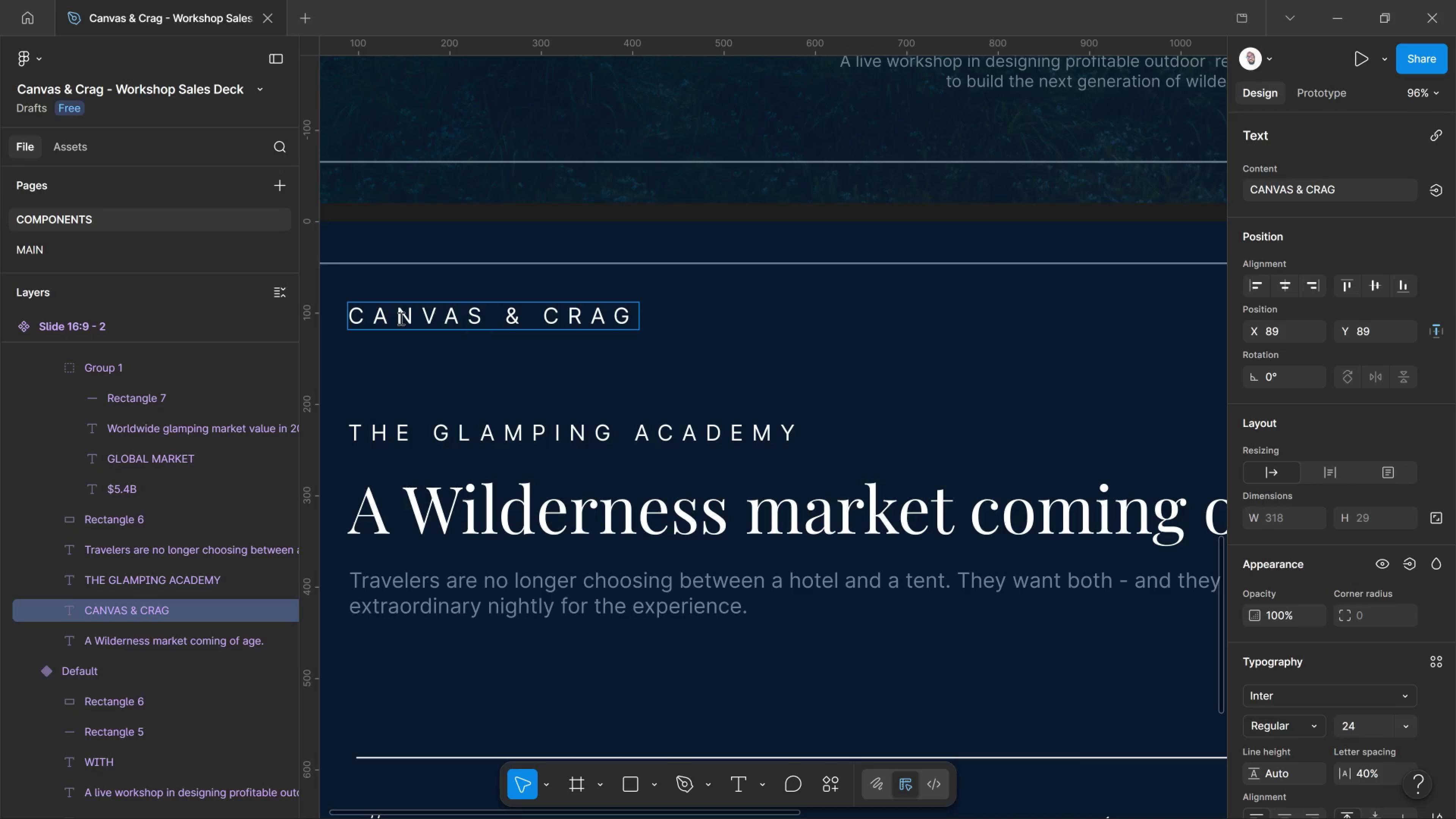 
key(Meta+V)
 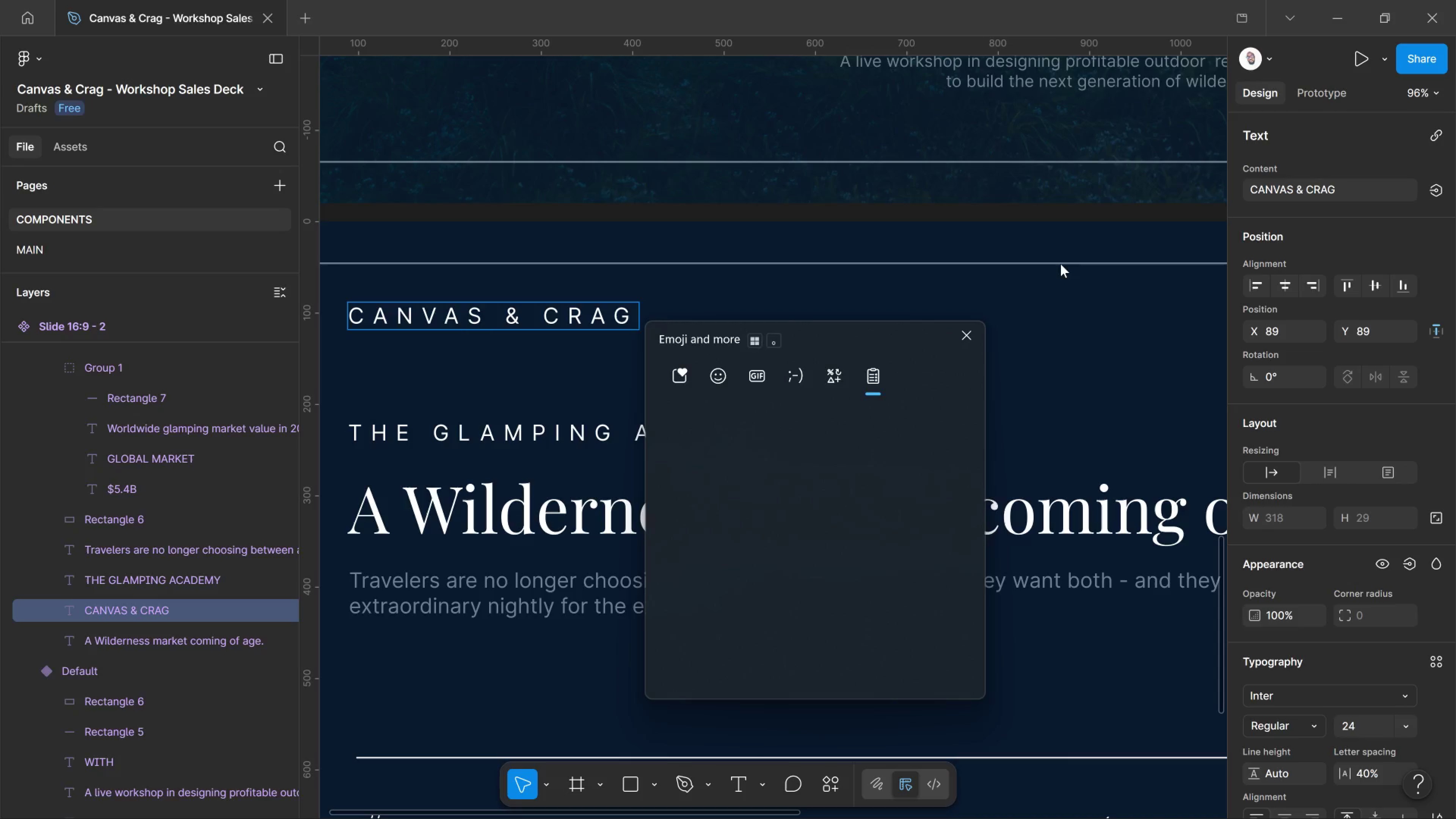 
scroll: coordinate [873, 611], scroll_direction: down, amount: 53.0
 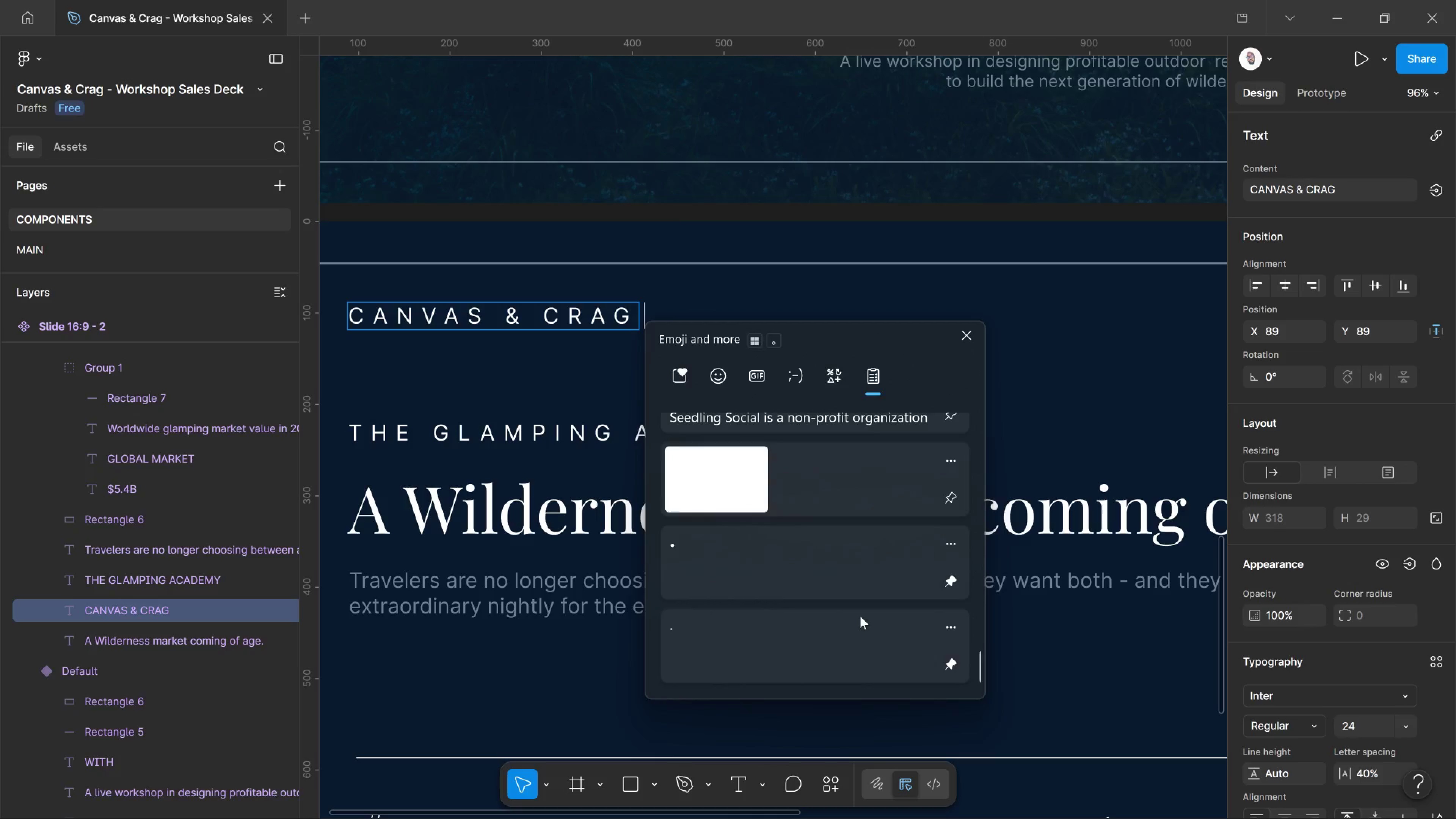 
left_click([860, 616])
 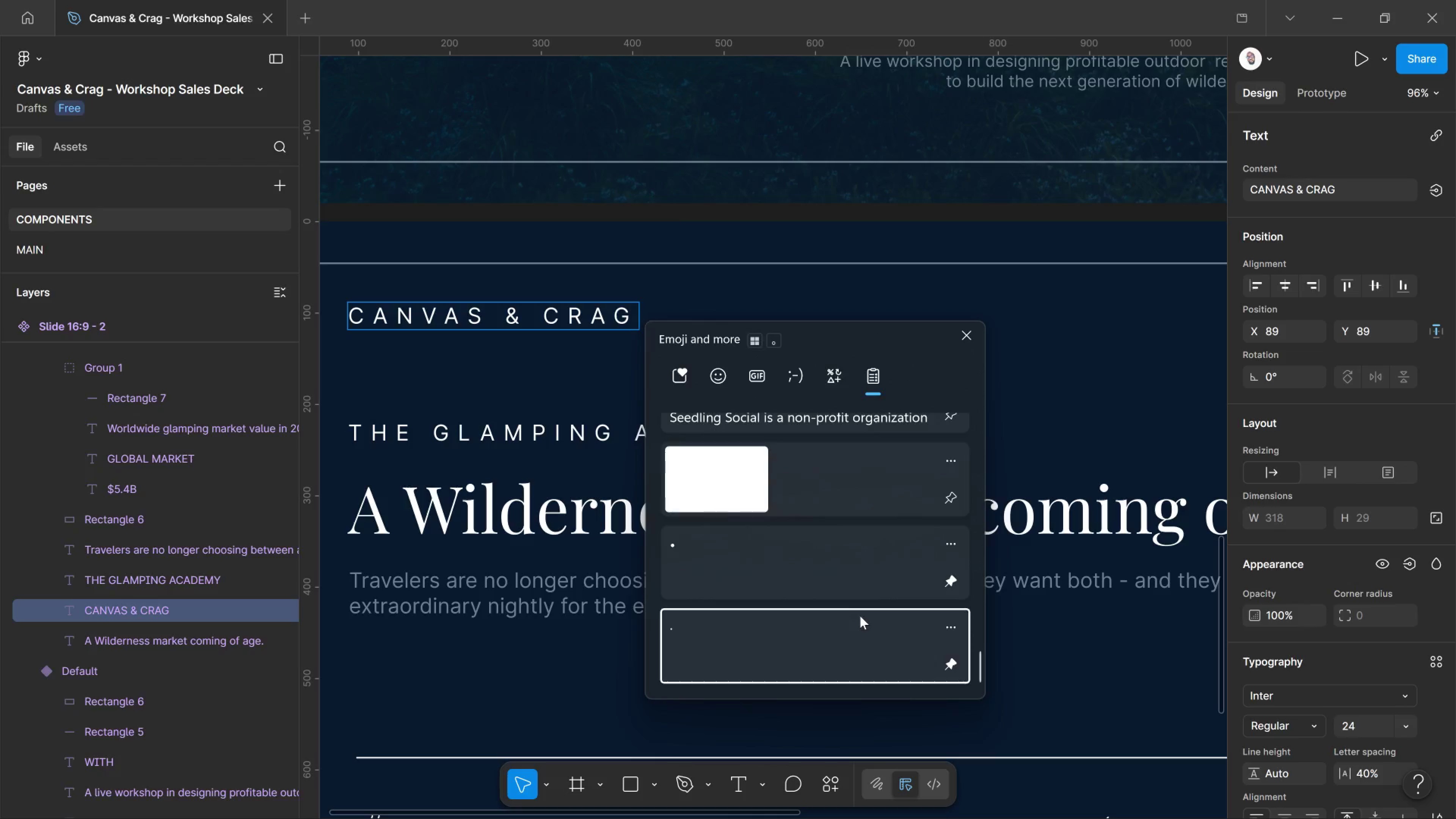 
key(Control+ControlLeft)
 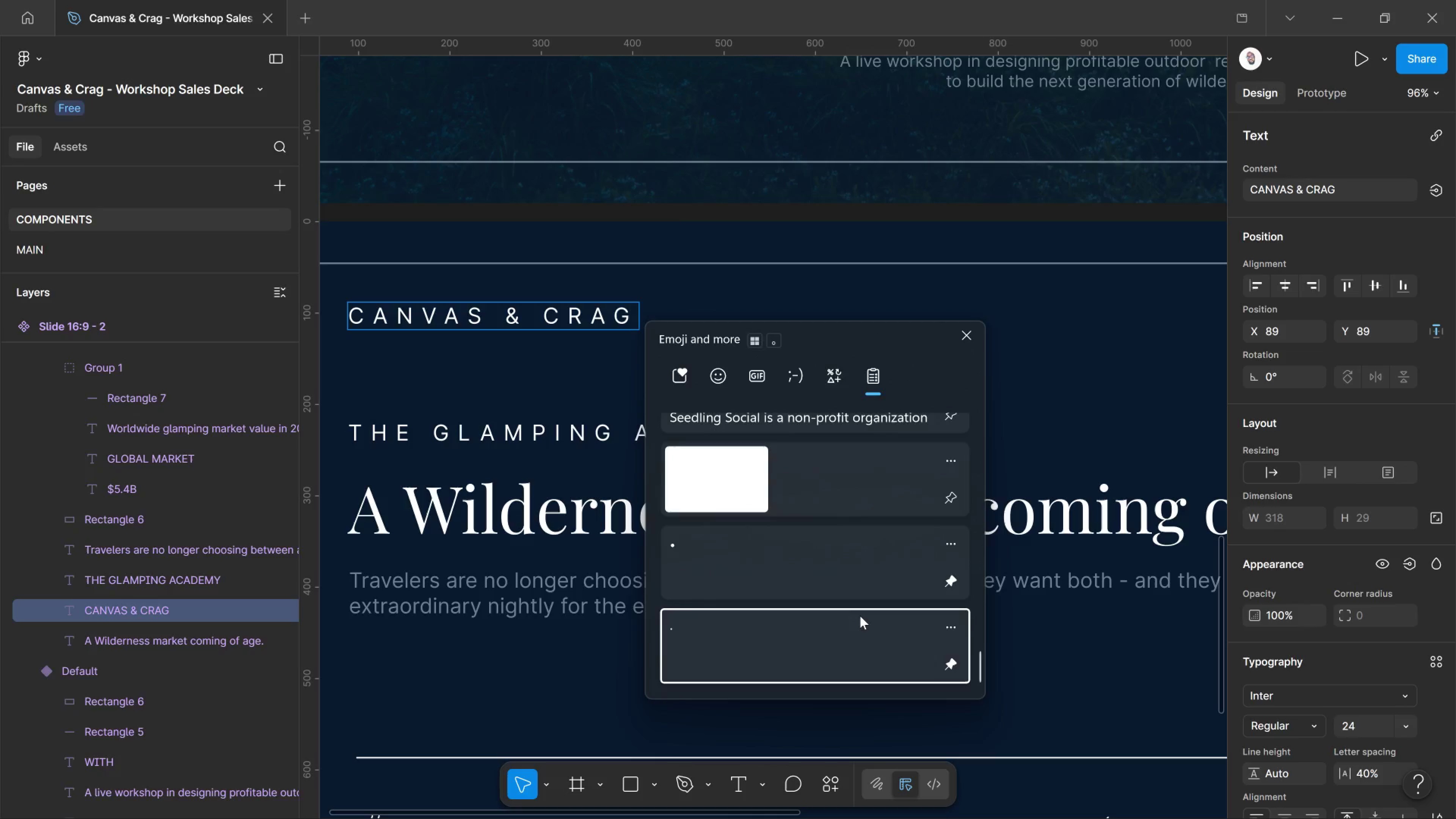 
key(Control+V)
 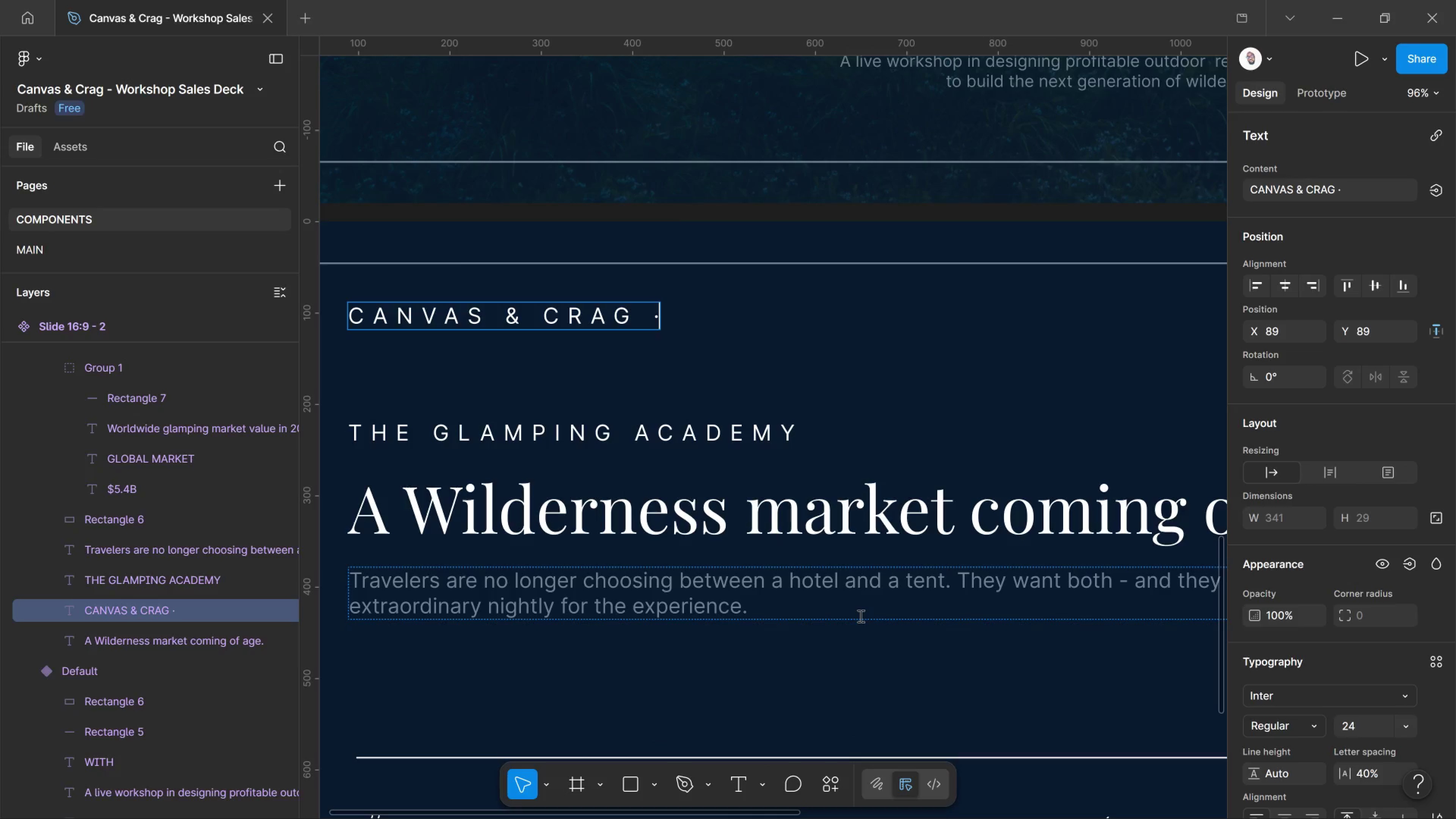 
type( CHAPTER ONE)
 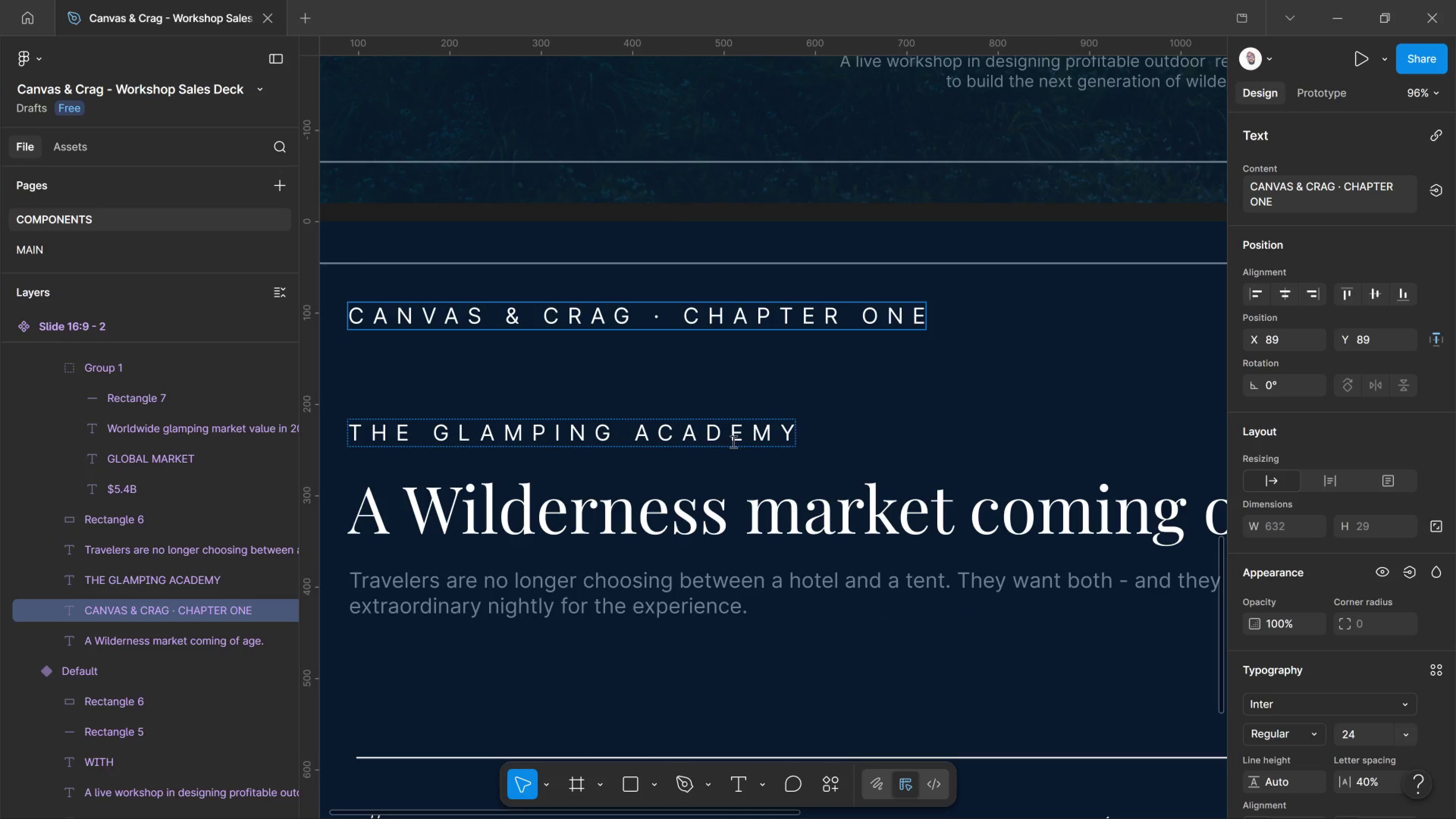 
left_click([733, 441])
 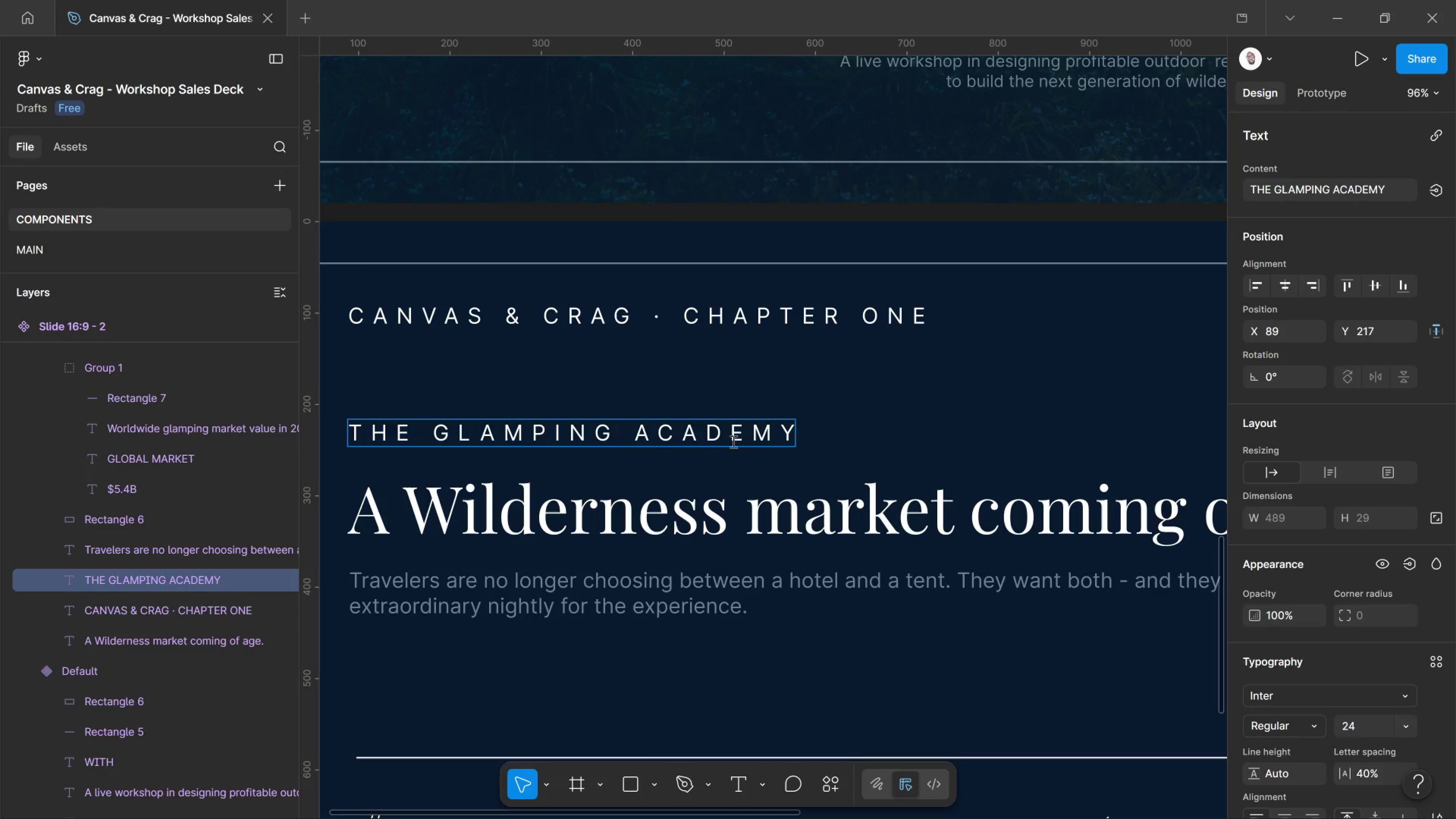 
key(Control+A)
 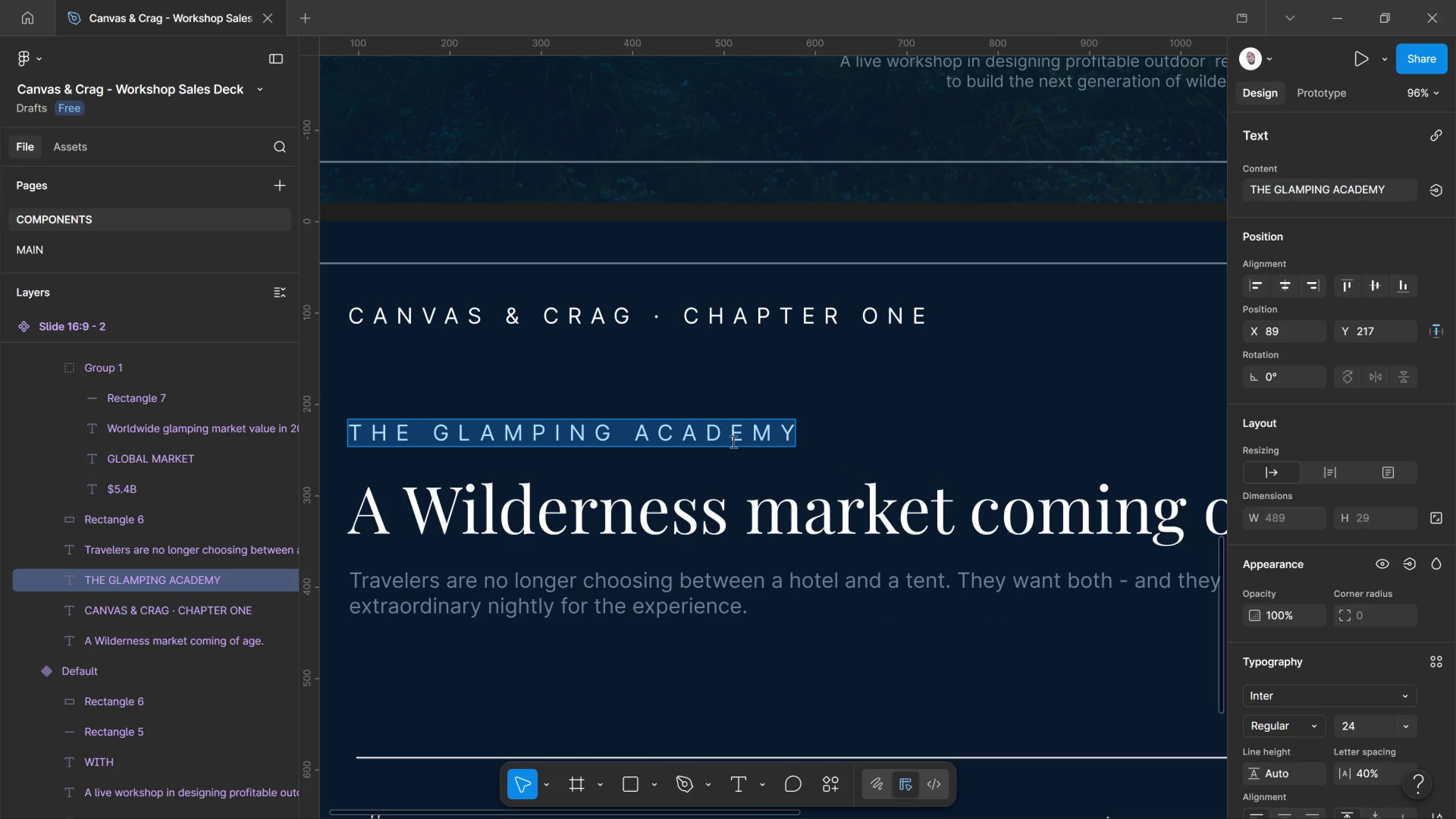 
key(Control+Shift+Comma)
 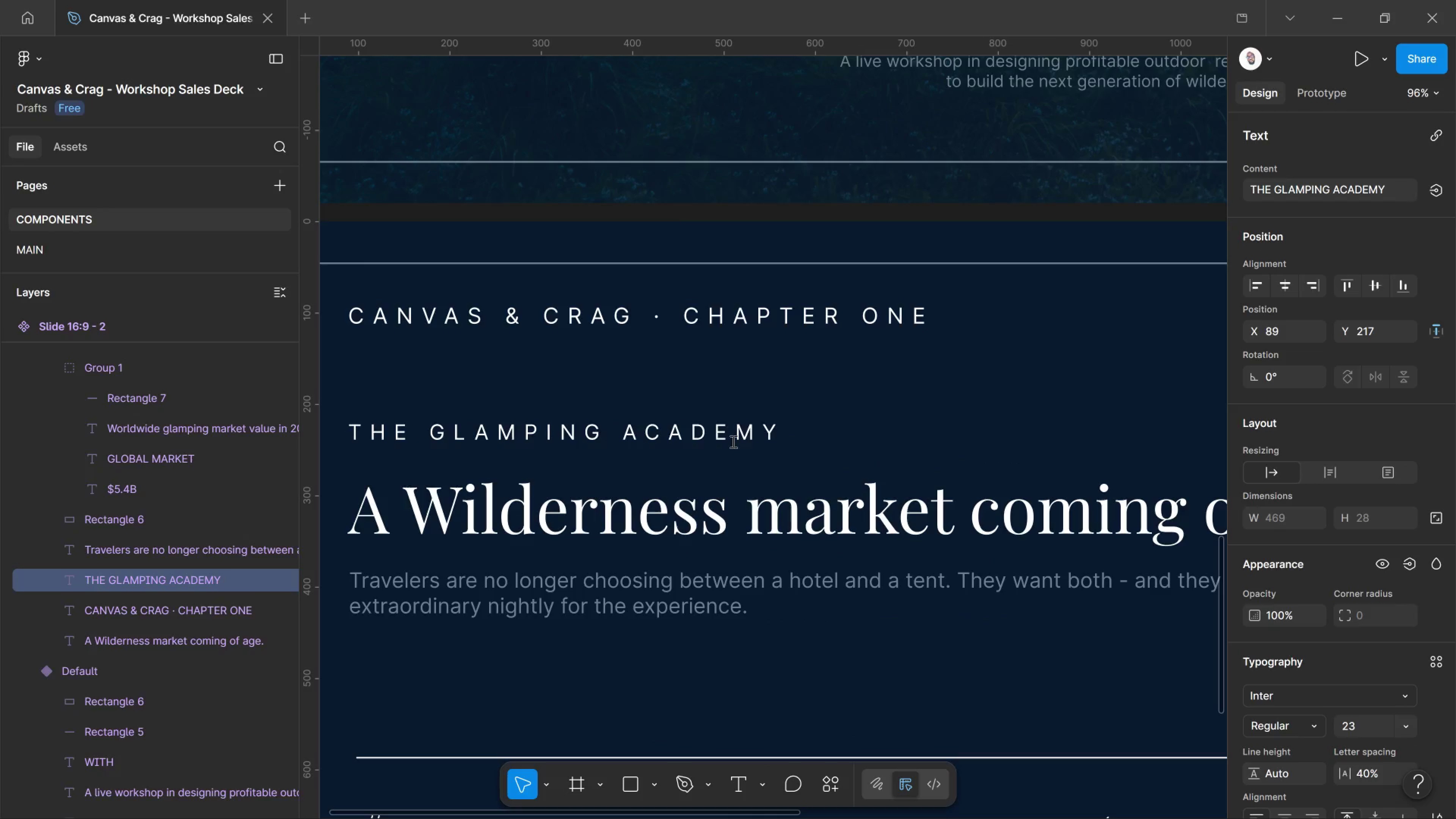 
key(Control+Shift+Comma)
 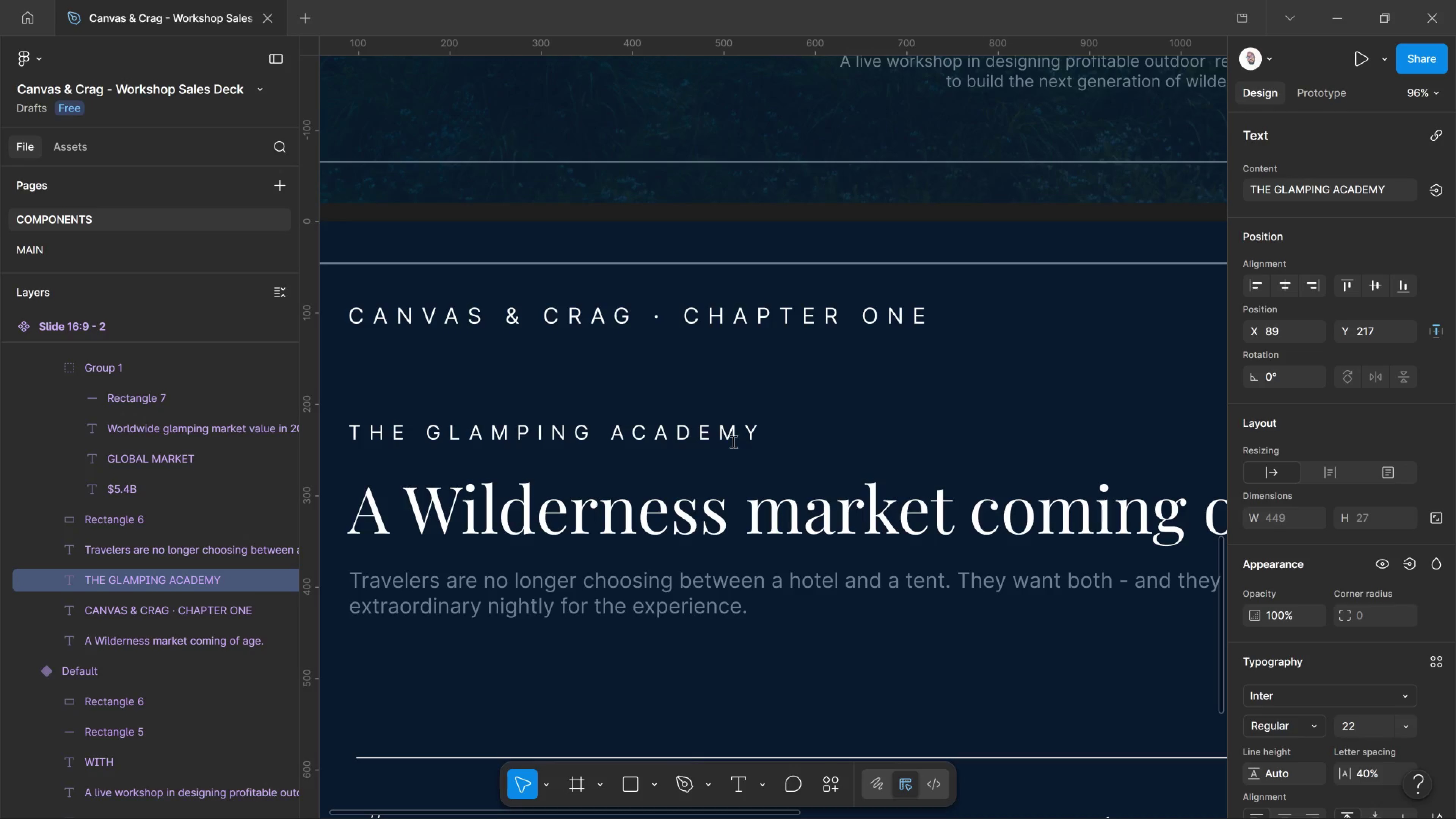 
key(Control+Shift+Comma)
 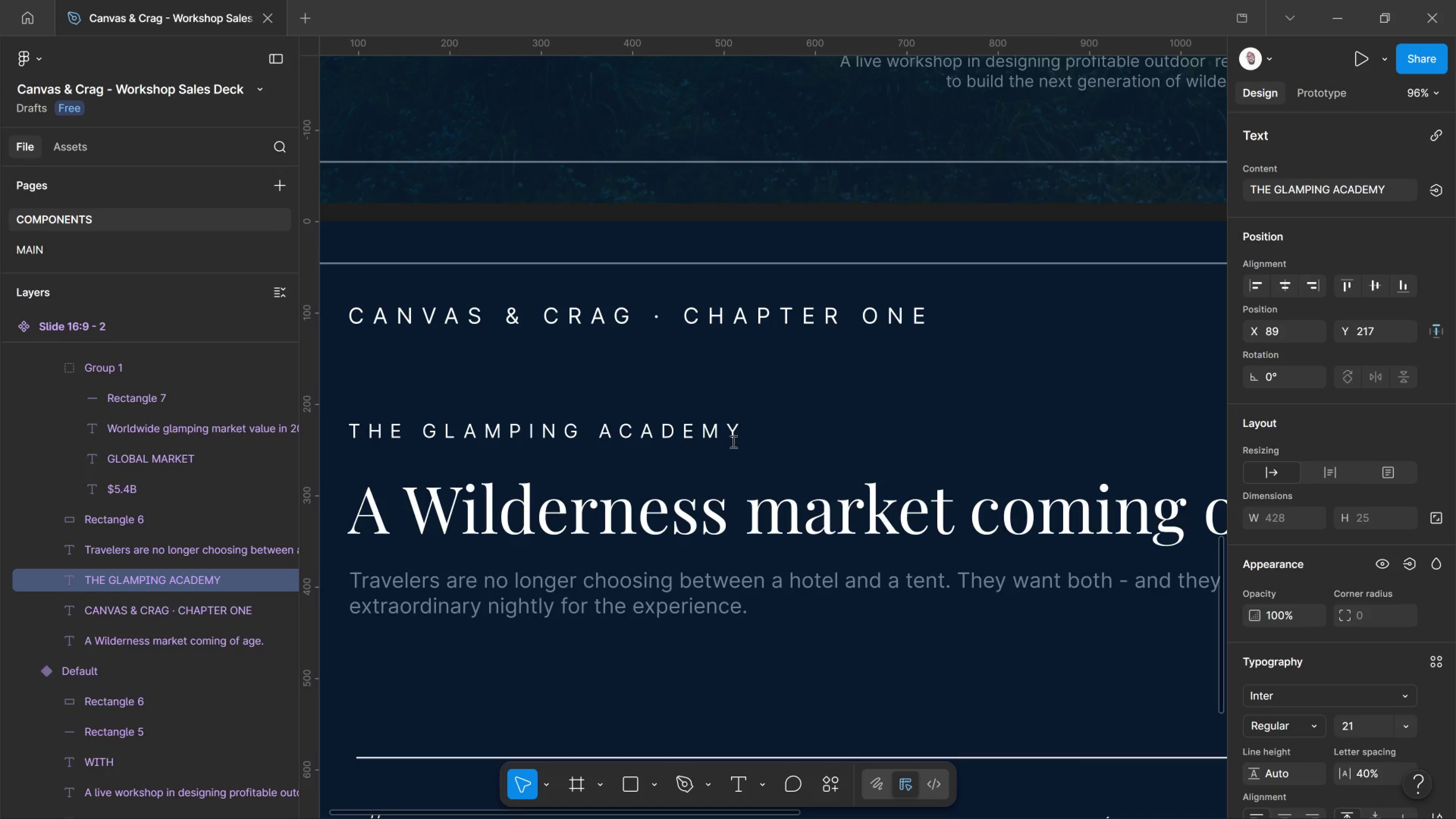 
key(Control+Shift+Comma)
 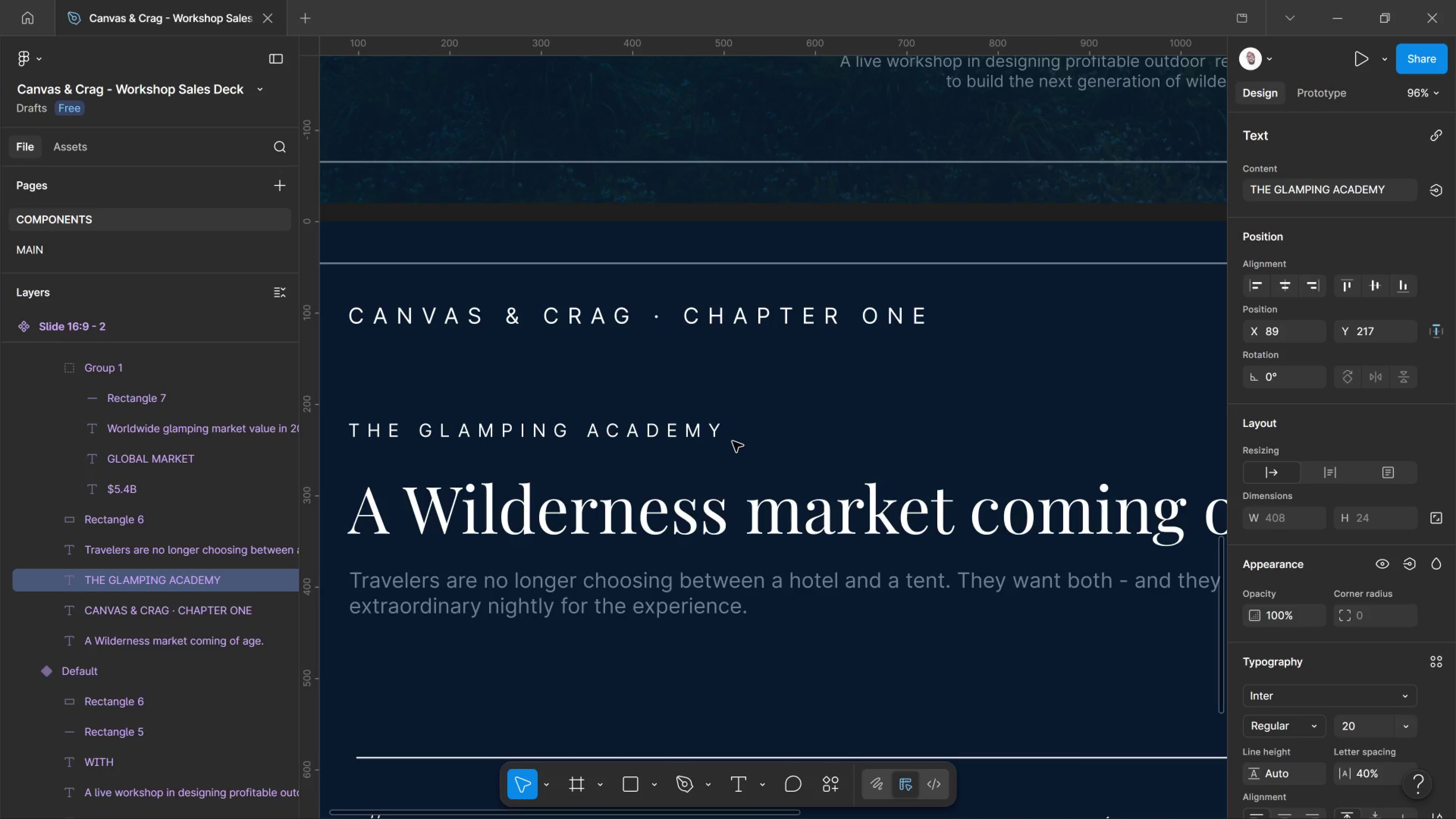 
key(Control+A)
 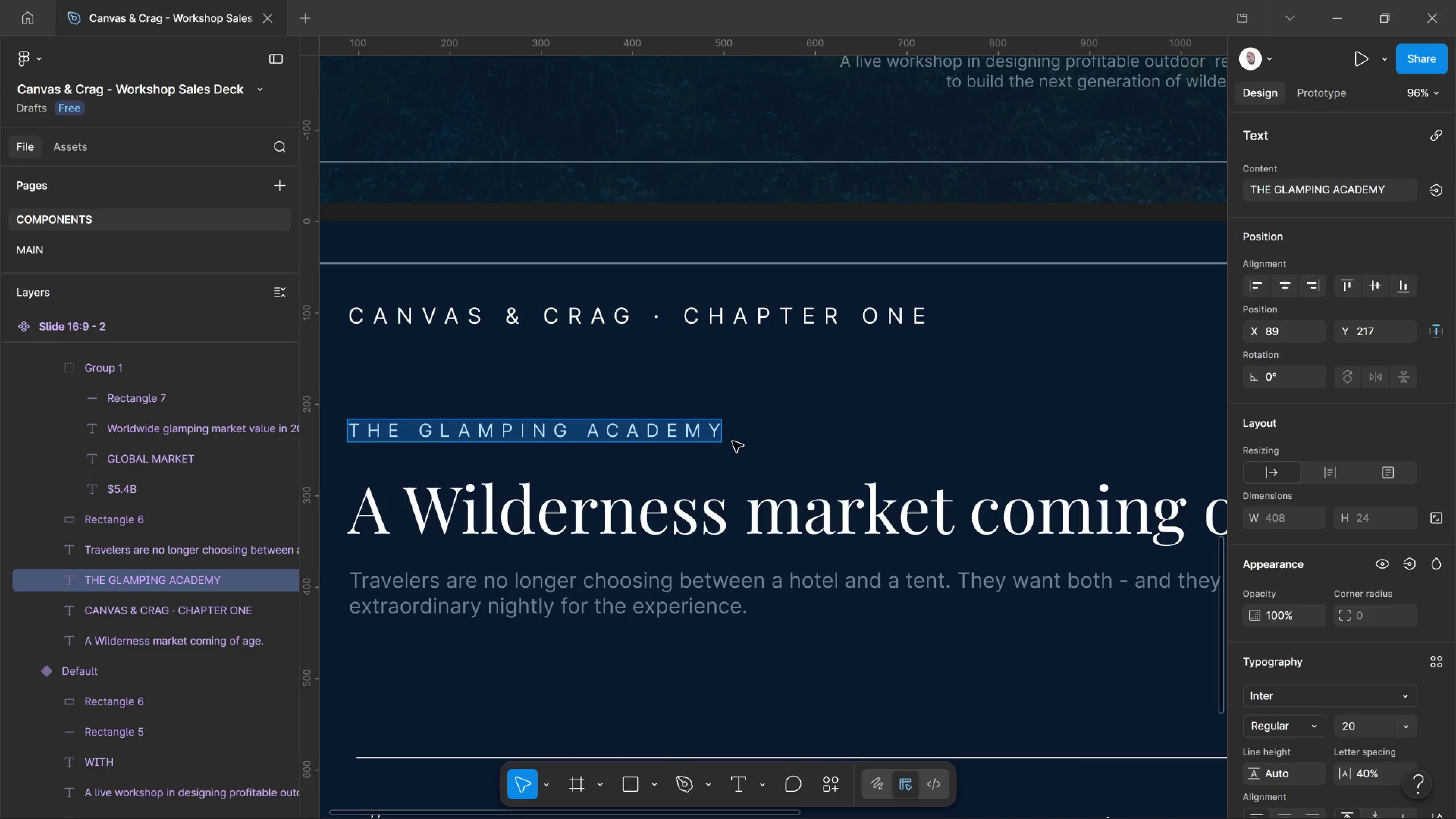 
type(THE OPPORTUNITY)
 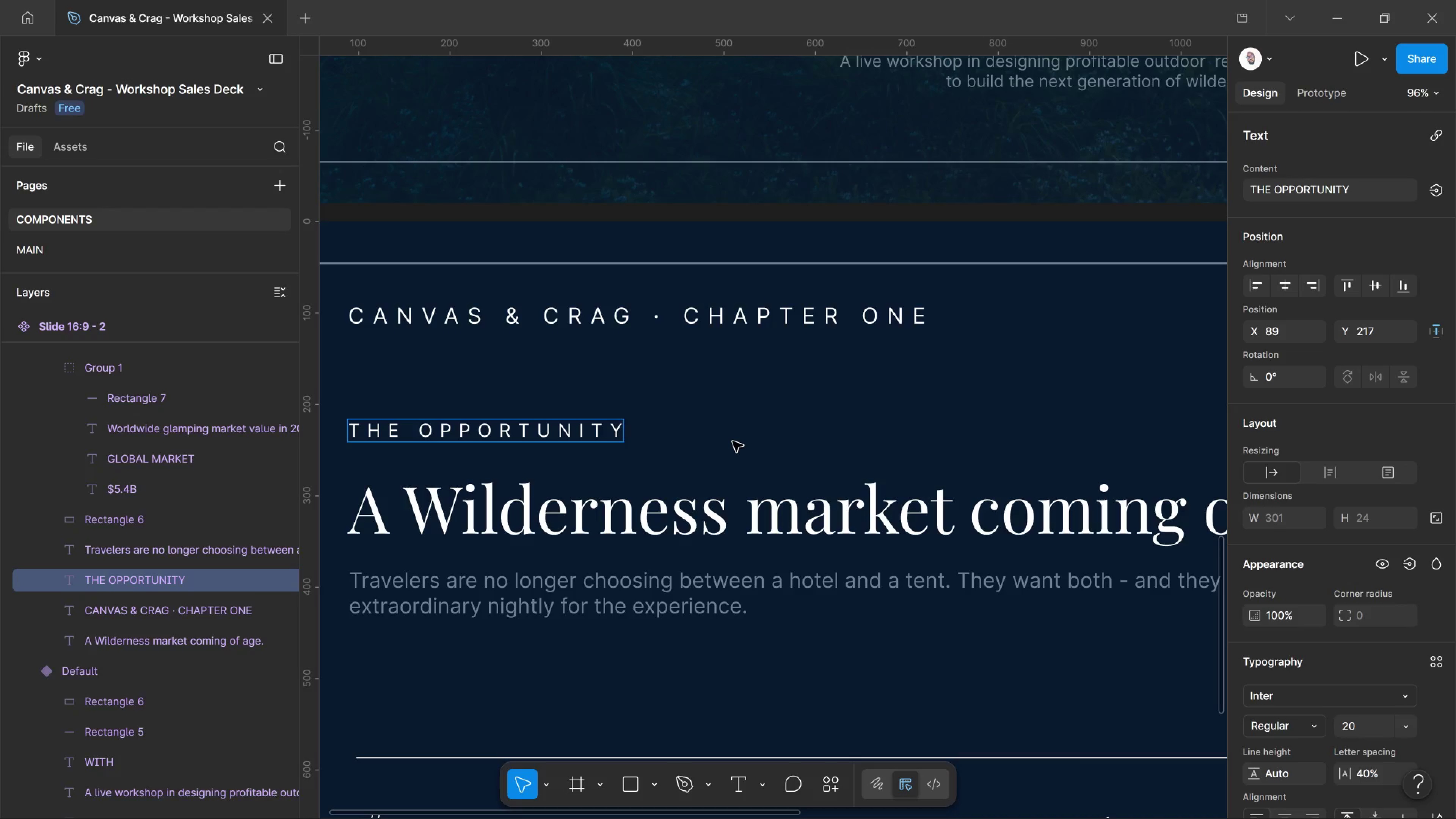 
key(Control+A)
 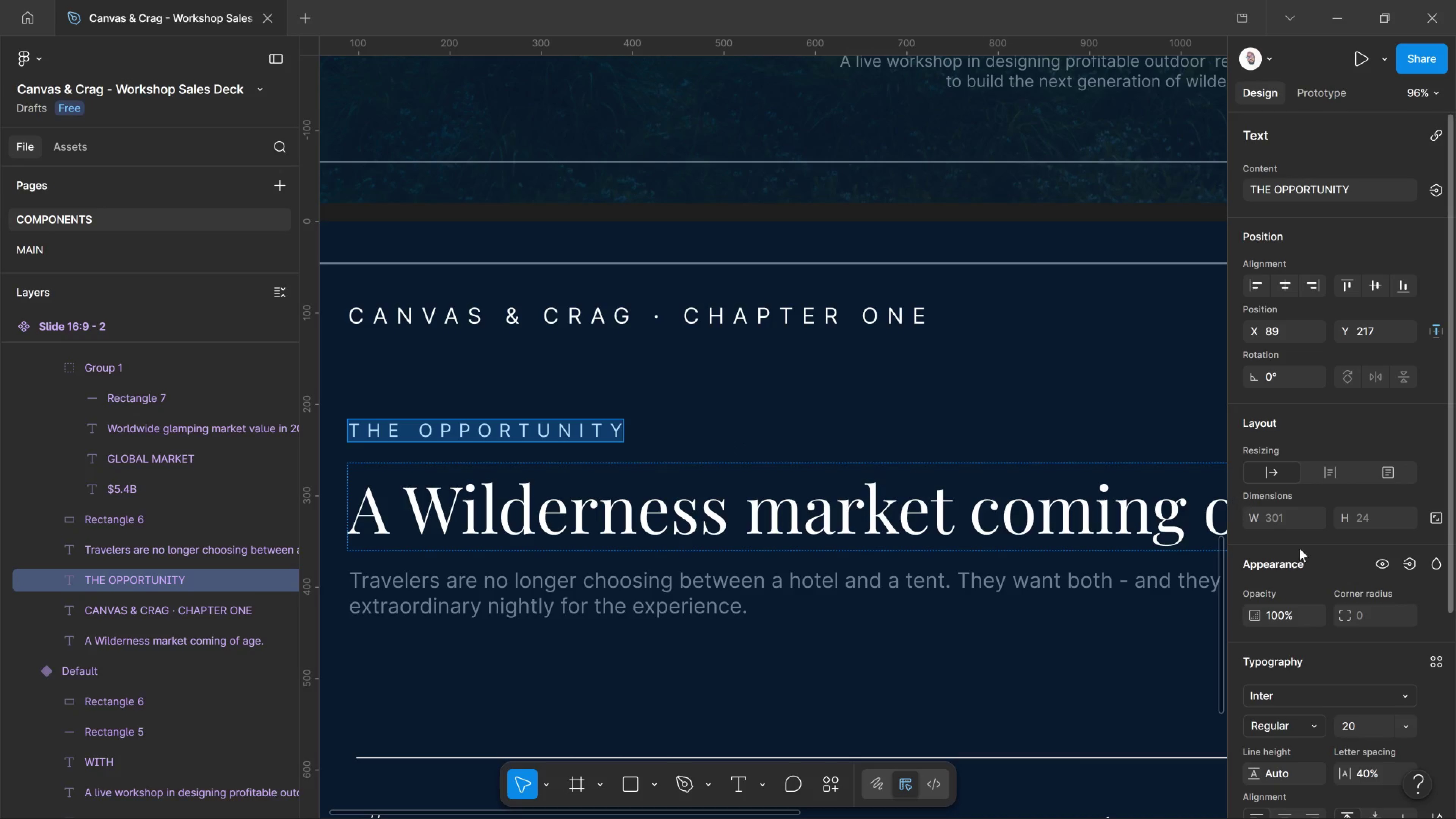 
scroll: coordinate [1351, 677], scroll_direction: down, amount: 4.0
 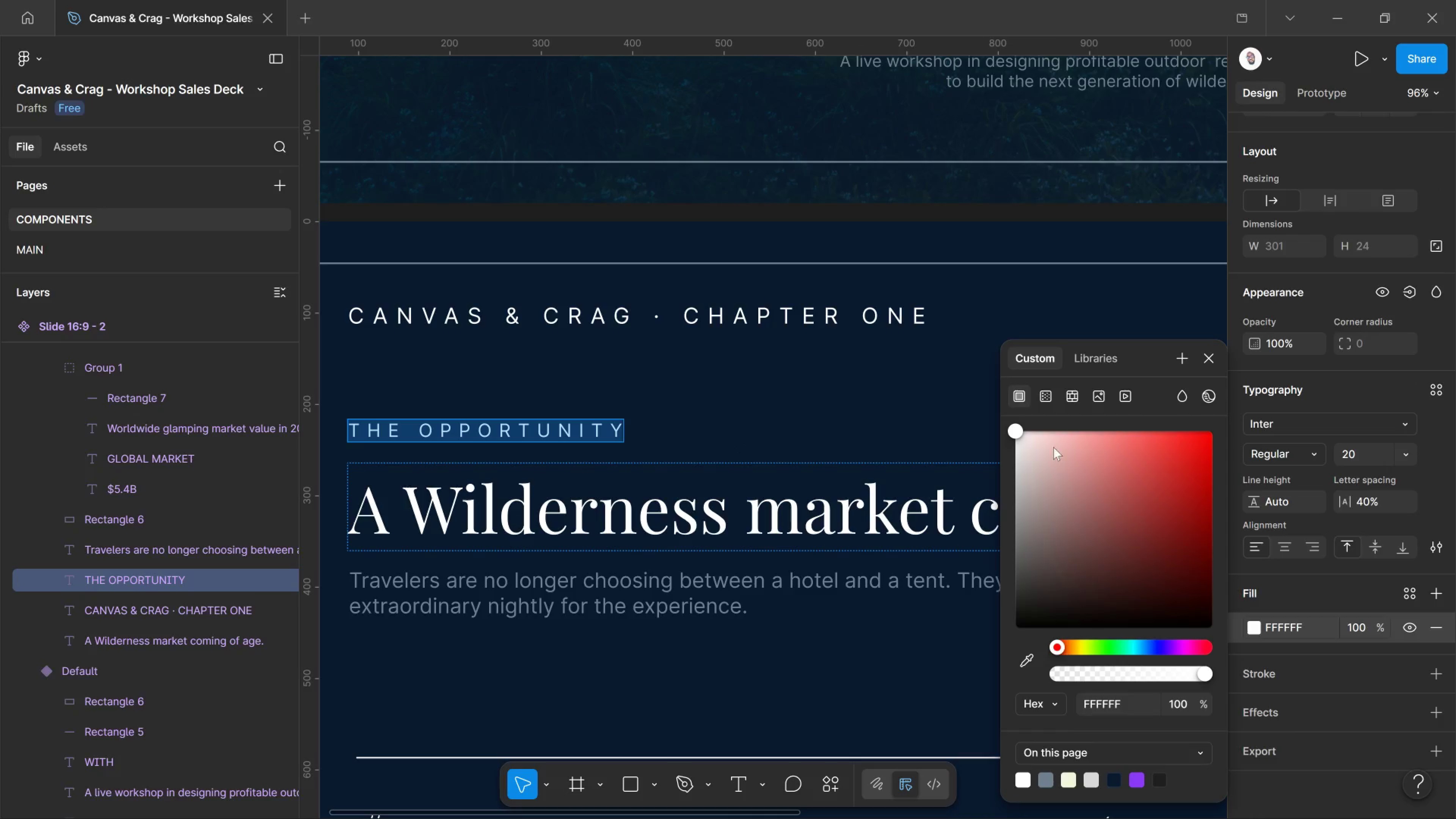 
left_click_drag(start_coordinate=[1105, 355], to_coordinate=[1103, 355])
 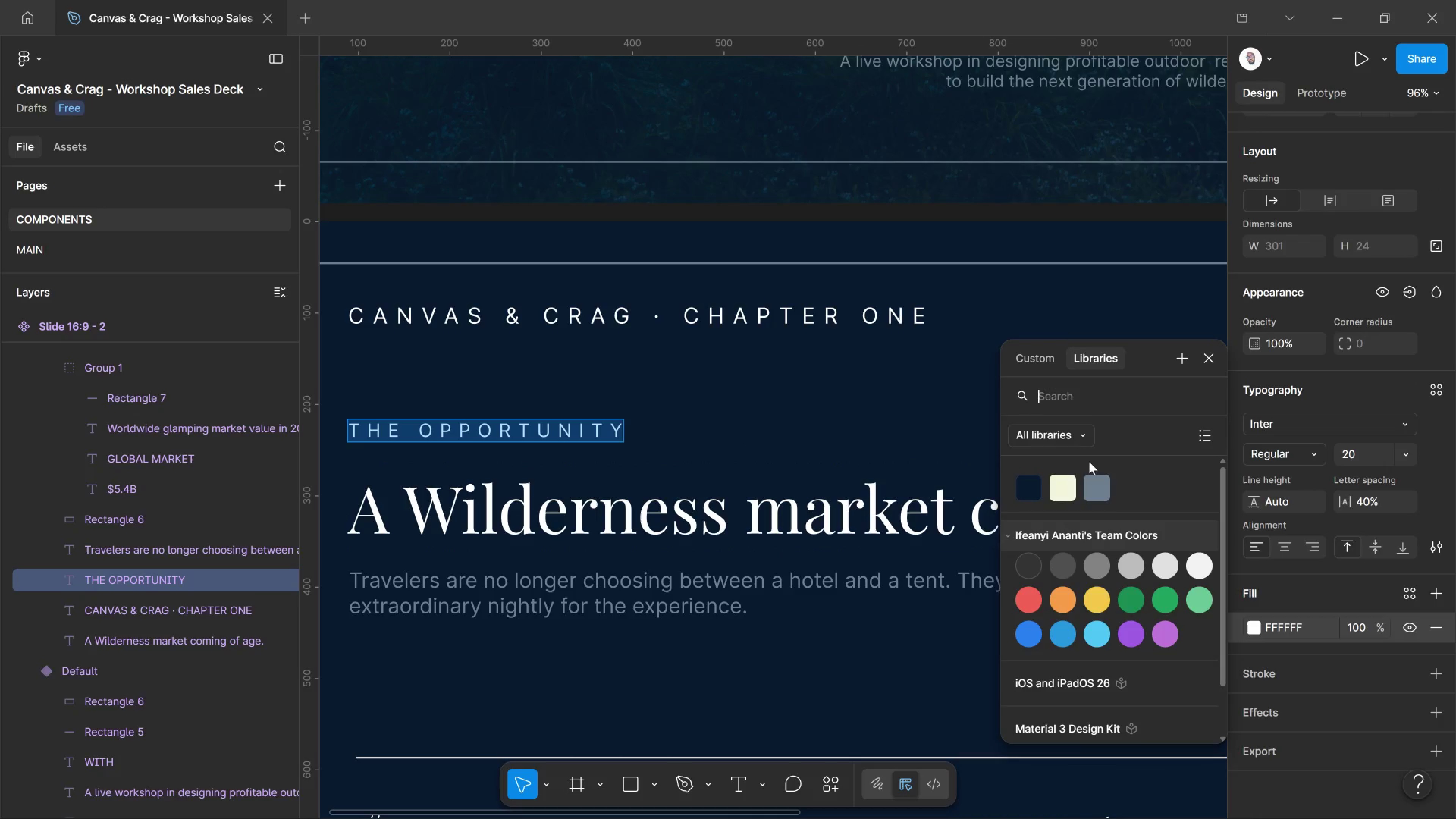 
left_click([1100, 485])
 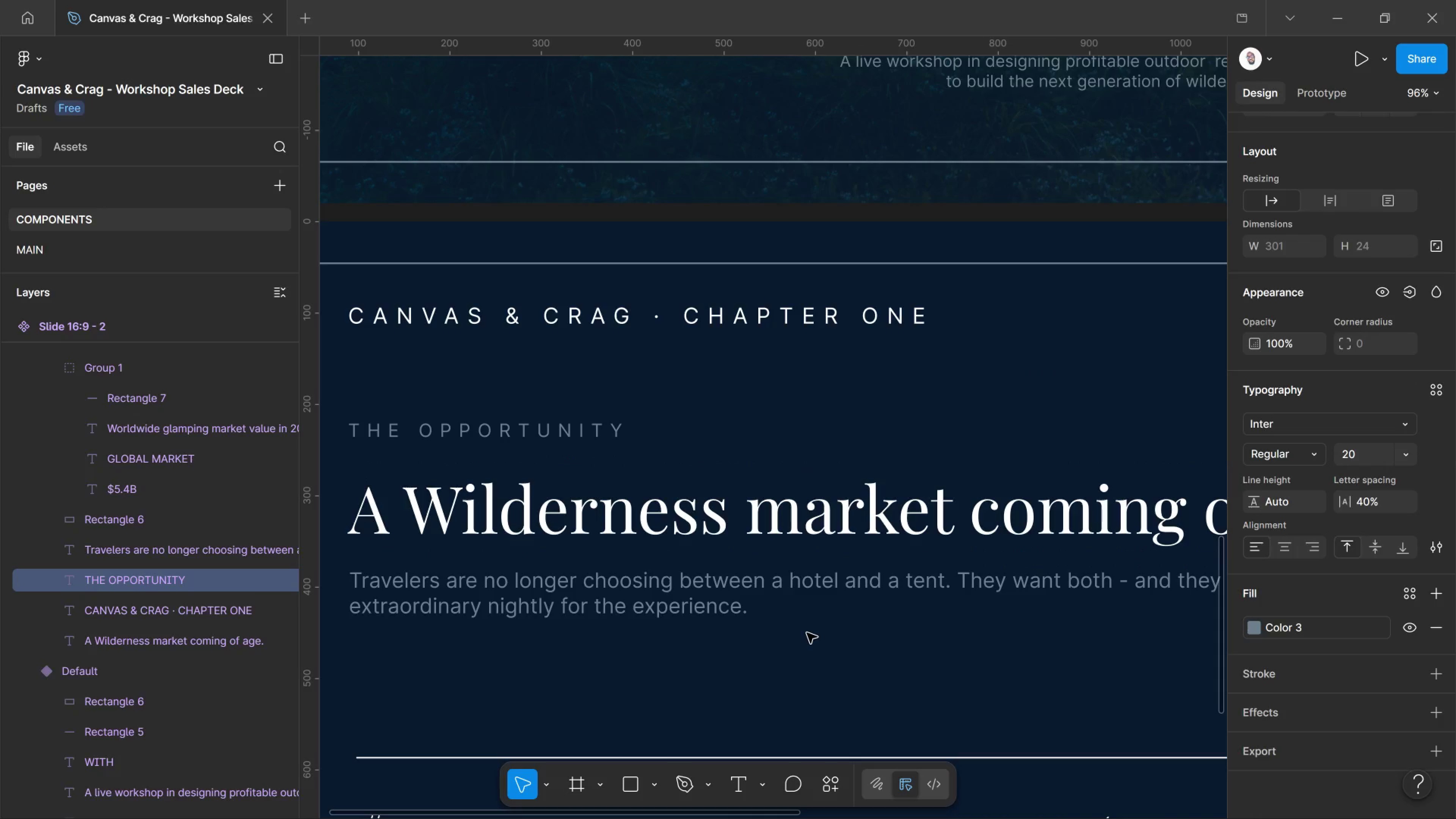 
left_click([801, 633])
 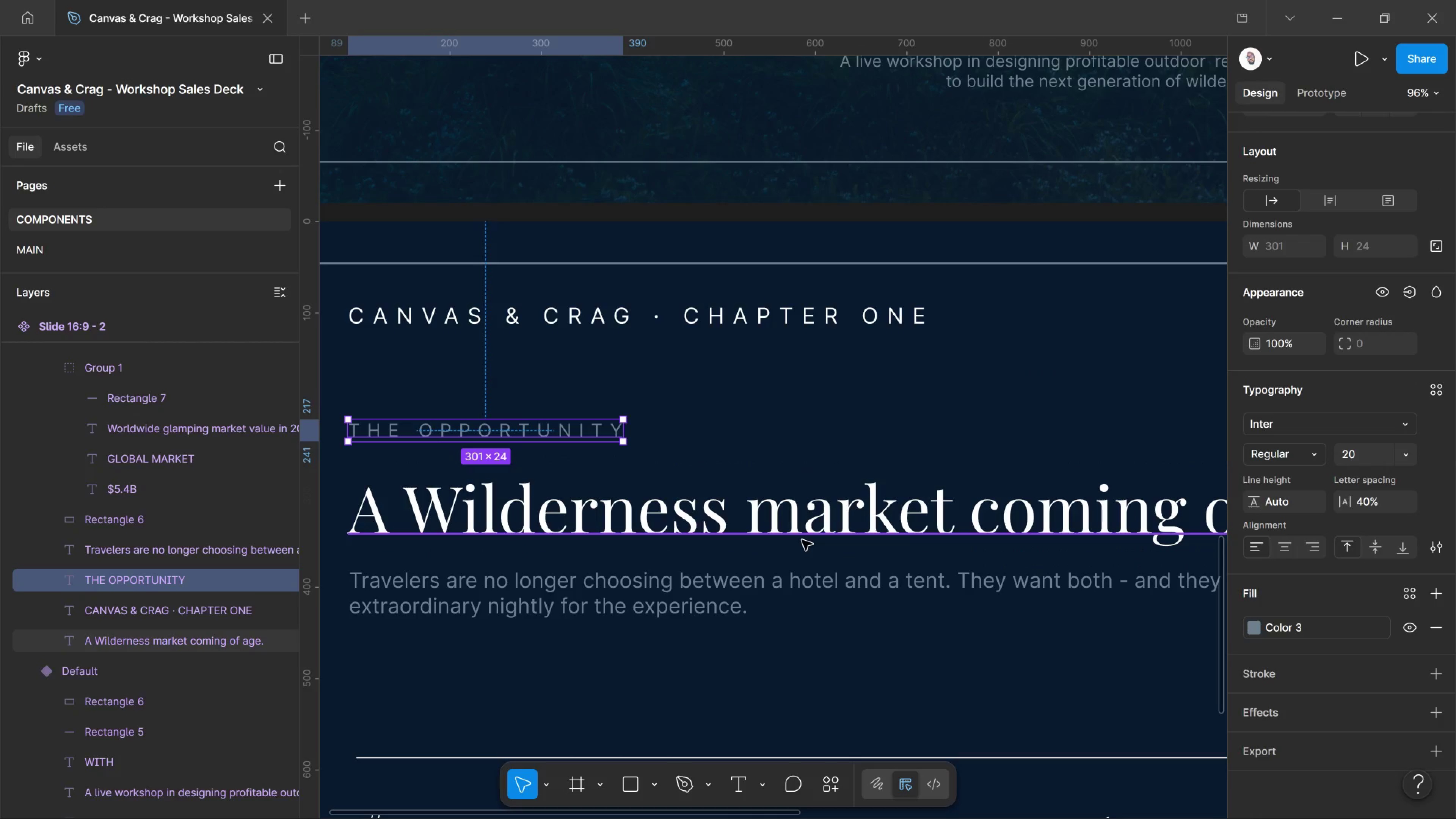 
key(ArrowDown)
 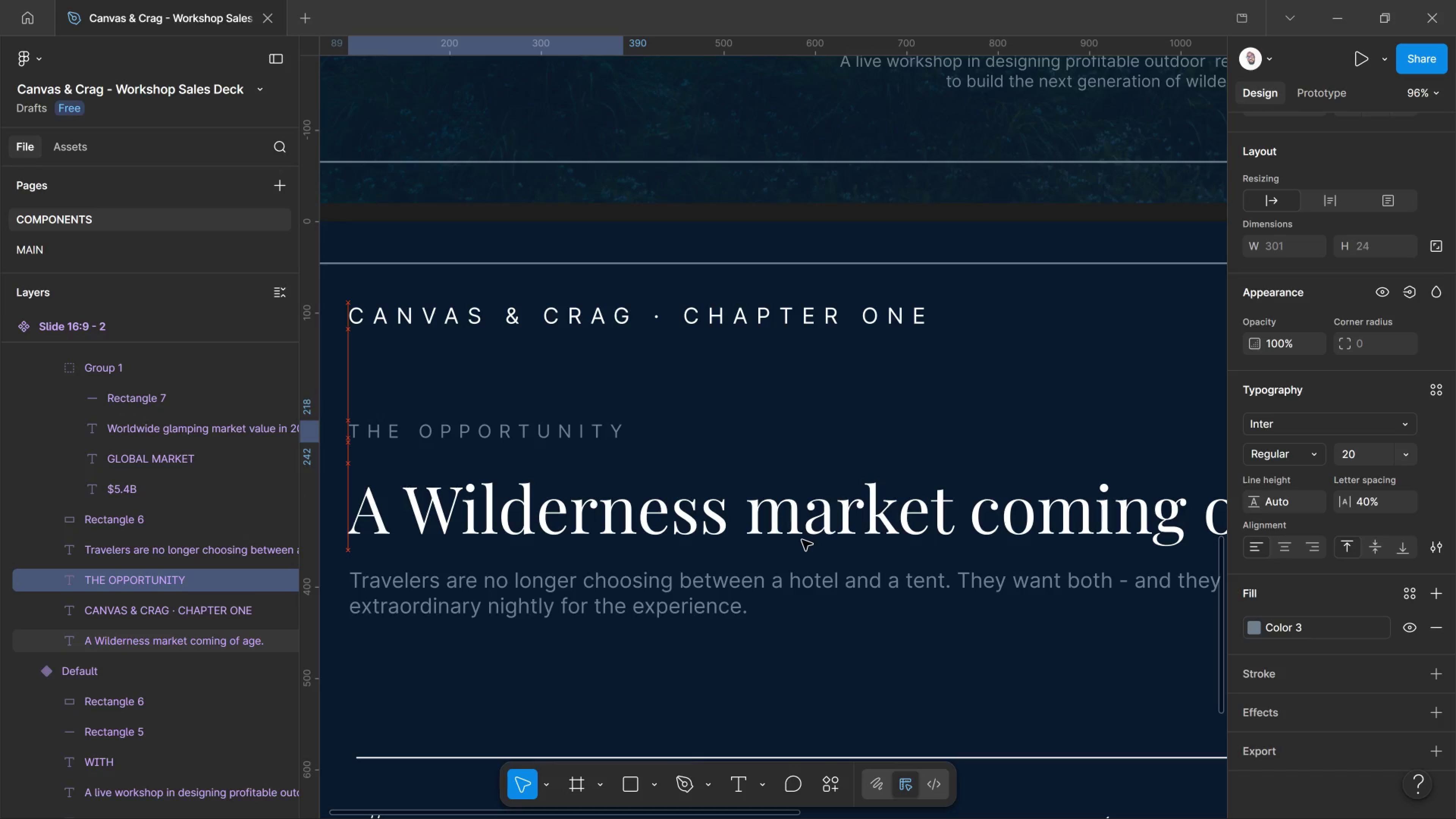 
key(ArrowDown)
 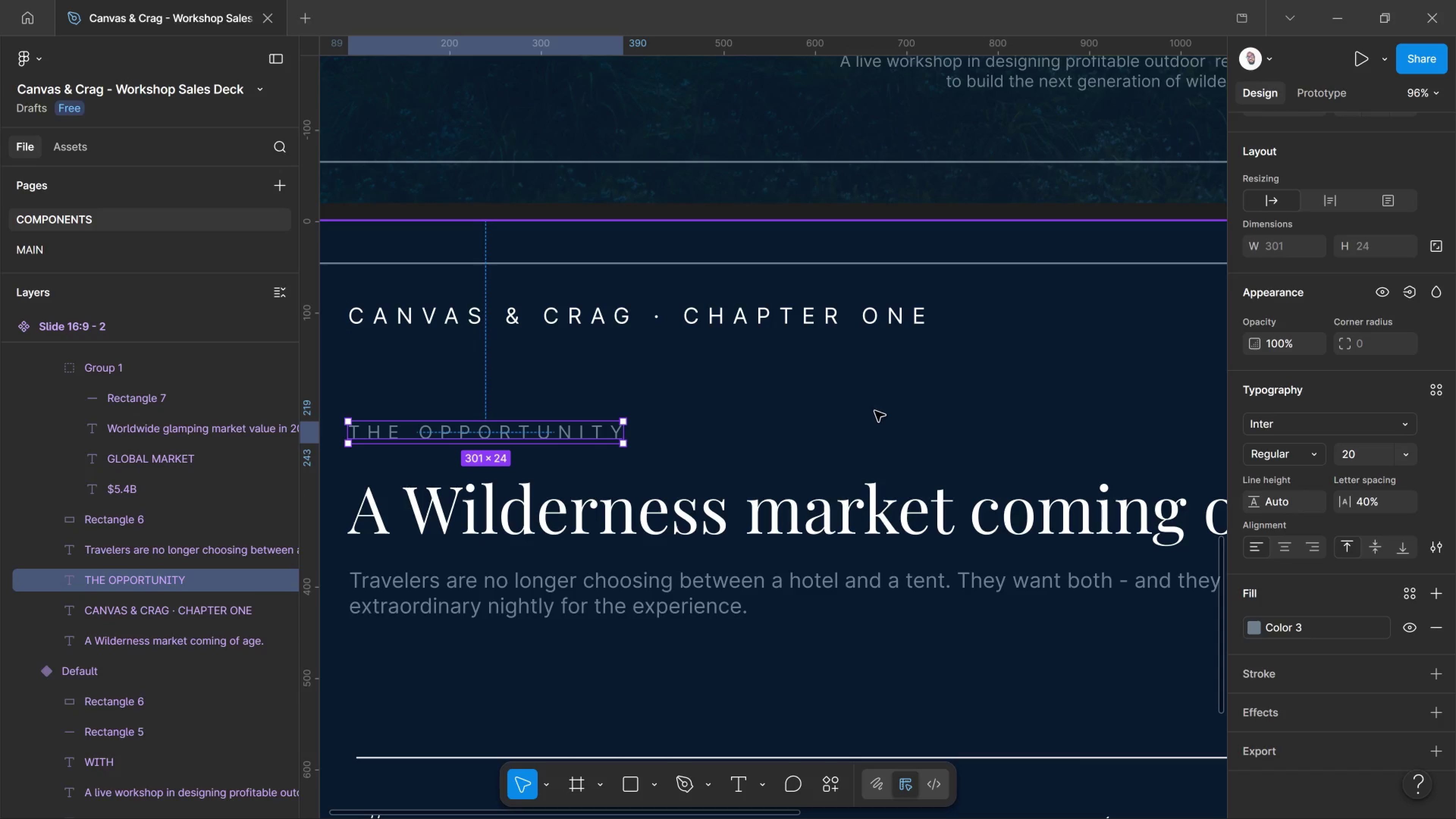 
left_click([876, 325])
 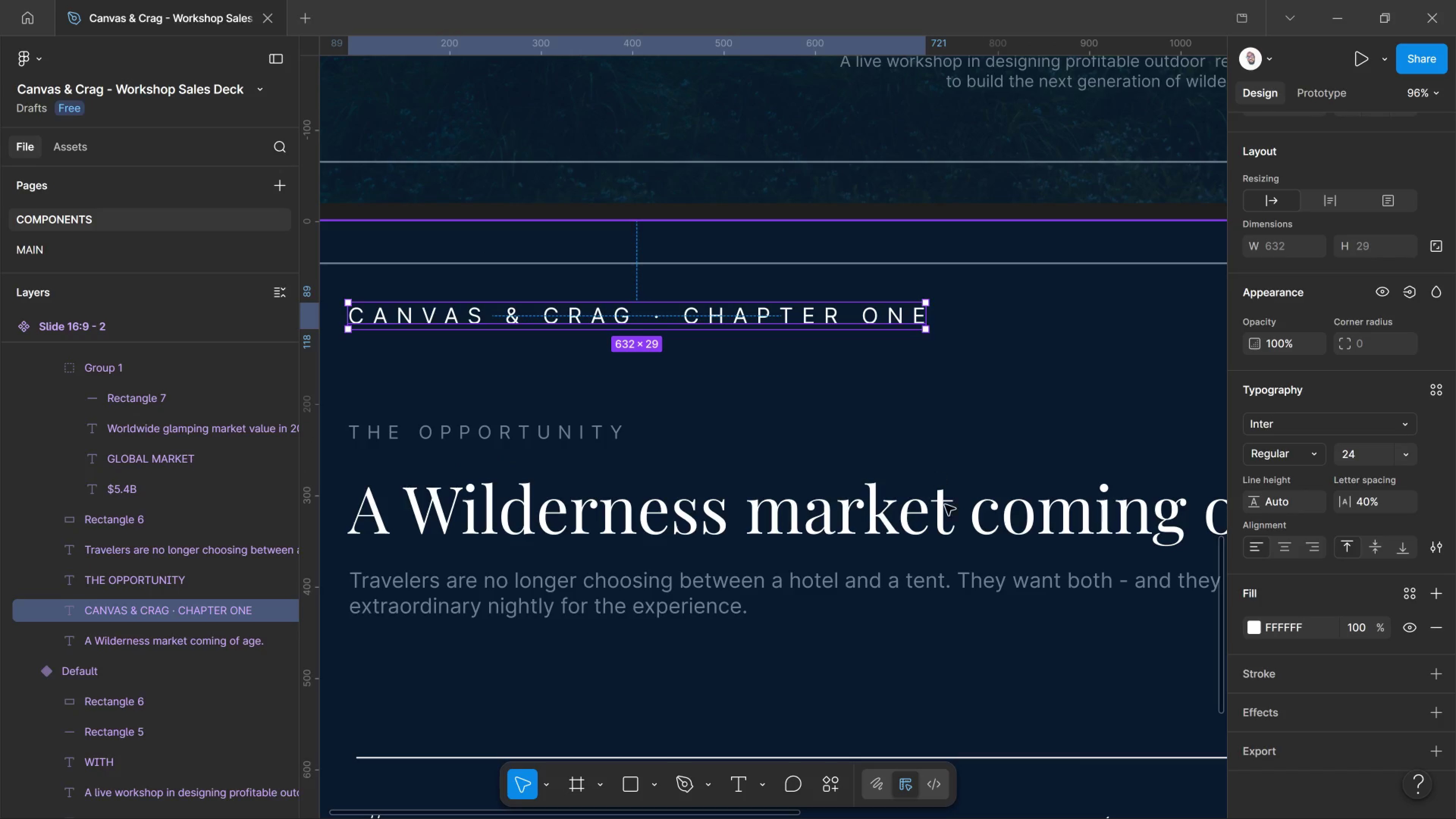 
hold_key(key=ControlLeft, duration=0.98)
 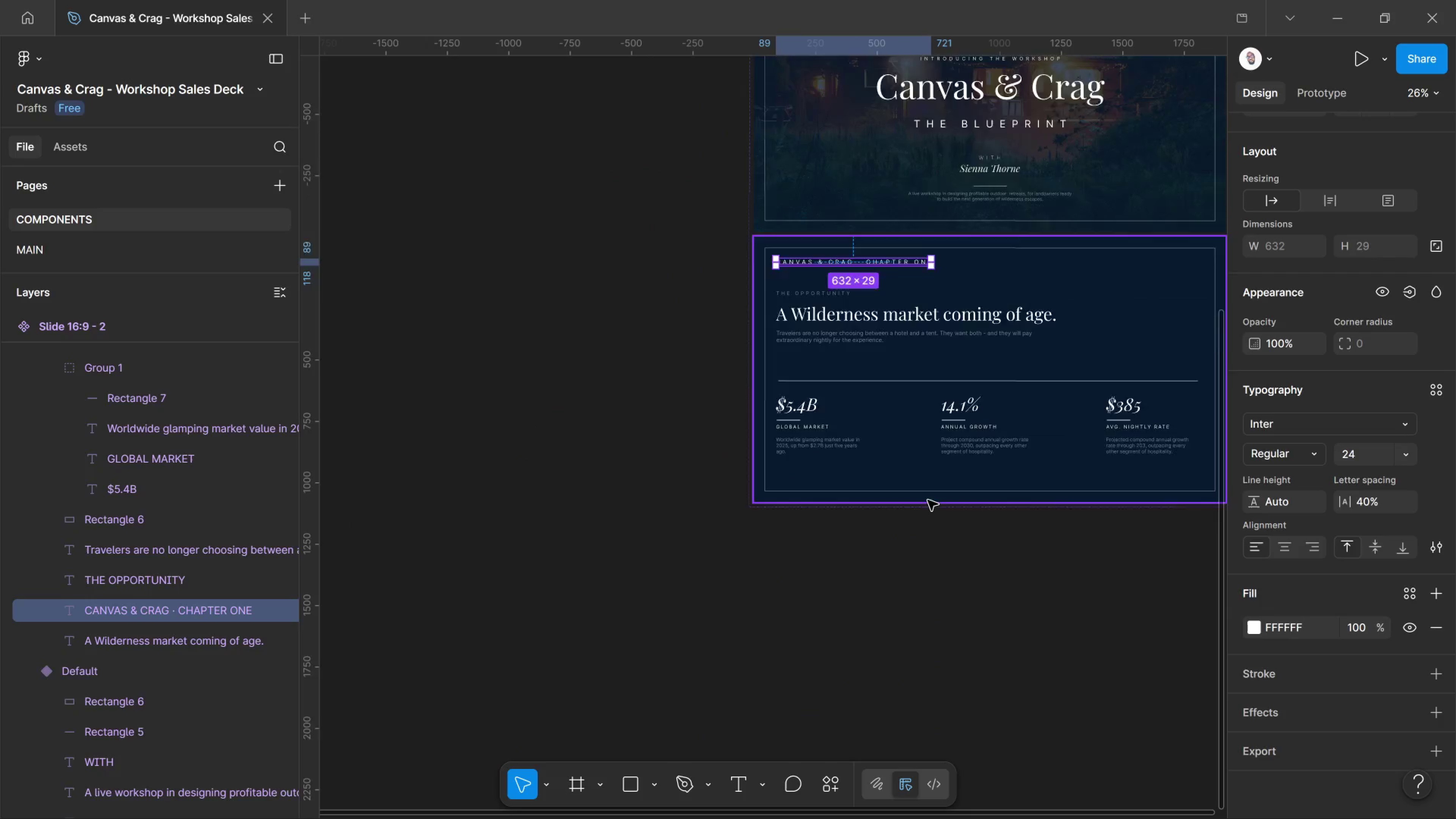 
left_click([917, 586])
 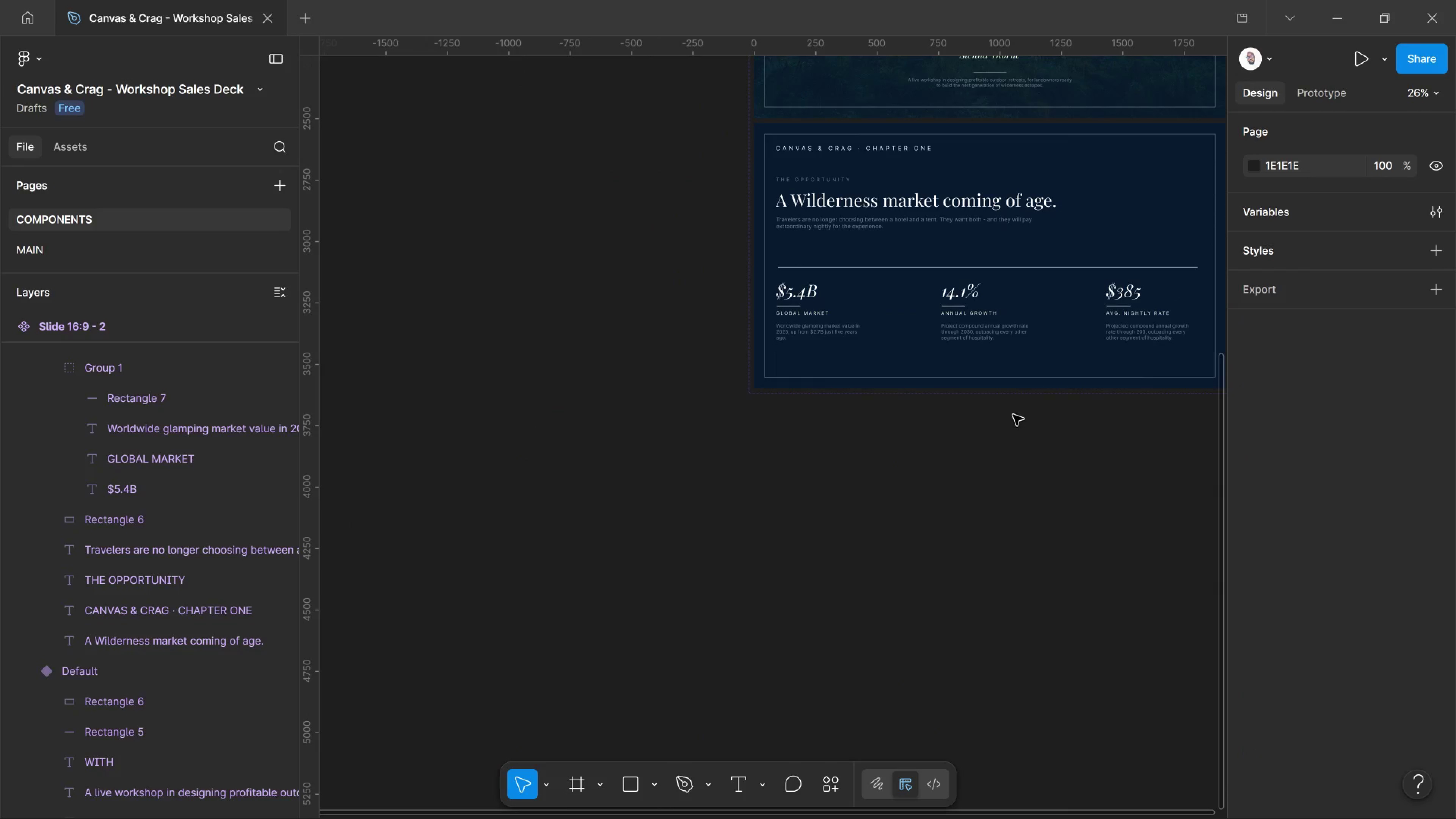 
scroll: coordinate [928, 500], scroll_direction: down, amount: 20.0
 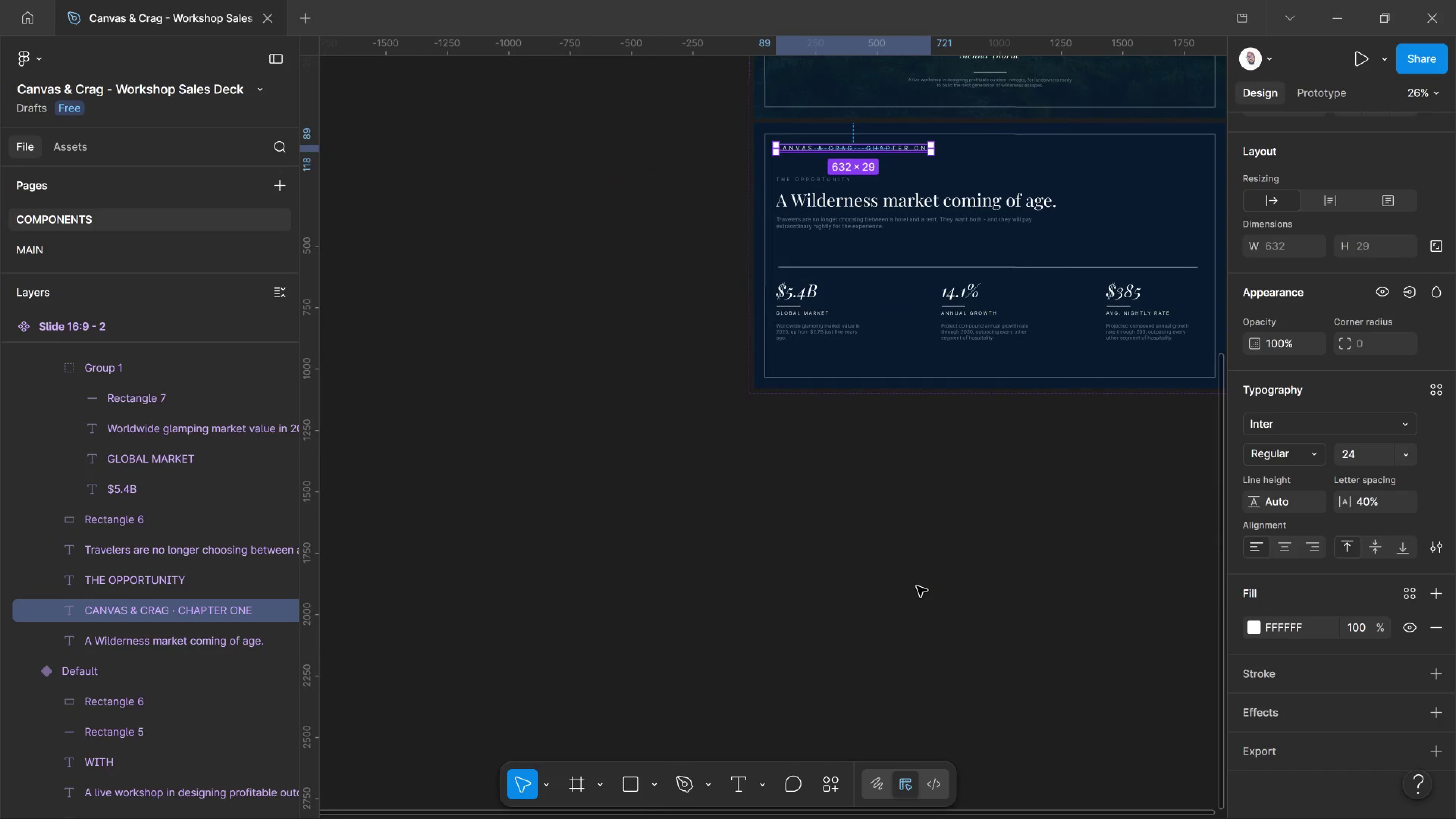 
hold_key(key=ControlLeft, duration=0.32)
scroll: coordinate [1013, 413], scroll_direction: up, amount: 2.0
 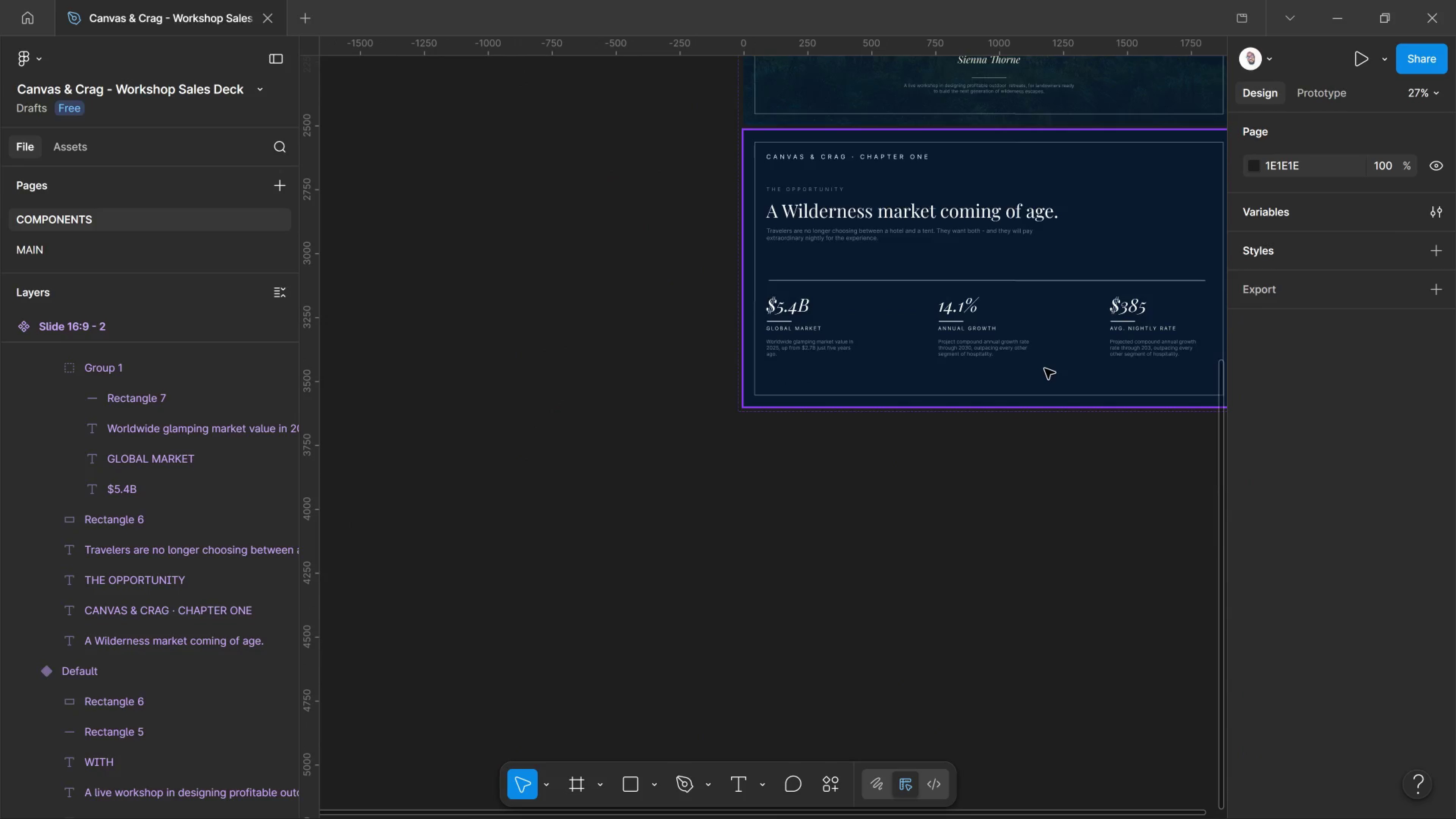 
left_click([1048, 389])
 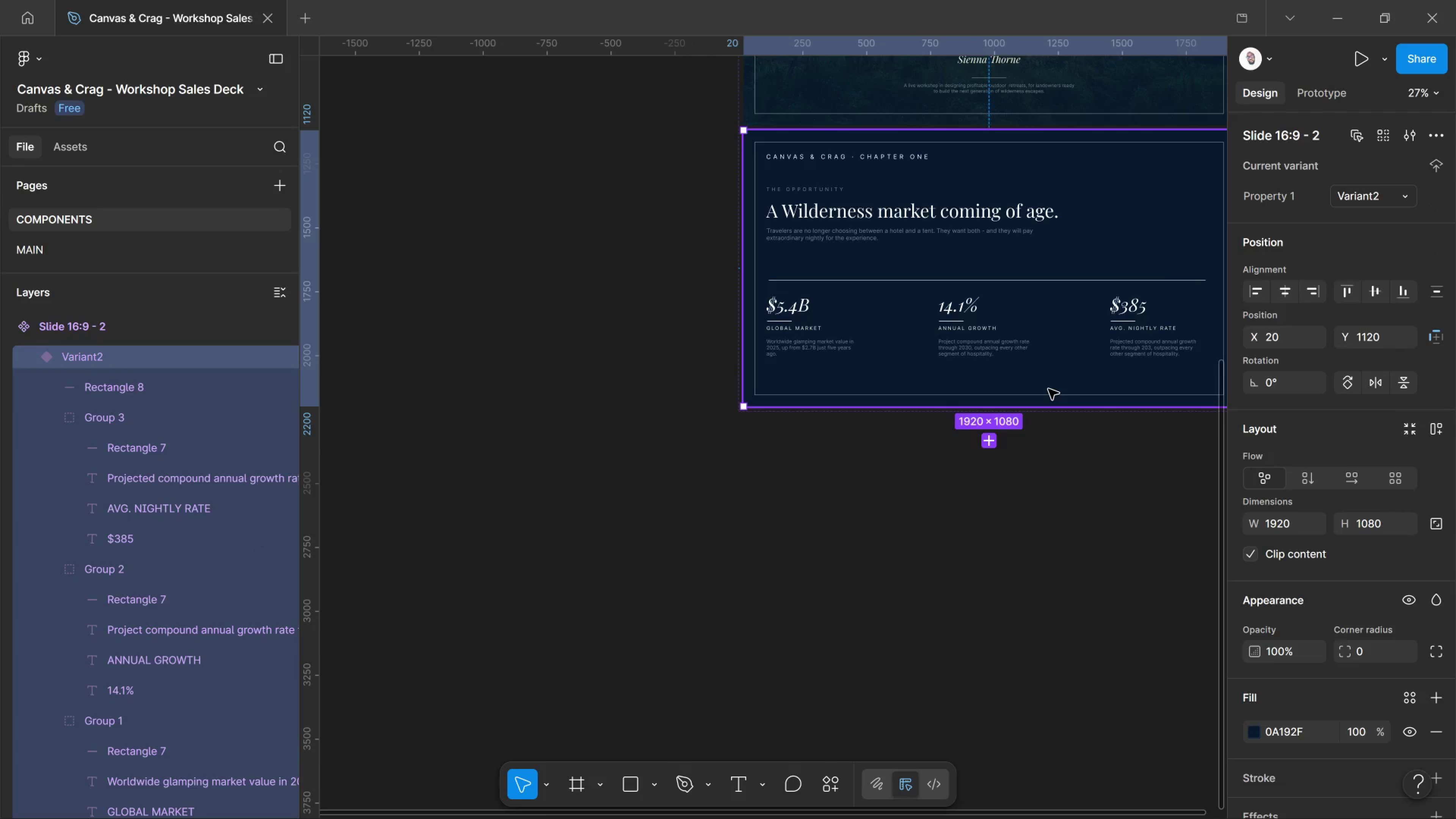 
wait(25.34)
 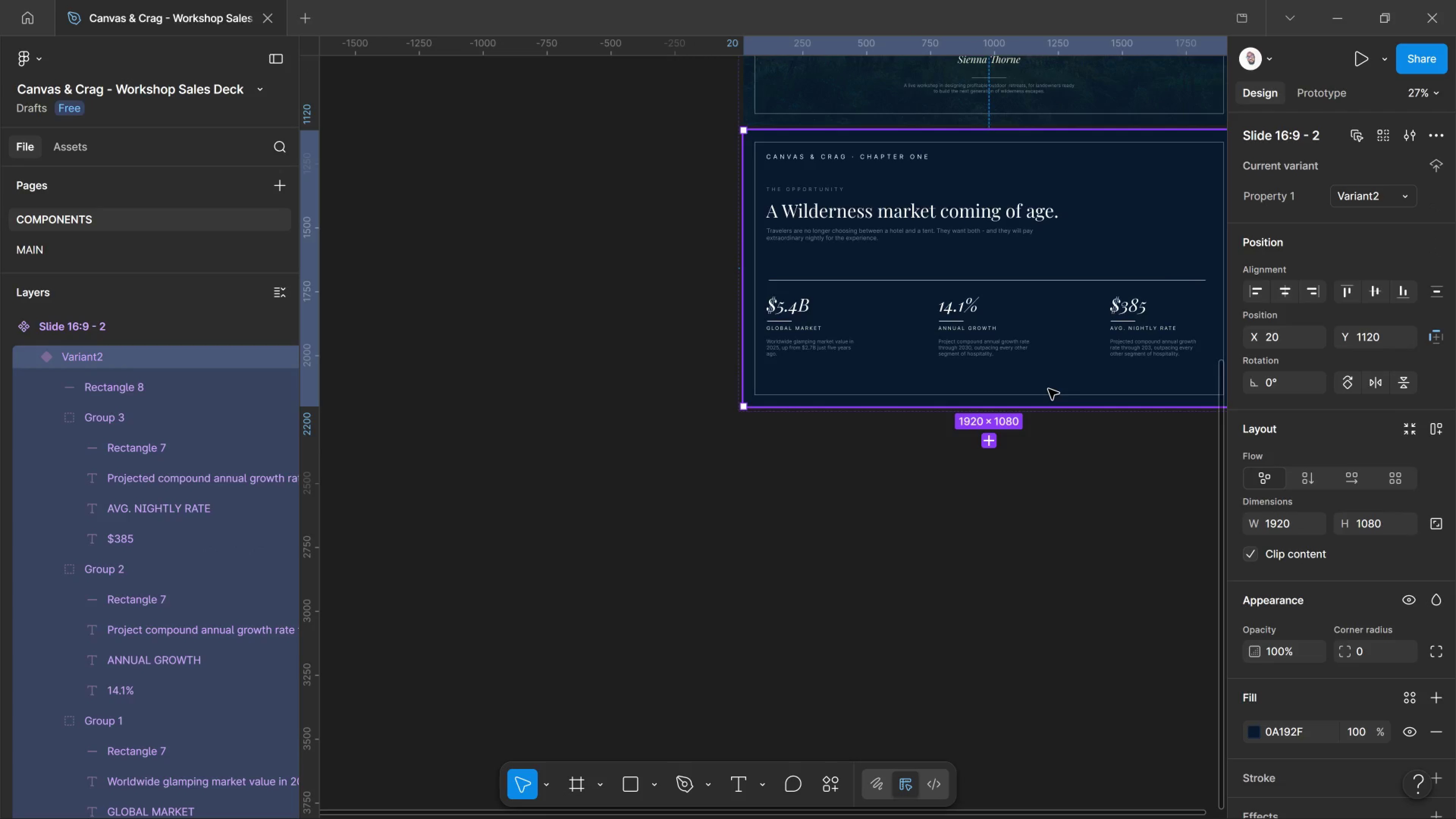 
left_click([990, 442])
 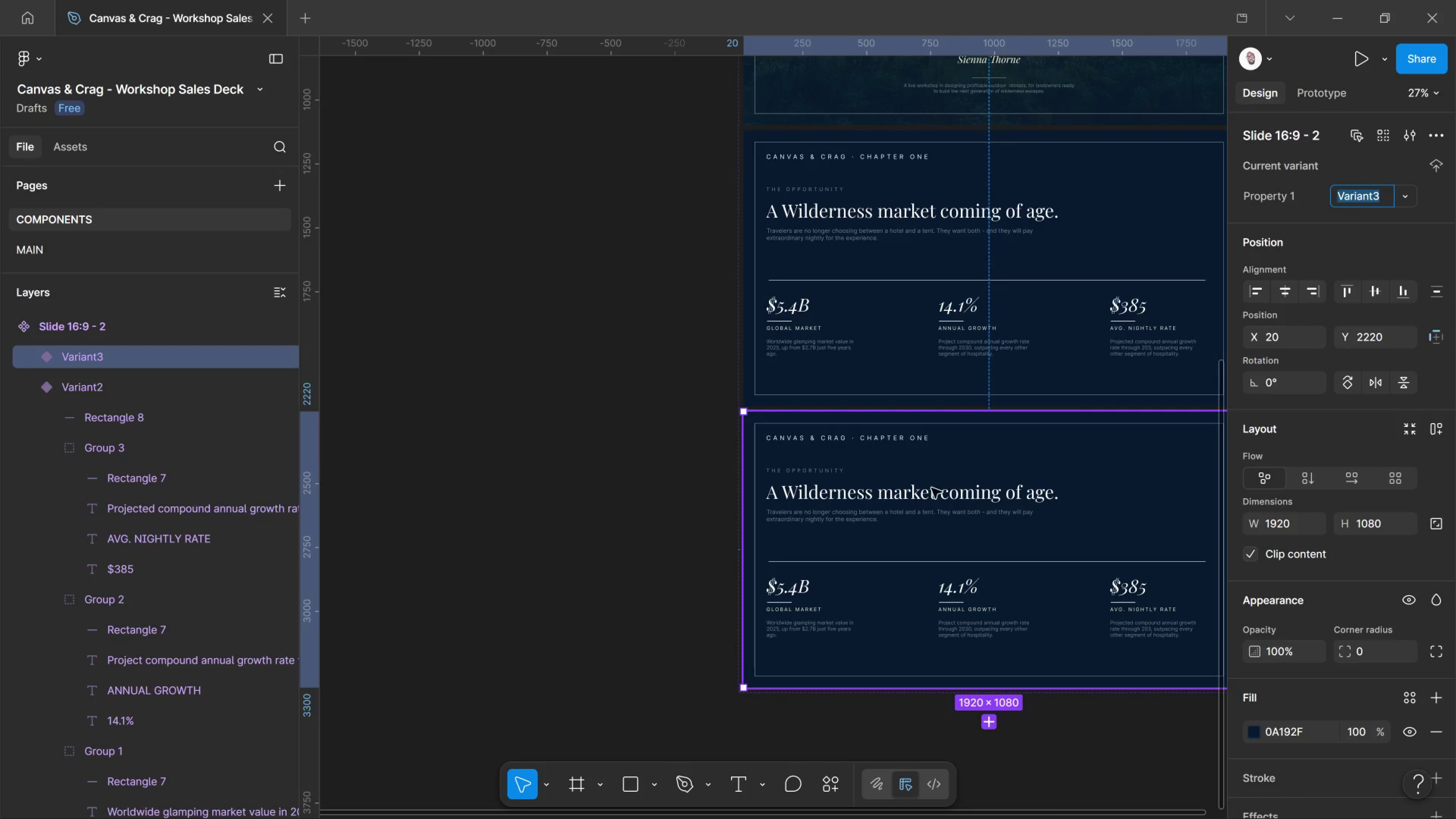 
double_click([934, 488])
 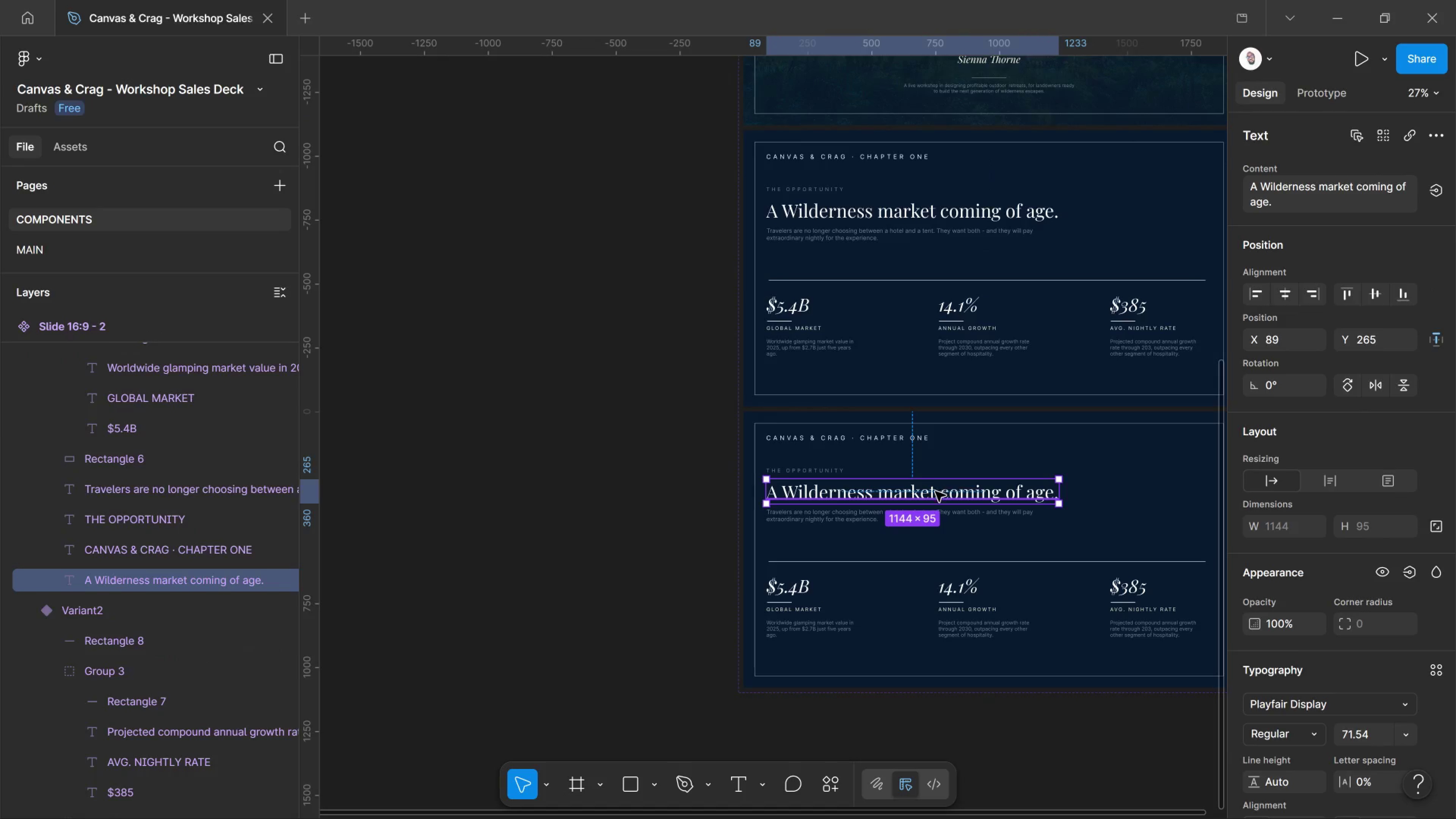 
double_click([935, 491])
 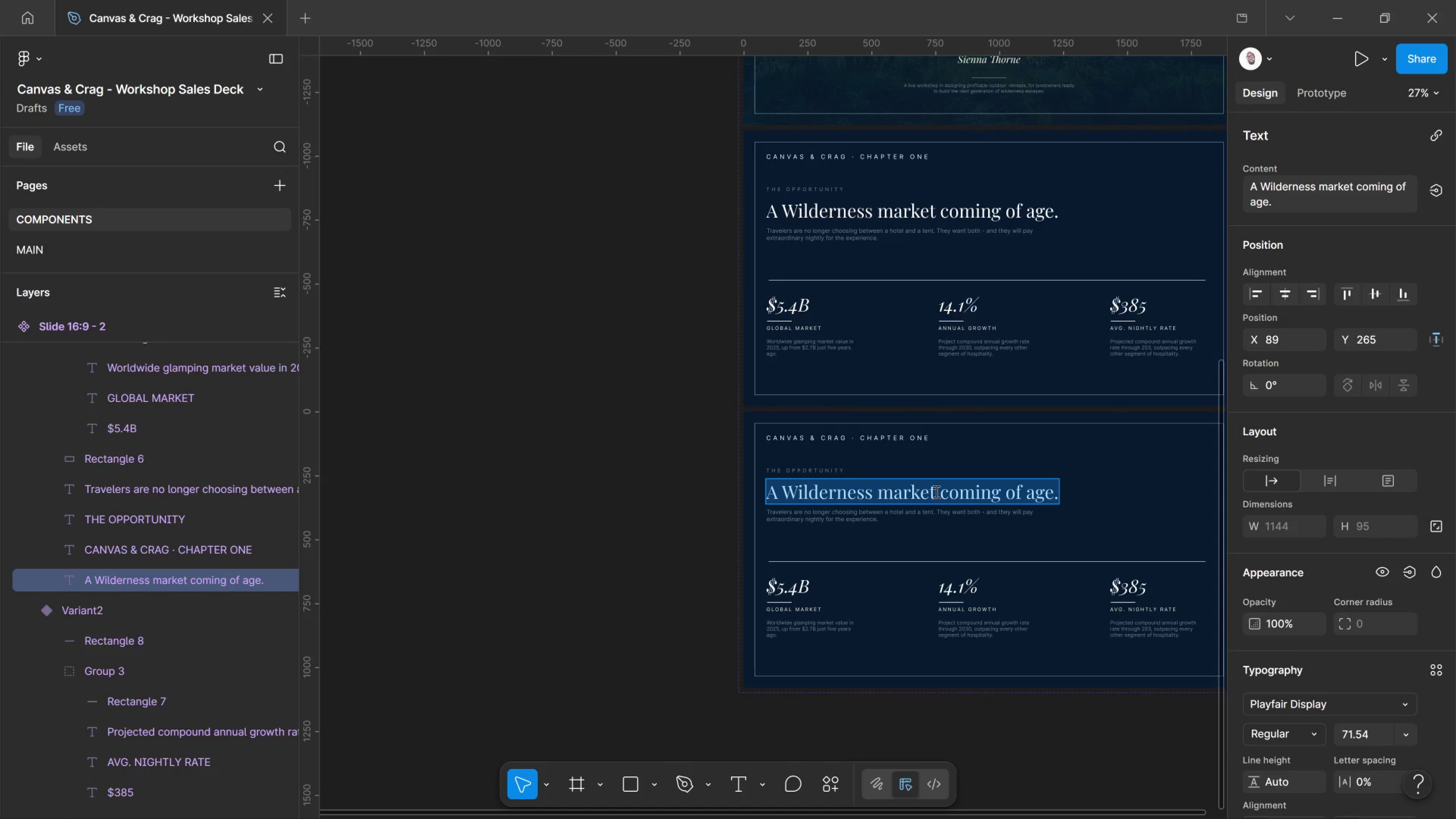 
type(THE )
key(Backspace)
key(Backspace)
key(Backspace)
type(he Four Movements)
 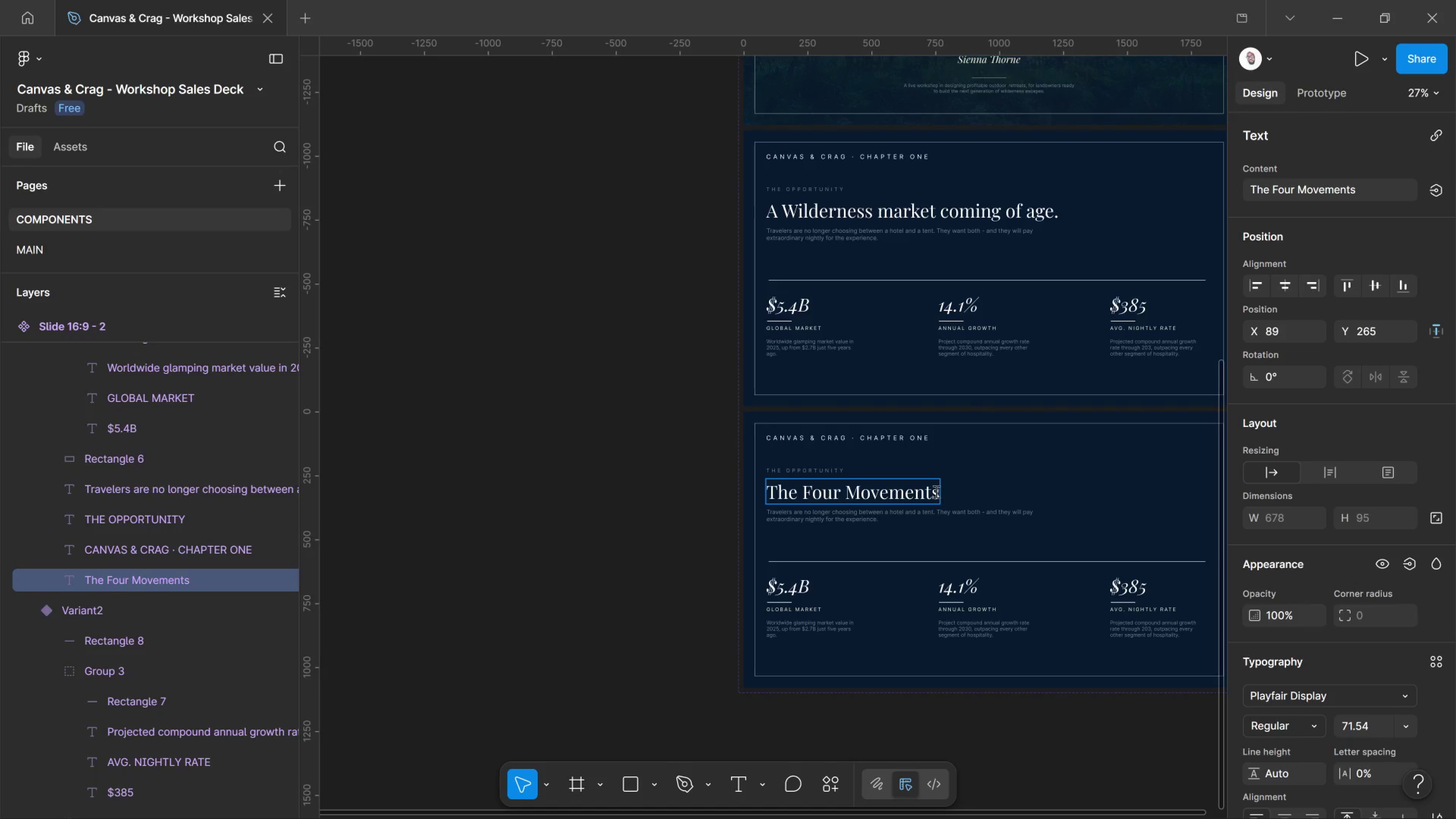 
key(Control+ControlLeft)
 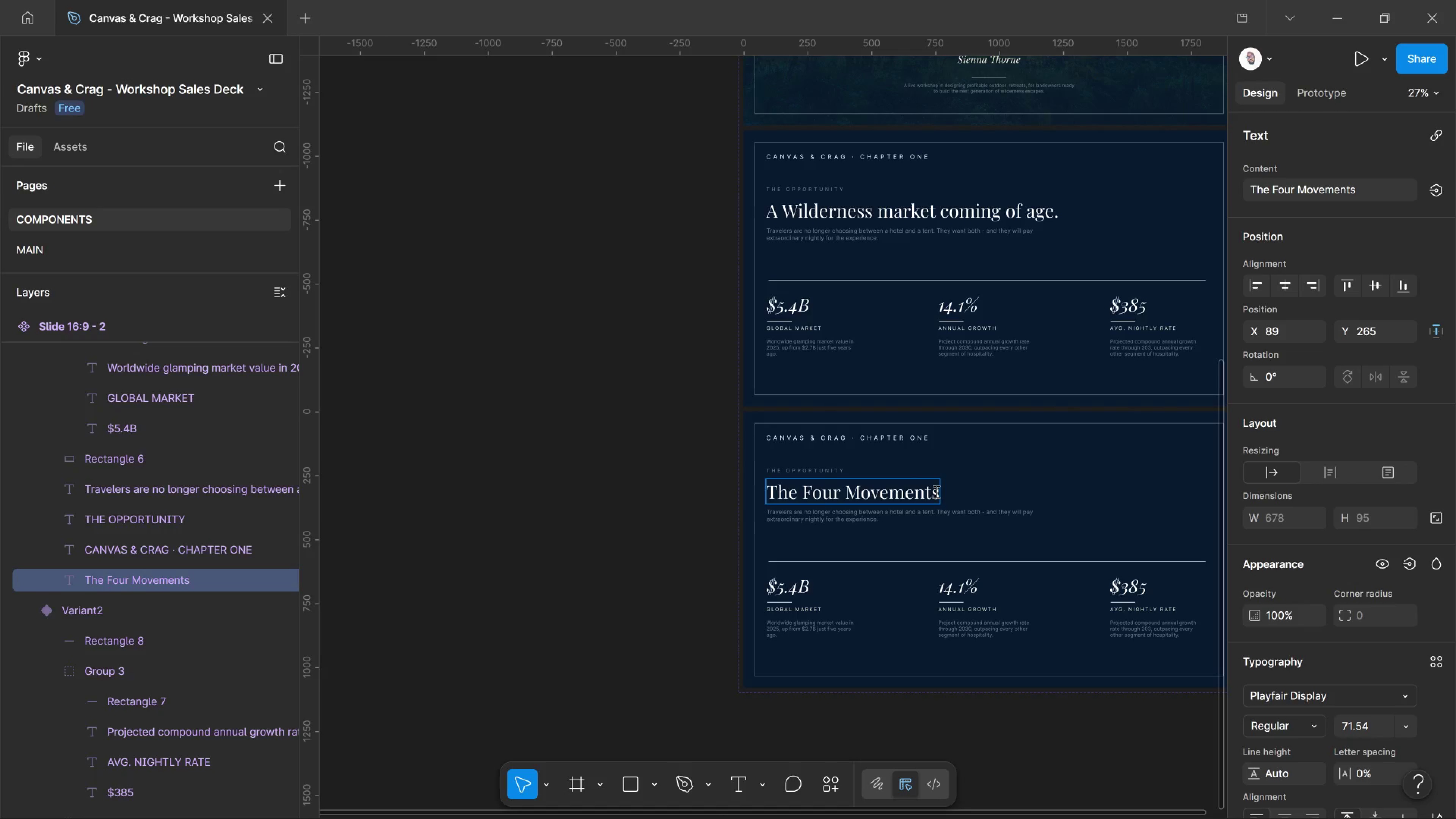 
key(Control+A)
 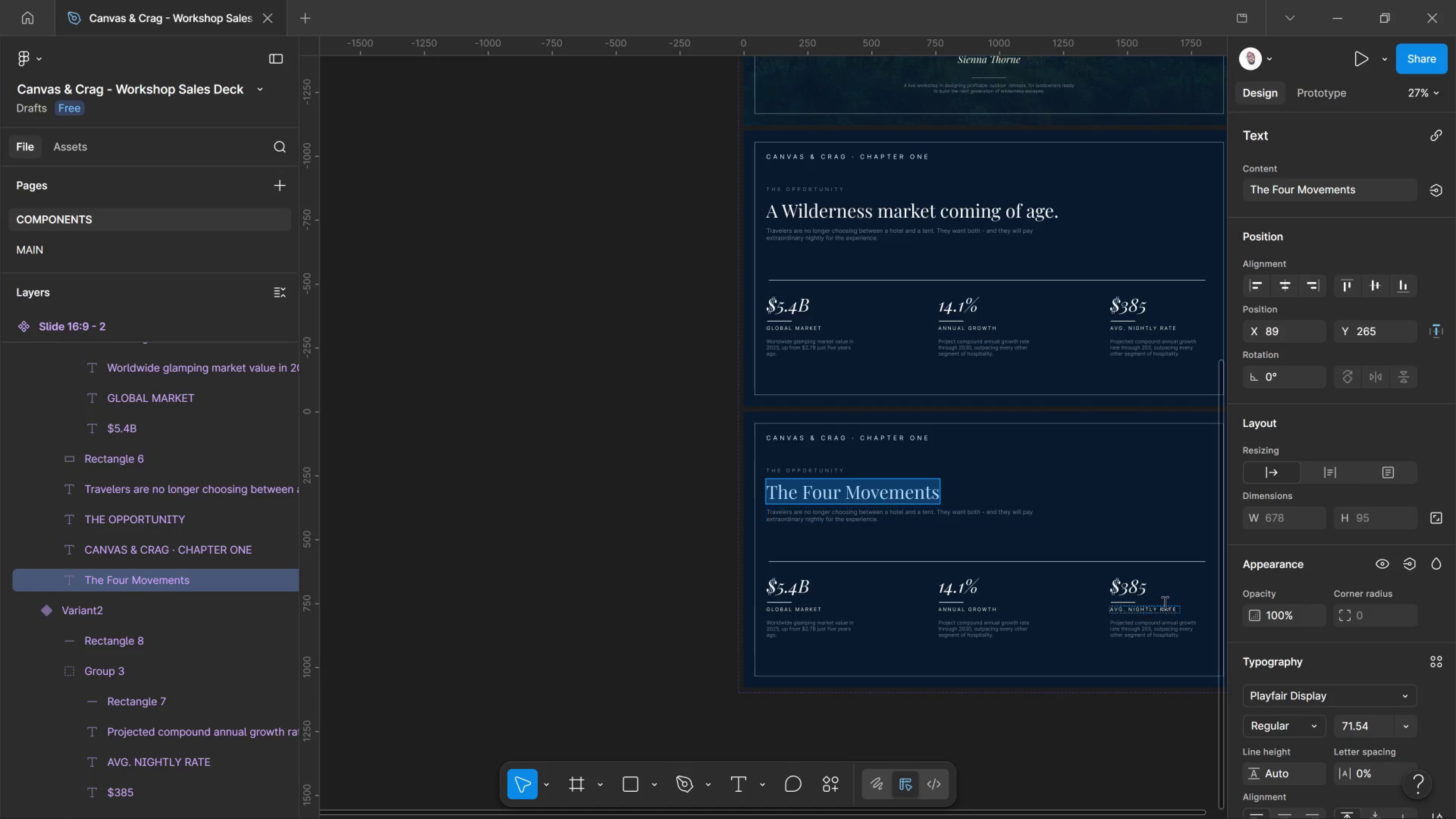 
scroll: coordinate [1433, 660], scroll_direction: down, amount: 3.0
 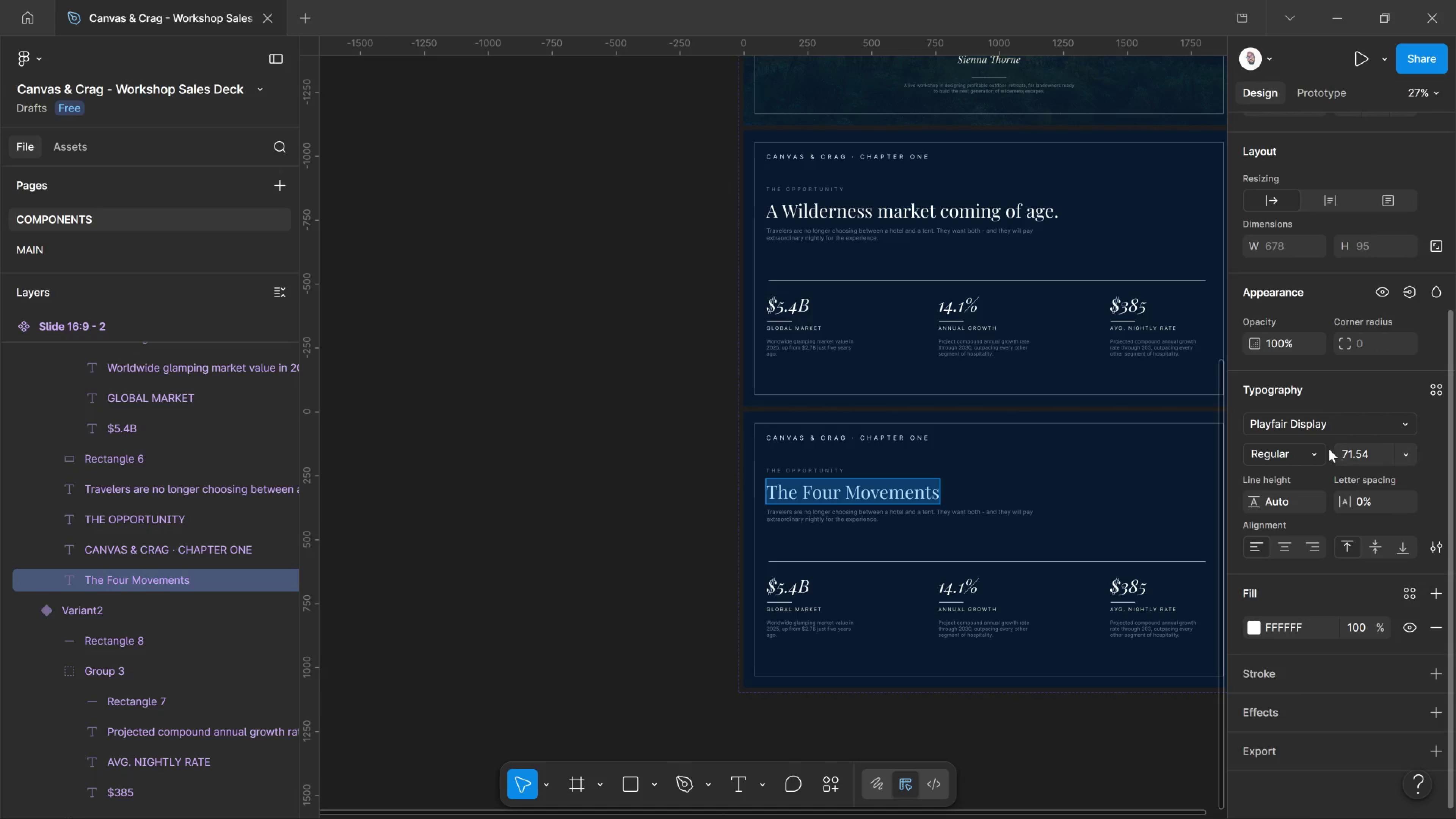 
left_click([1314, 442])
 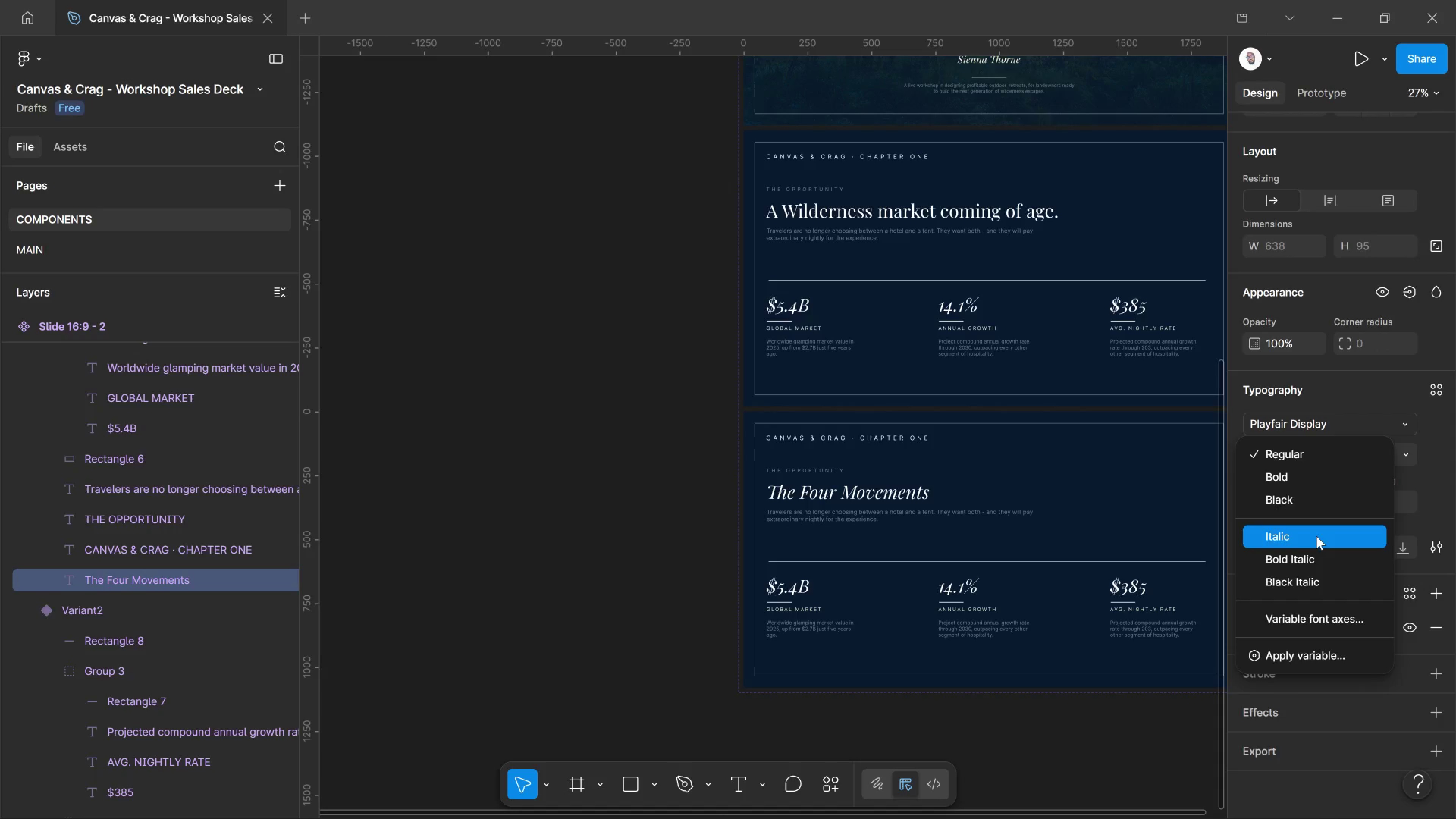 
left_click([1316, 536])
 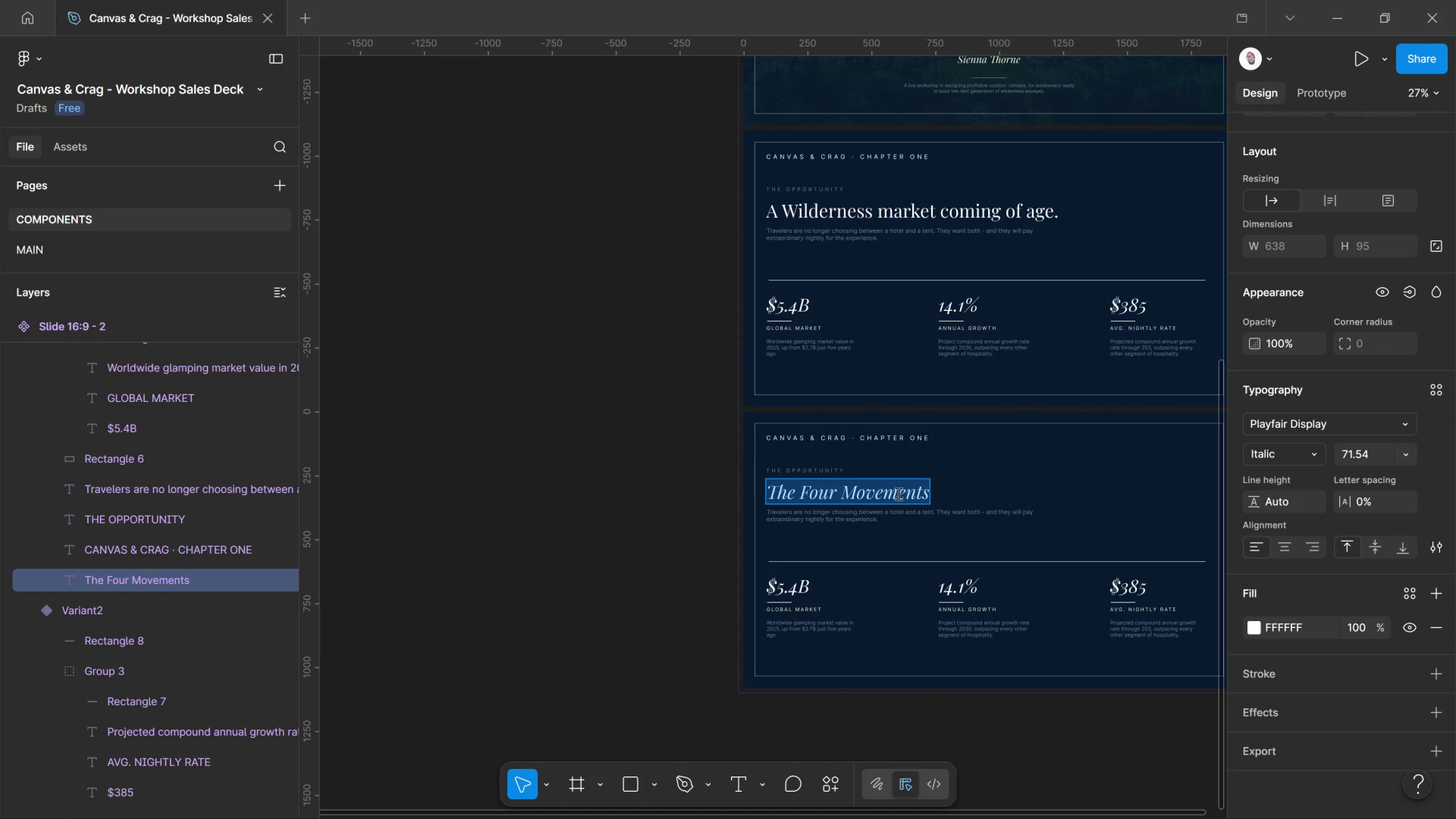 
key(Control+Shift+Period)
 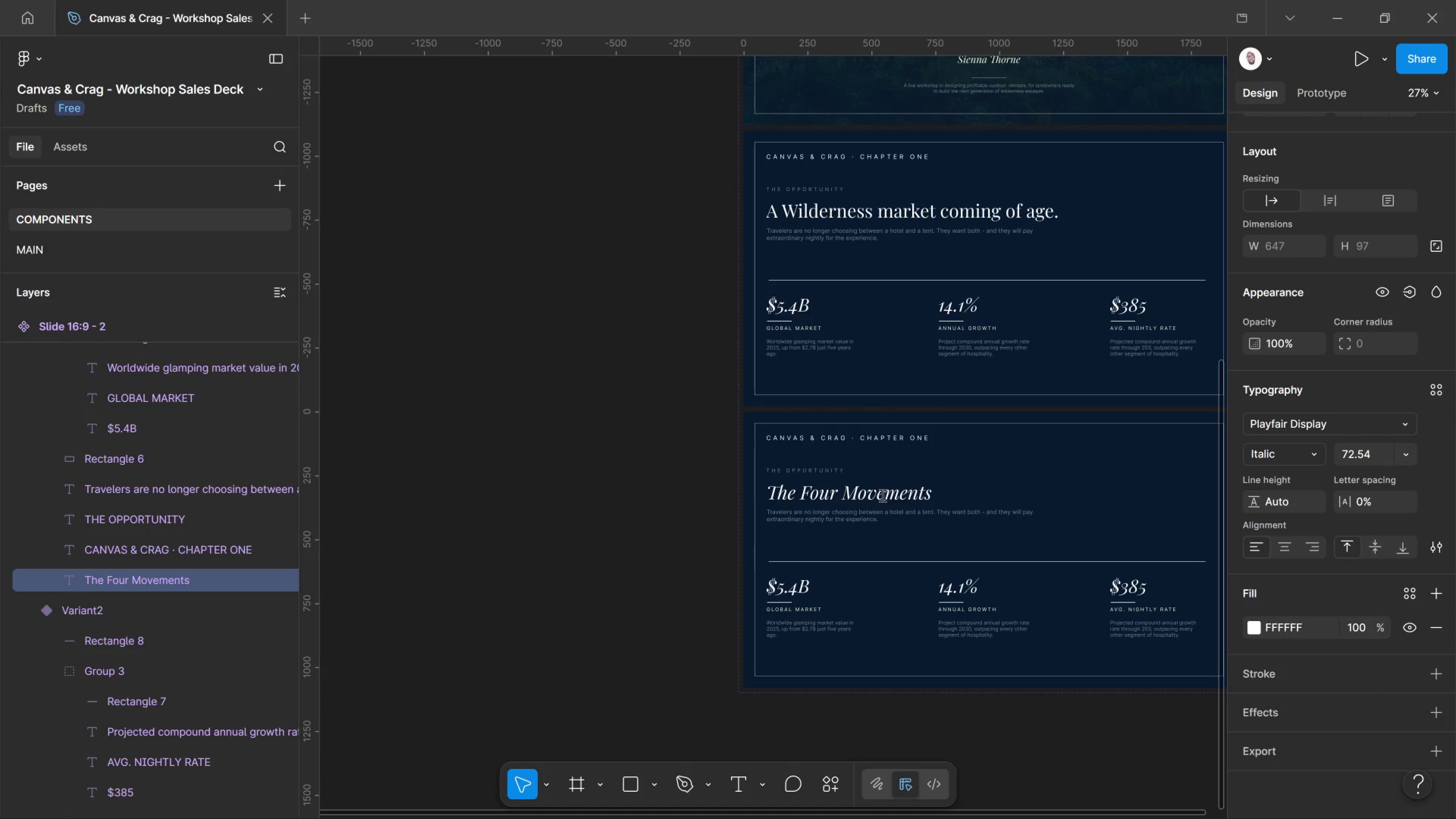 
key(Control+Shift+Period)
 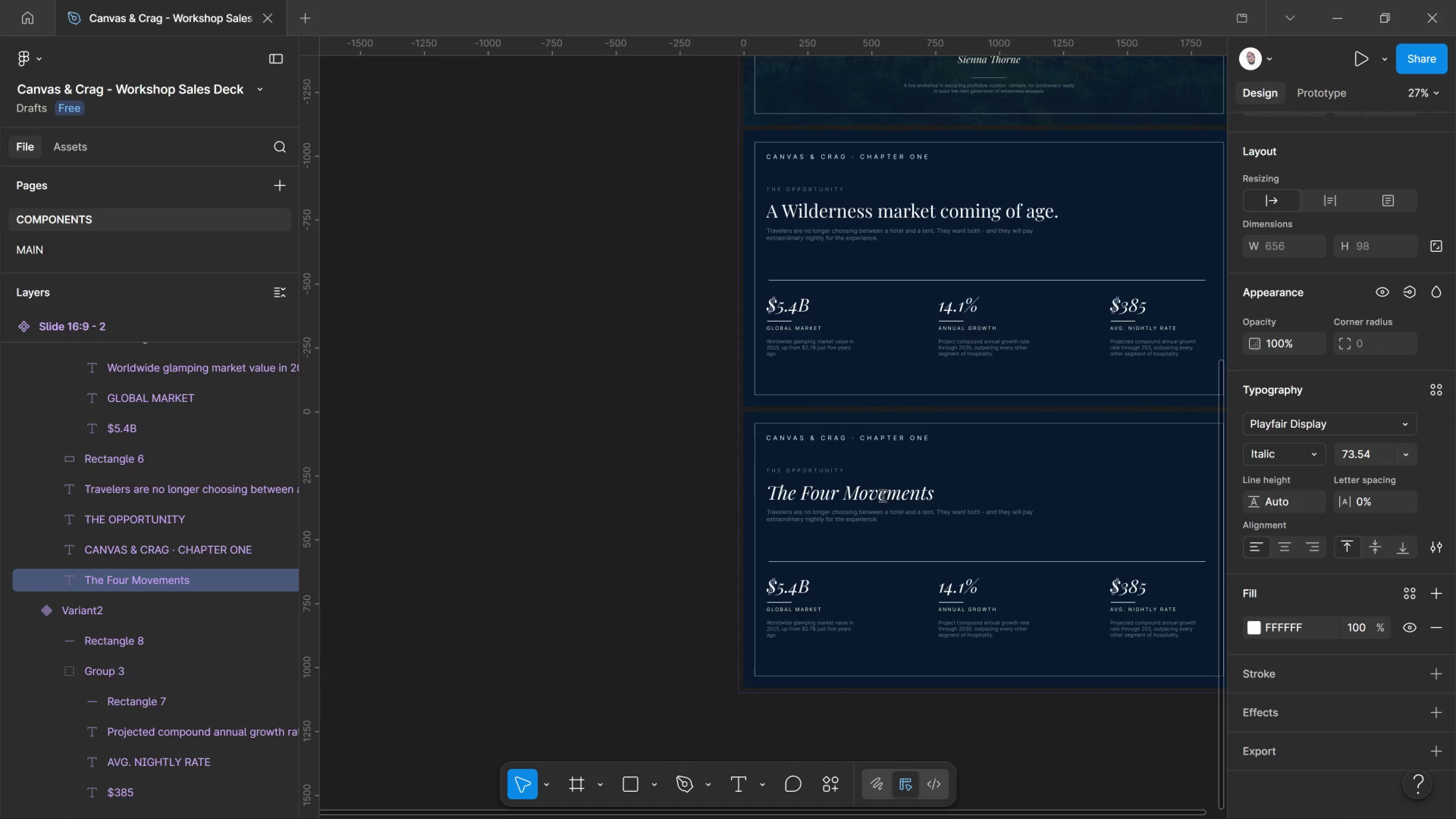 
key(Control+Shift+Period)
 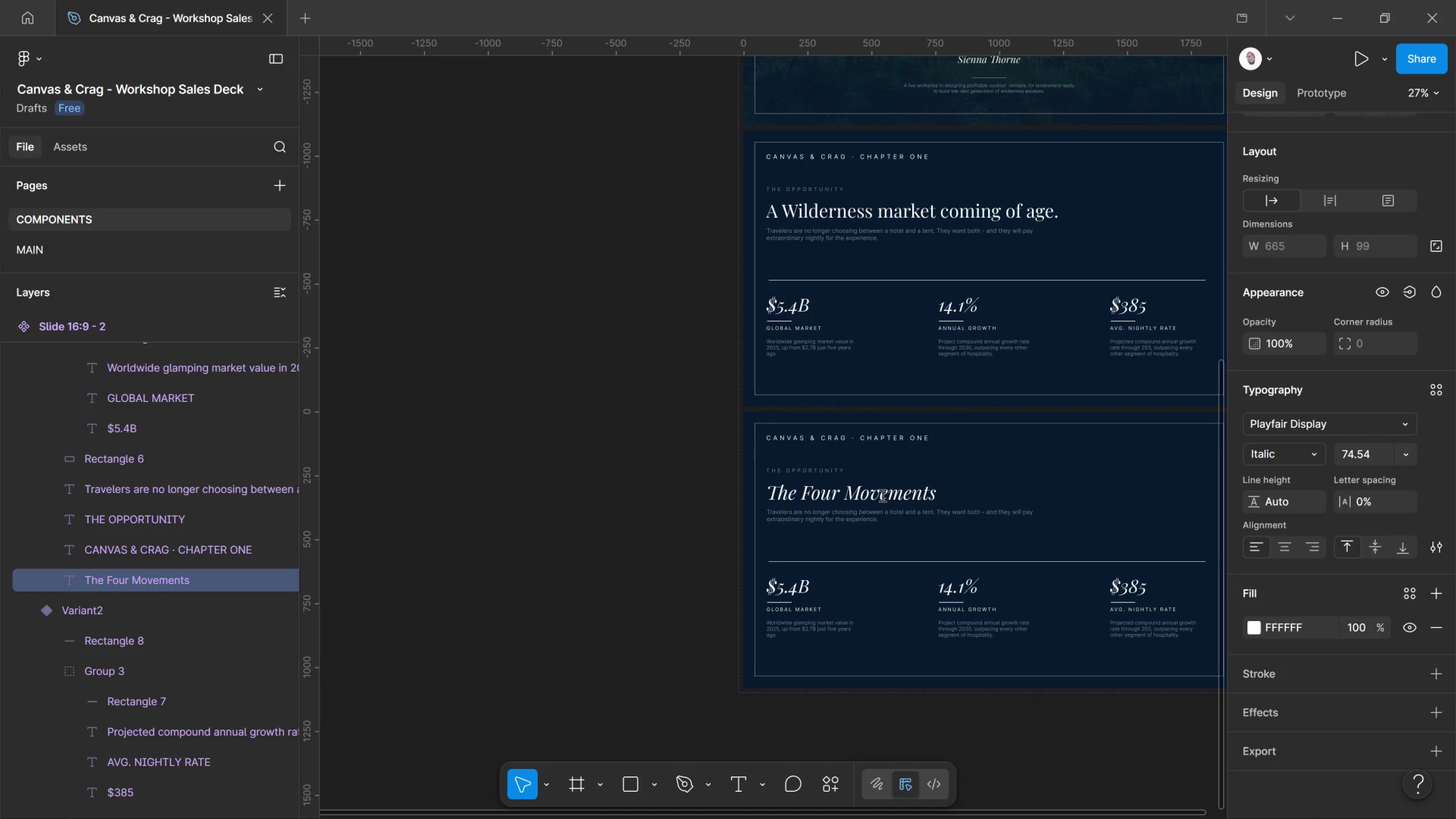 
key(Control+Shift+Period)
 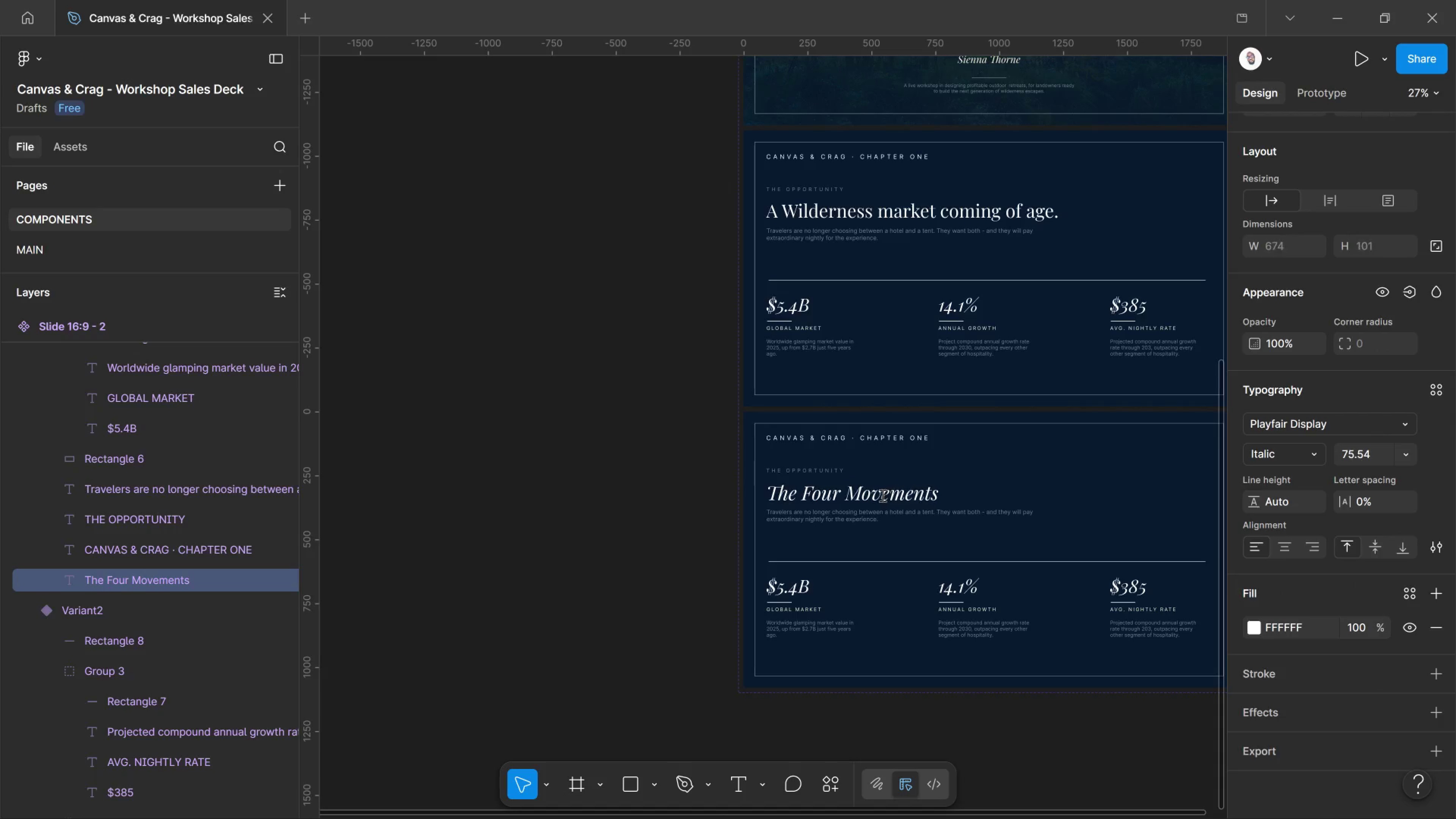 
key(Control+Shift+Period)
 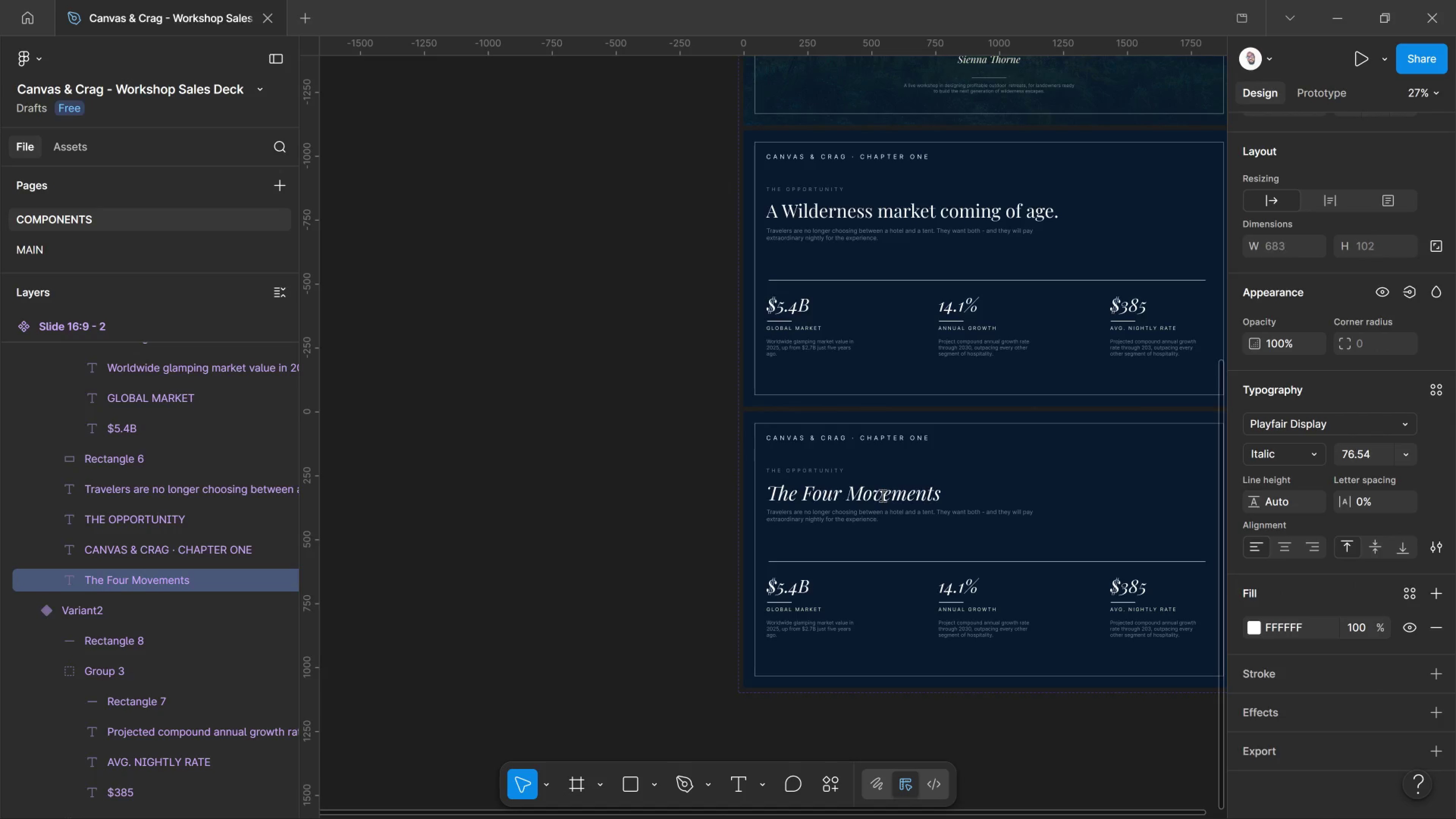 
key(Control+Shift+Period)
 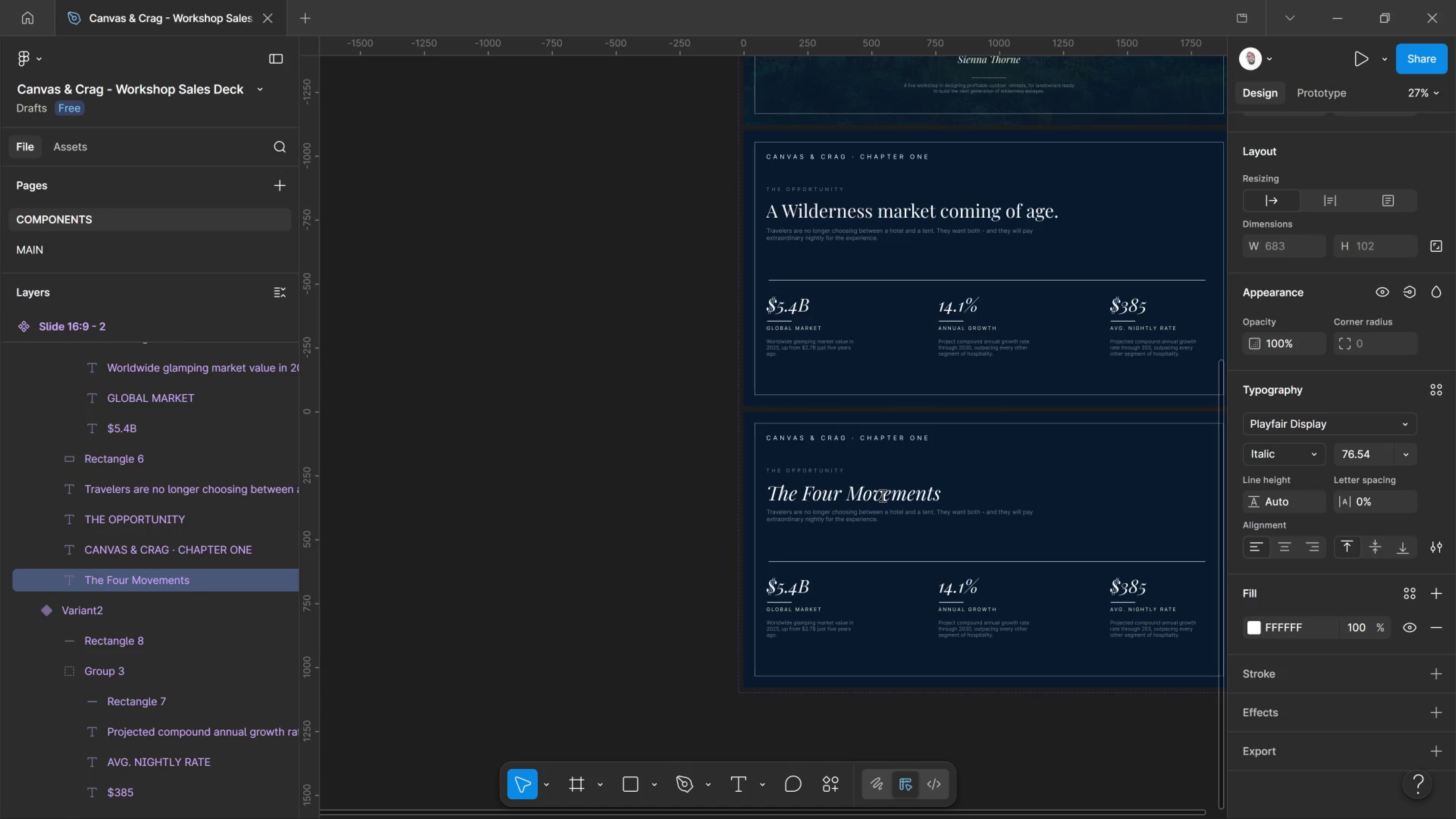 
key(Control+Shift+Period)
 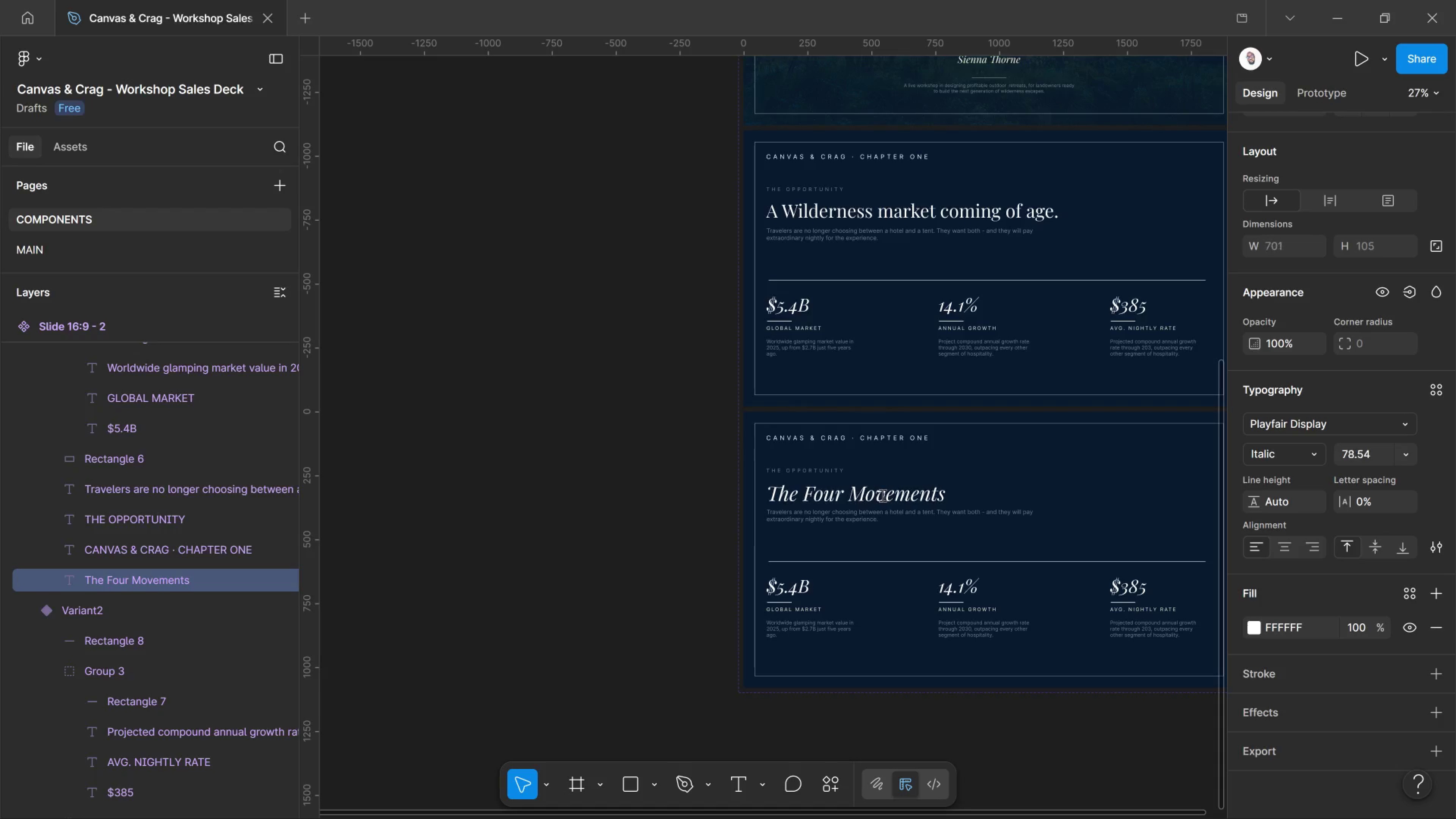 
key(Control+Shift+Period)
 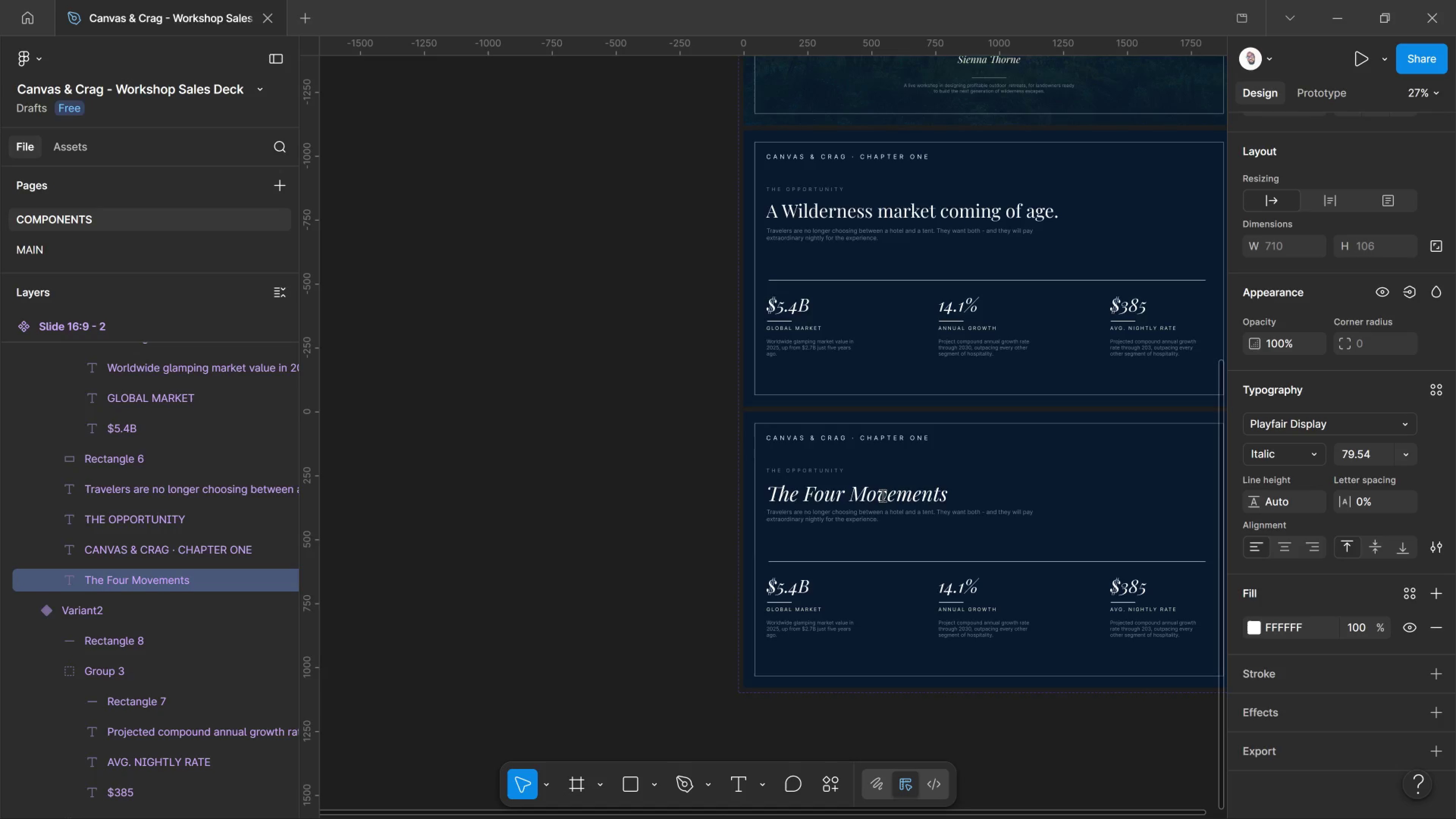 
key(Control+Shift+Period)
 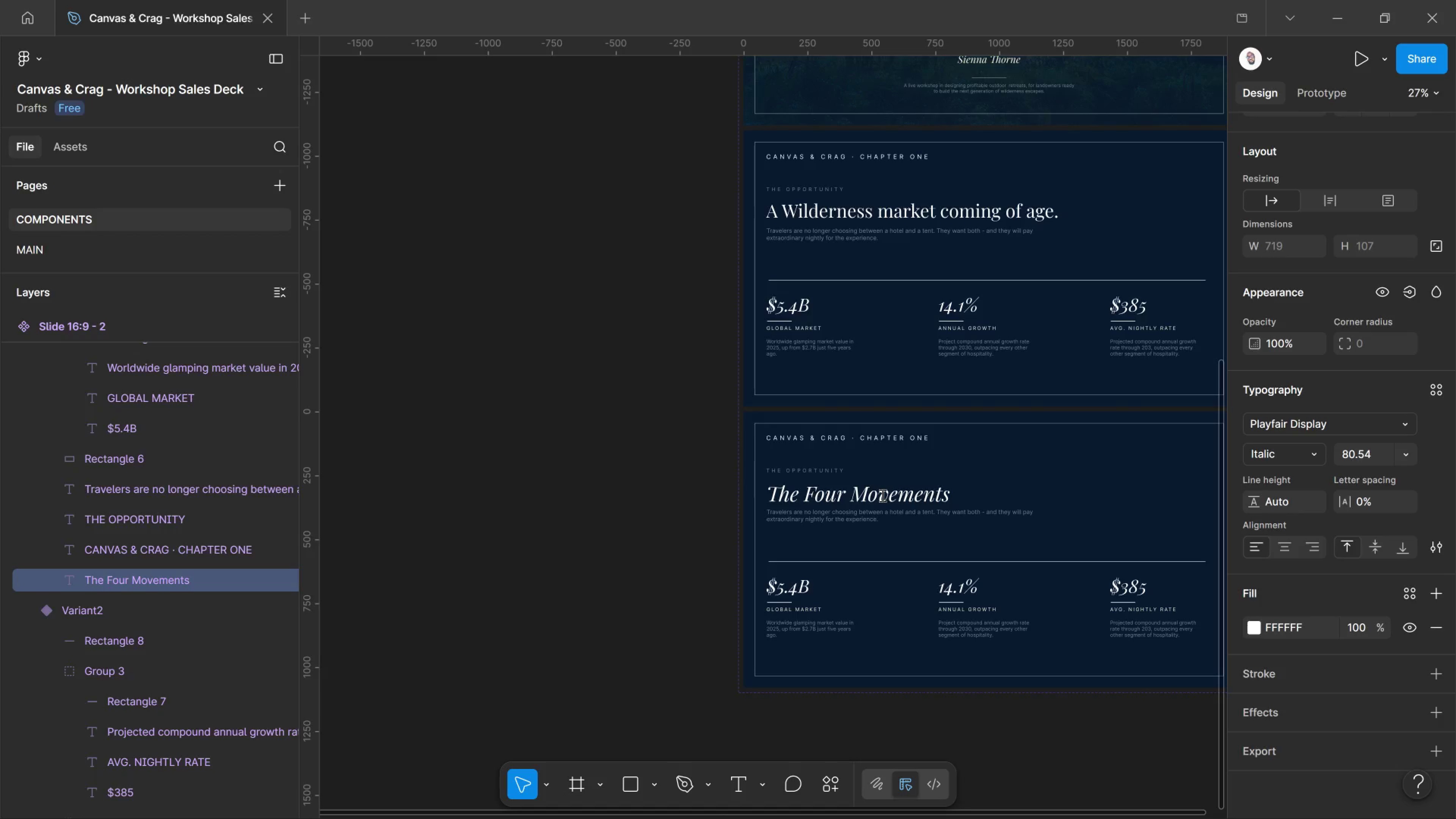 
key(Control+Shift+Period)
 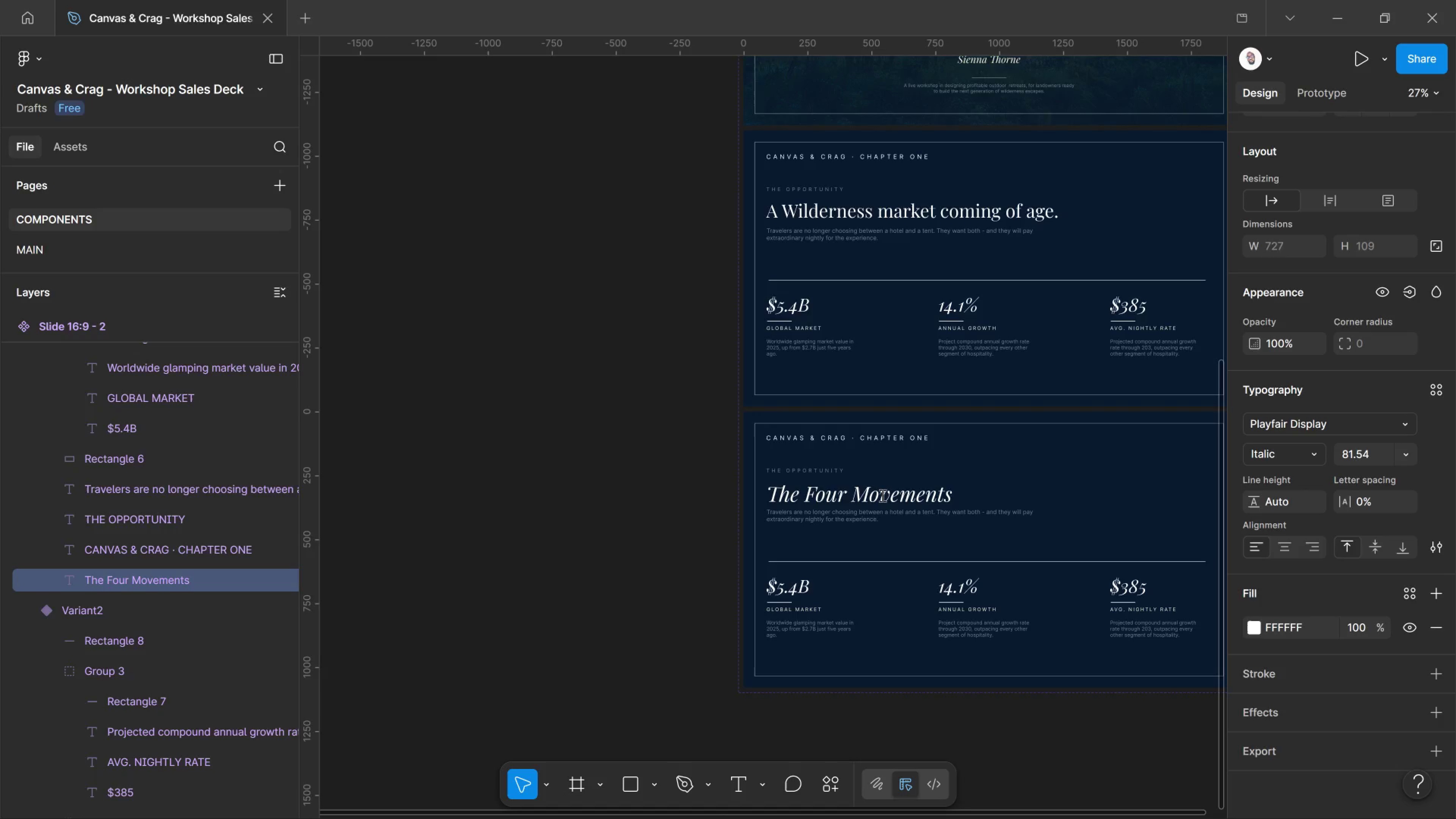 
key(Control+Shift+Period)
 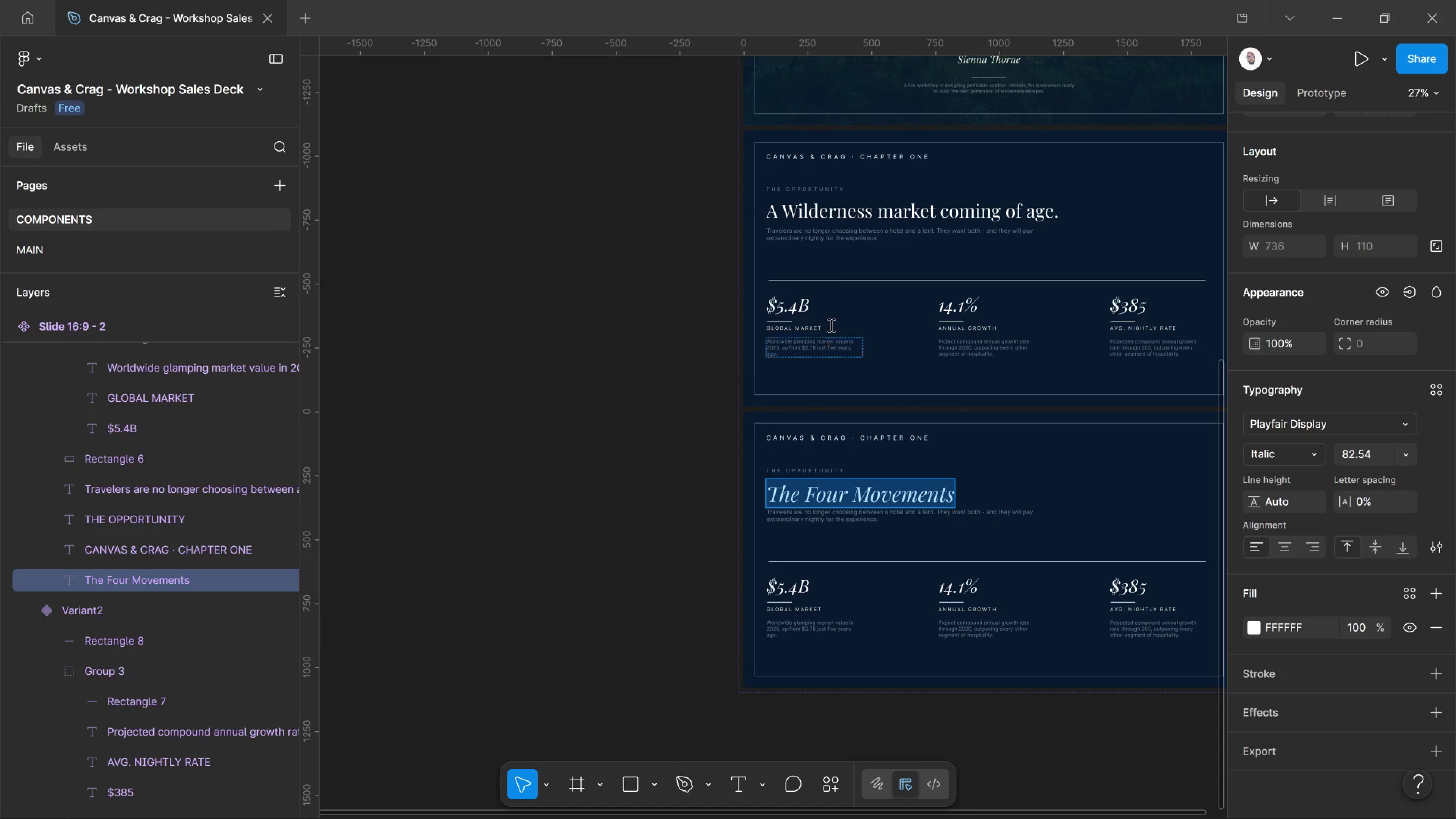 
left_click([859, 209])
 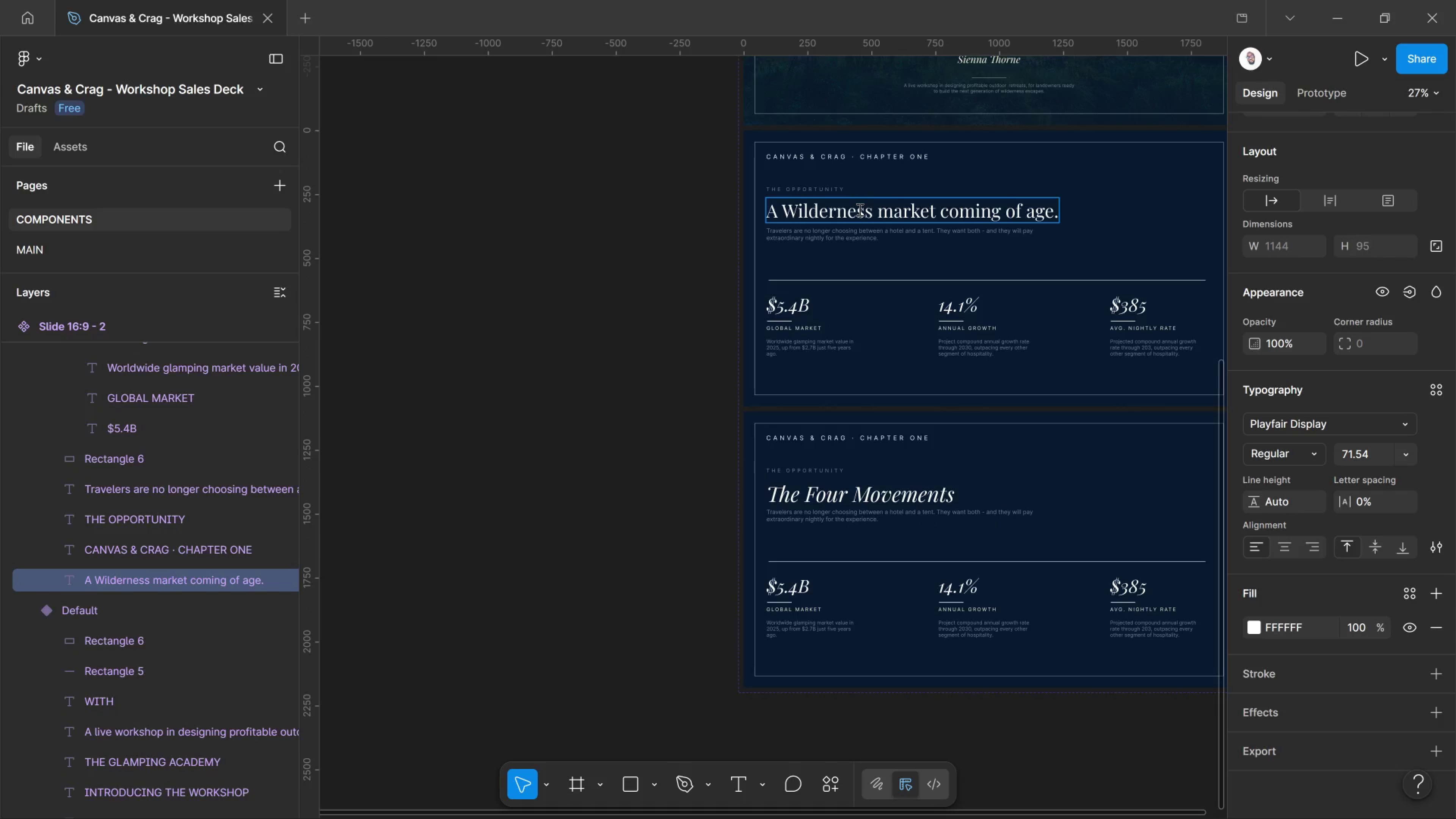 
key(Control+A)
 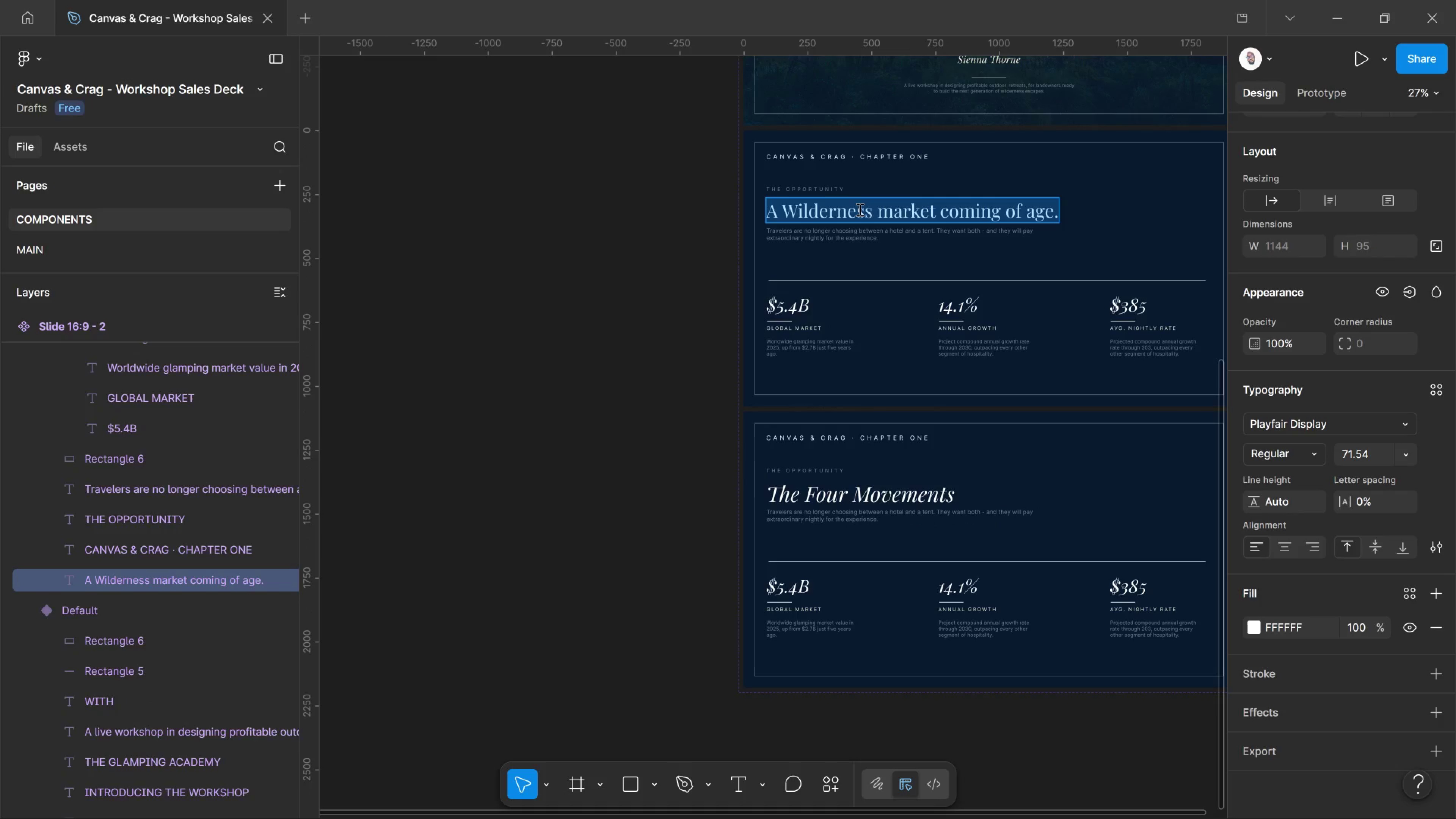 
key(Control+Shift+Period)
 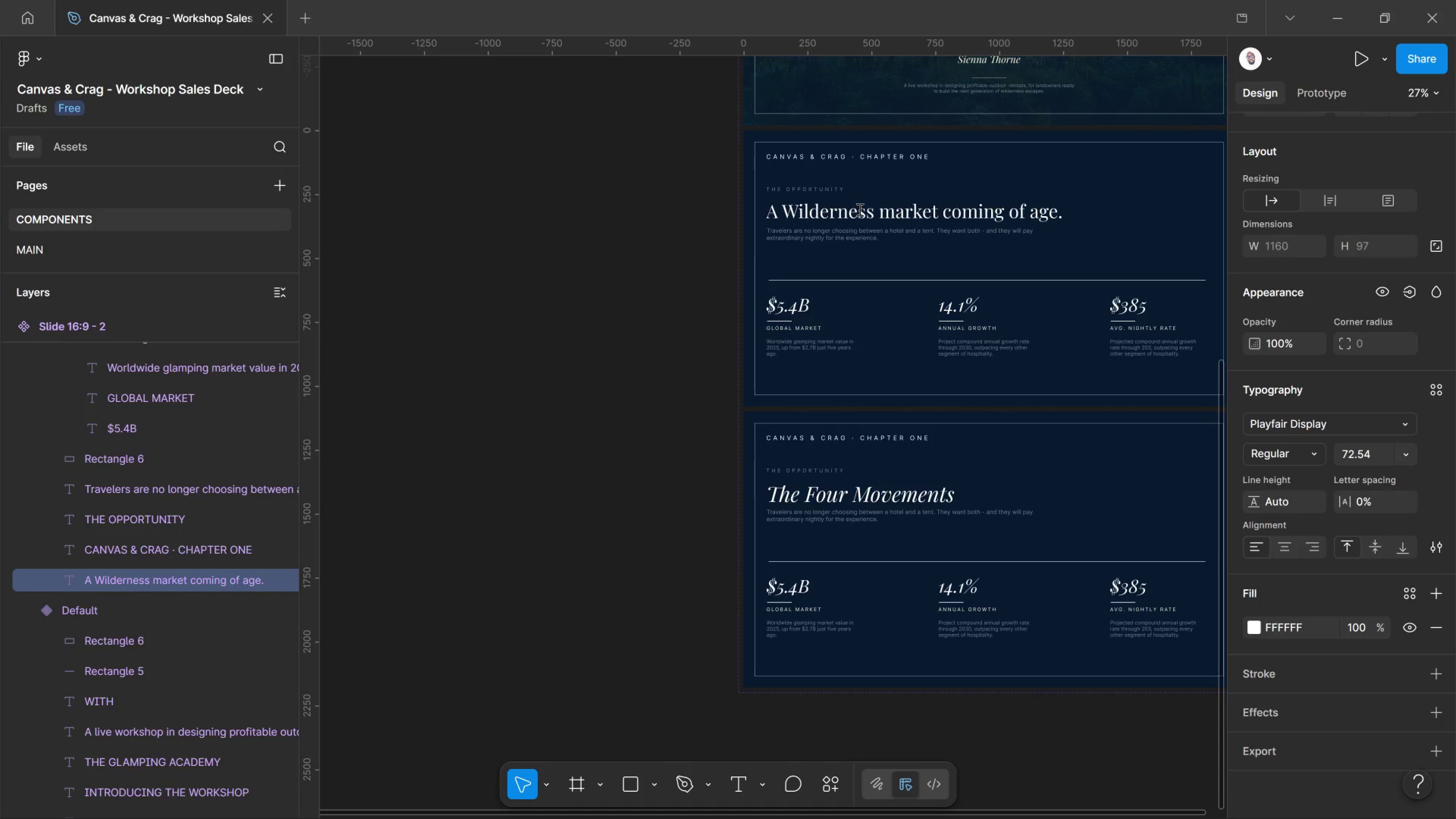 
key(Control+Shift+Period)
 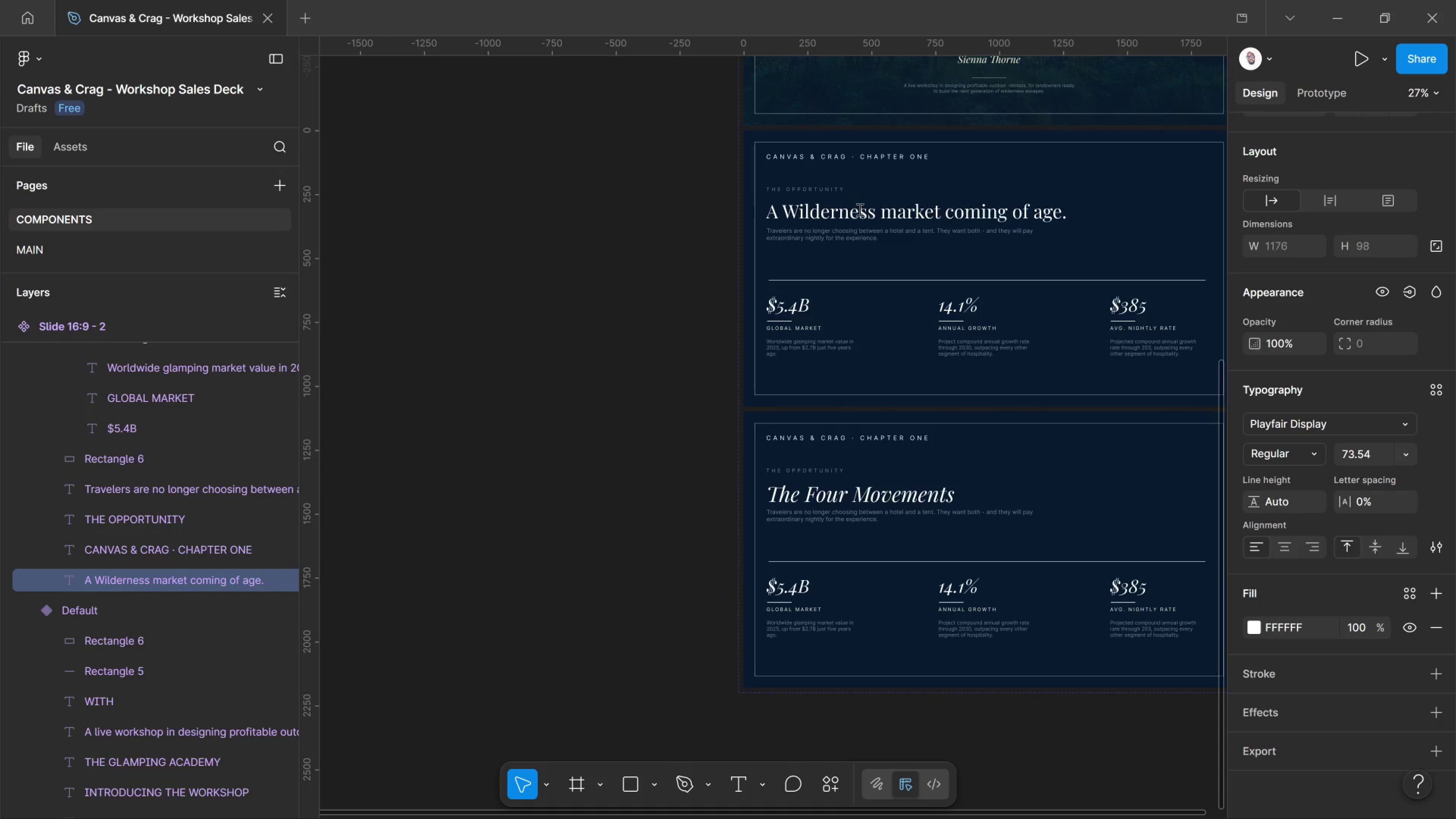 
key(Control+Shift+Period)
 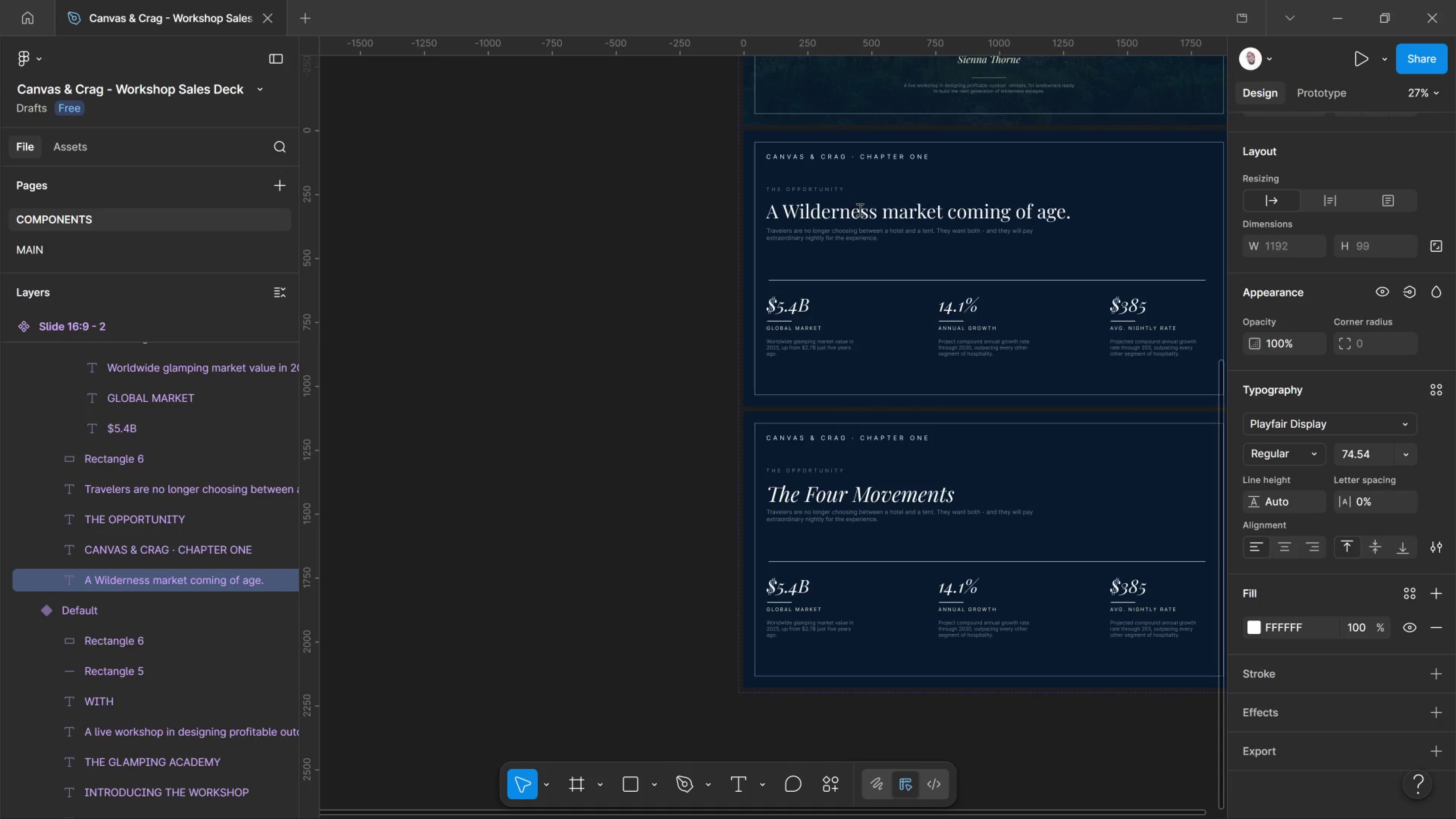 
key(Control+Shift+Period)
 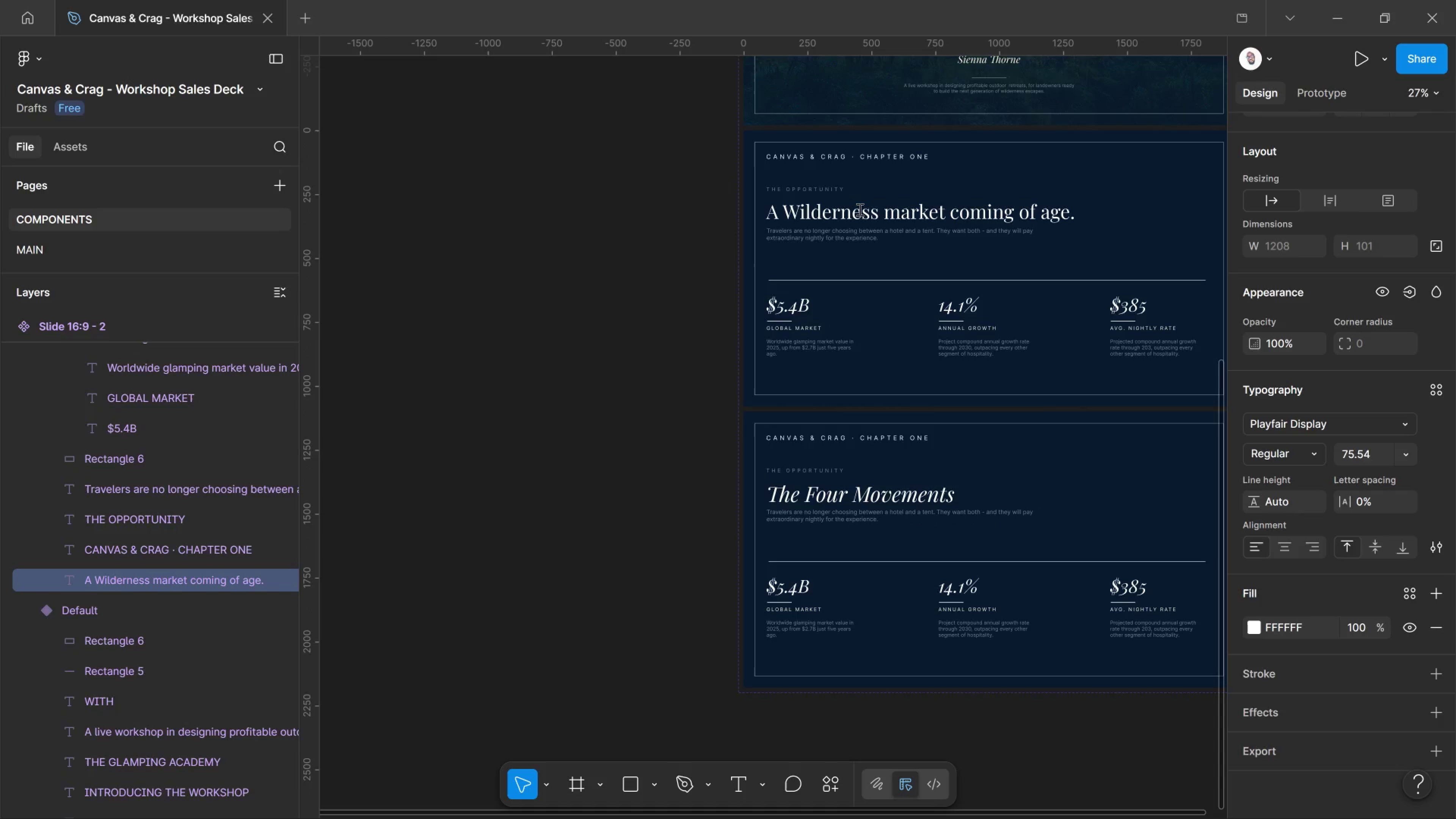 
key(Control+Shift+Period)
 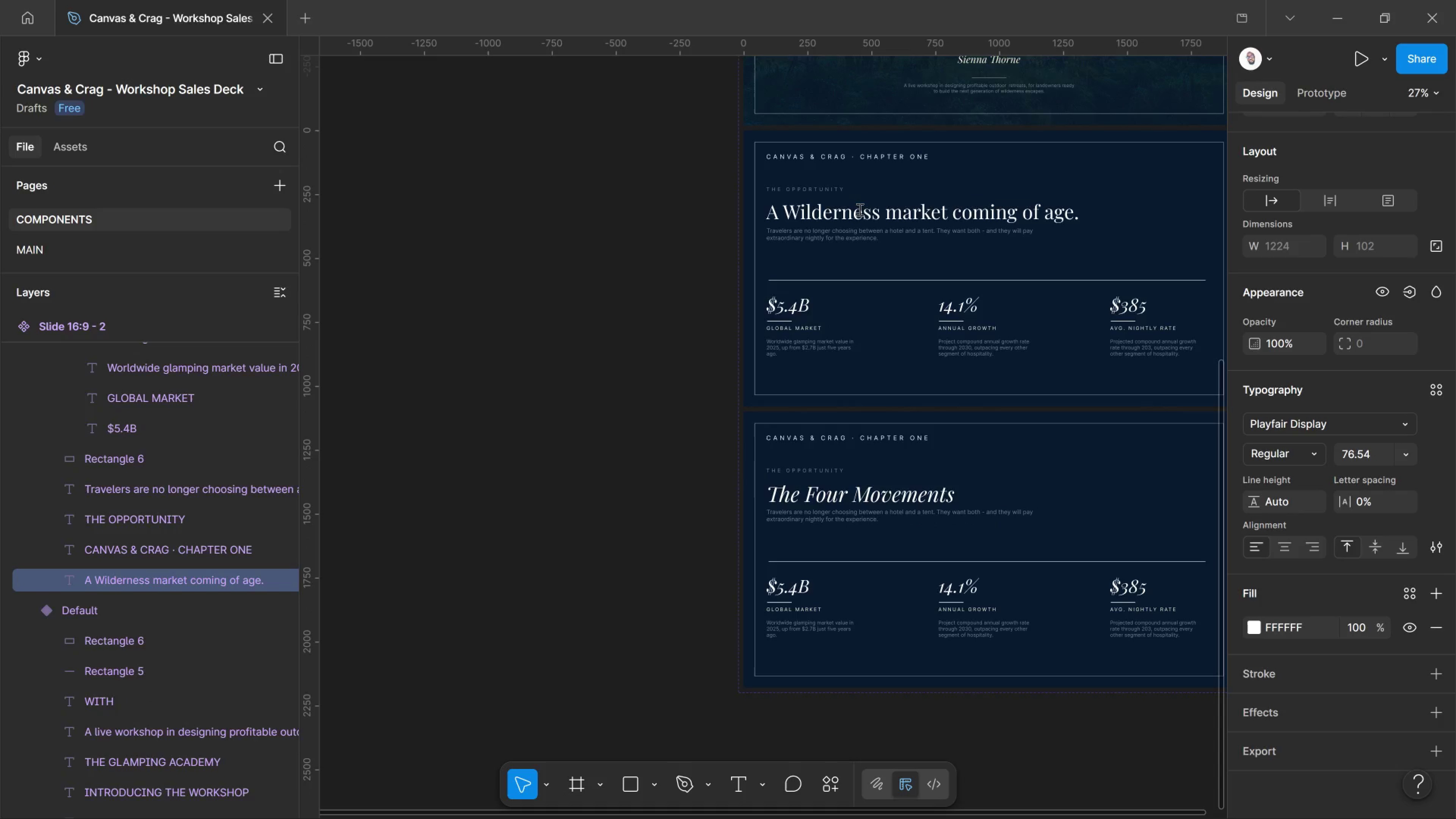 
key(Control+Shift+Period)
 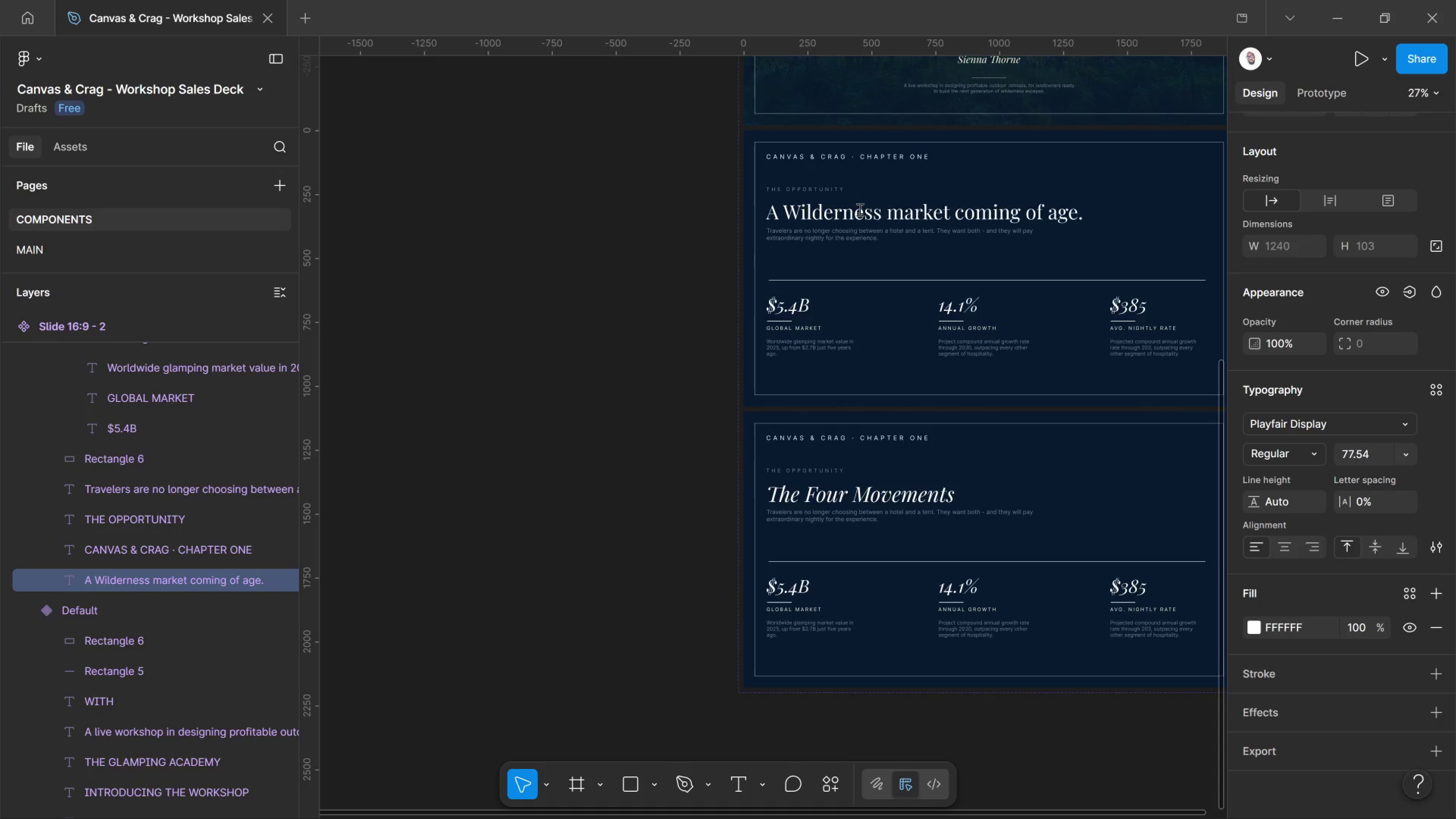 
key(Control+Shift+Period)
 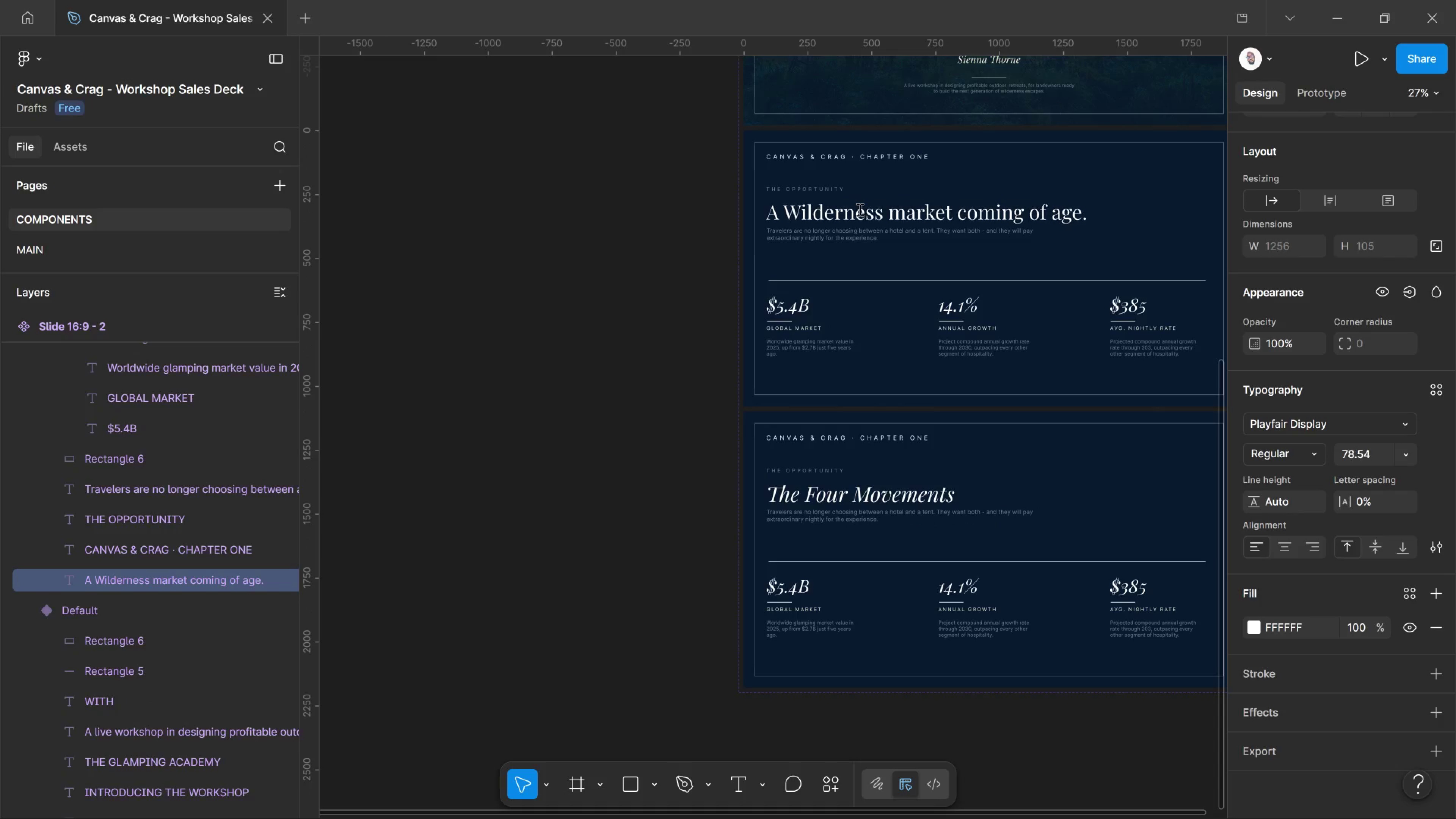 
key(Control+Shift+Period)
 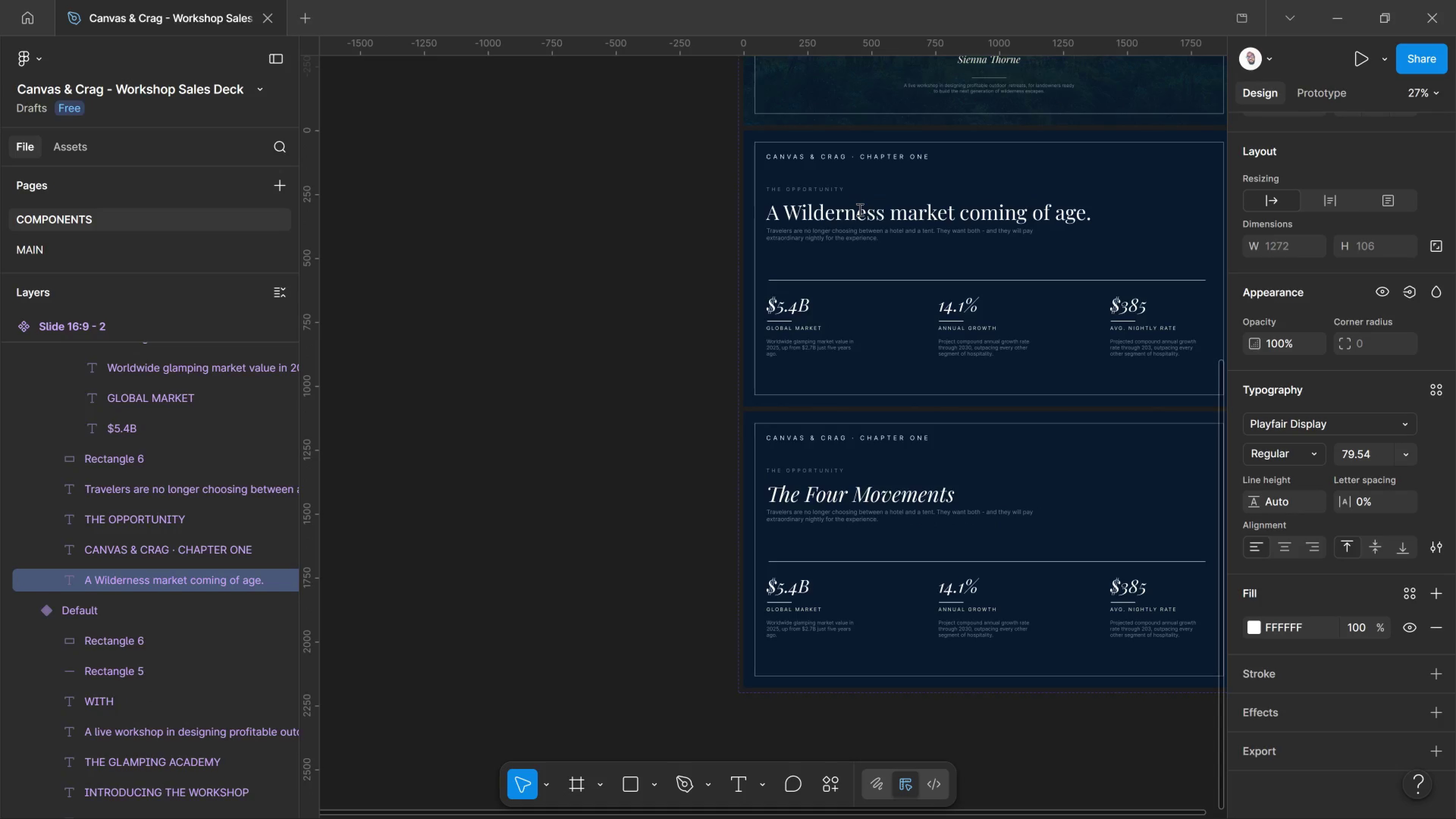 
key(Control+Shift+Period)
 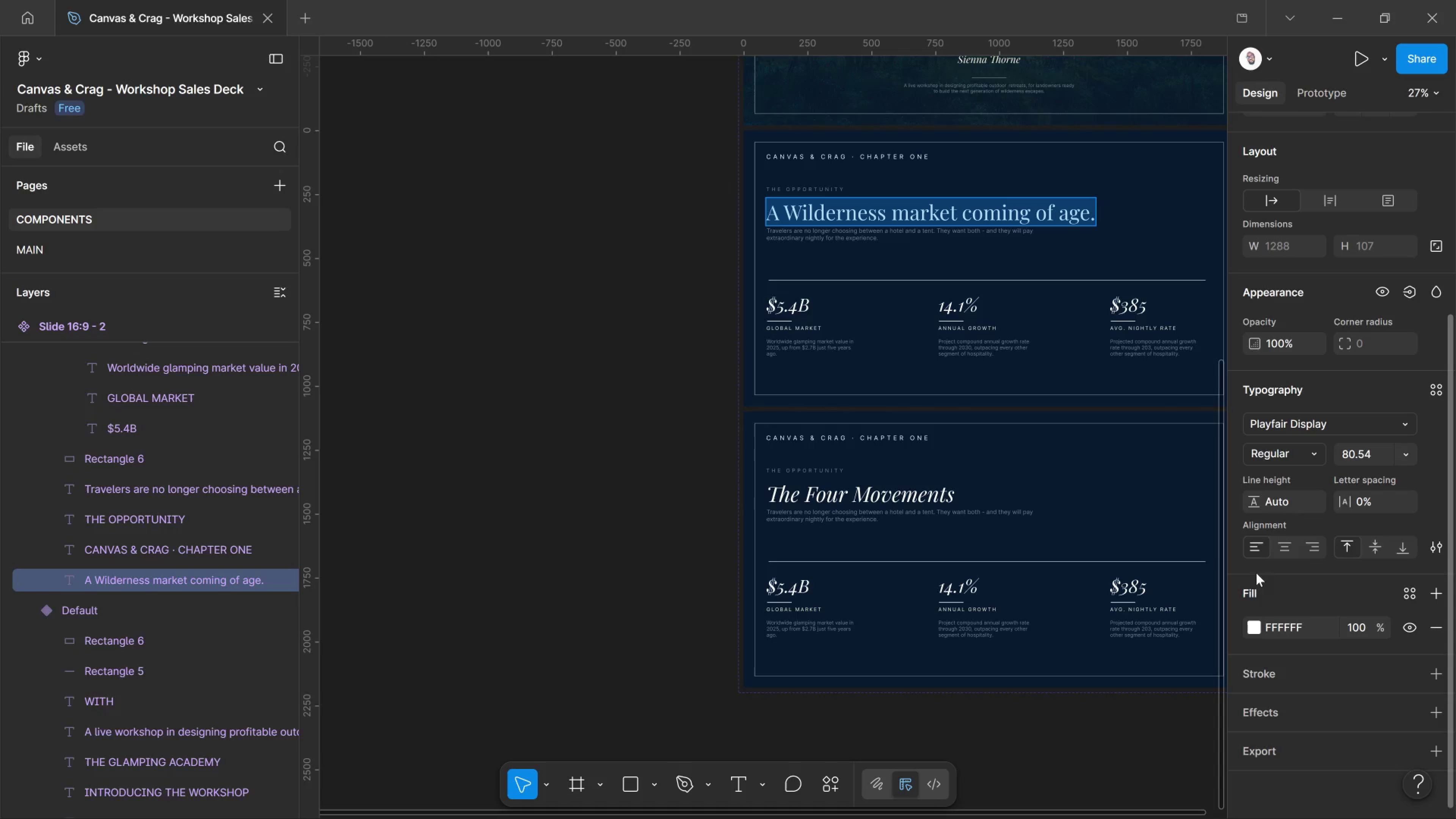 
left_click([1310, 460])
 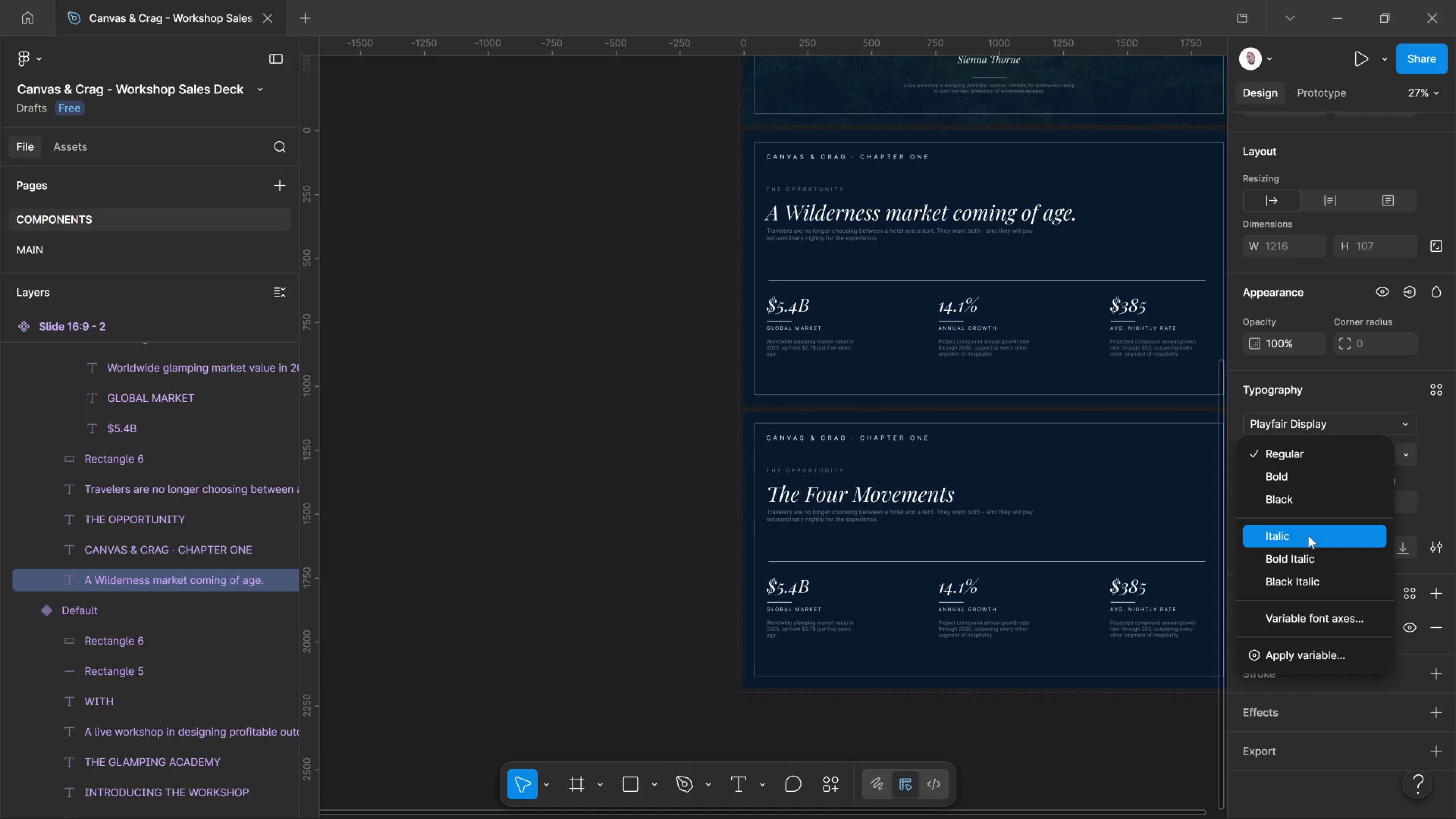 
left_click_drag(start_coordinate=[1308, 535], to_coordinate=[1308, 544])
 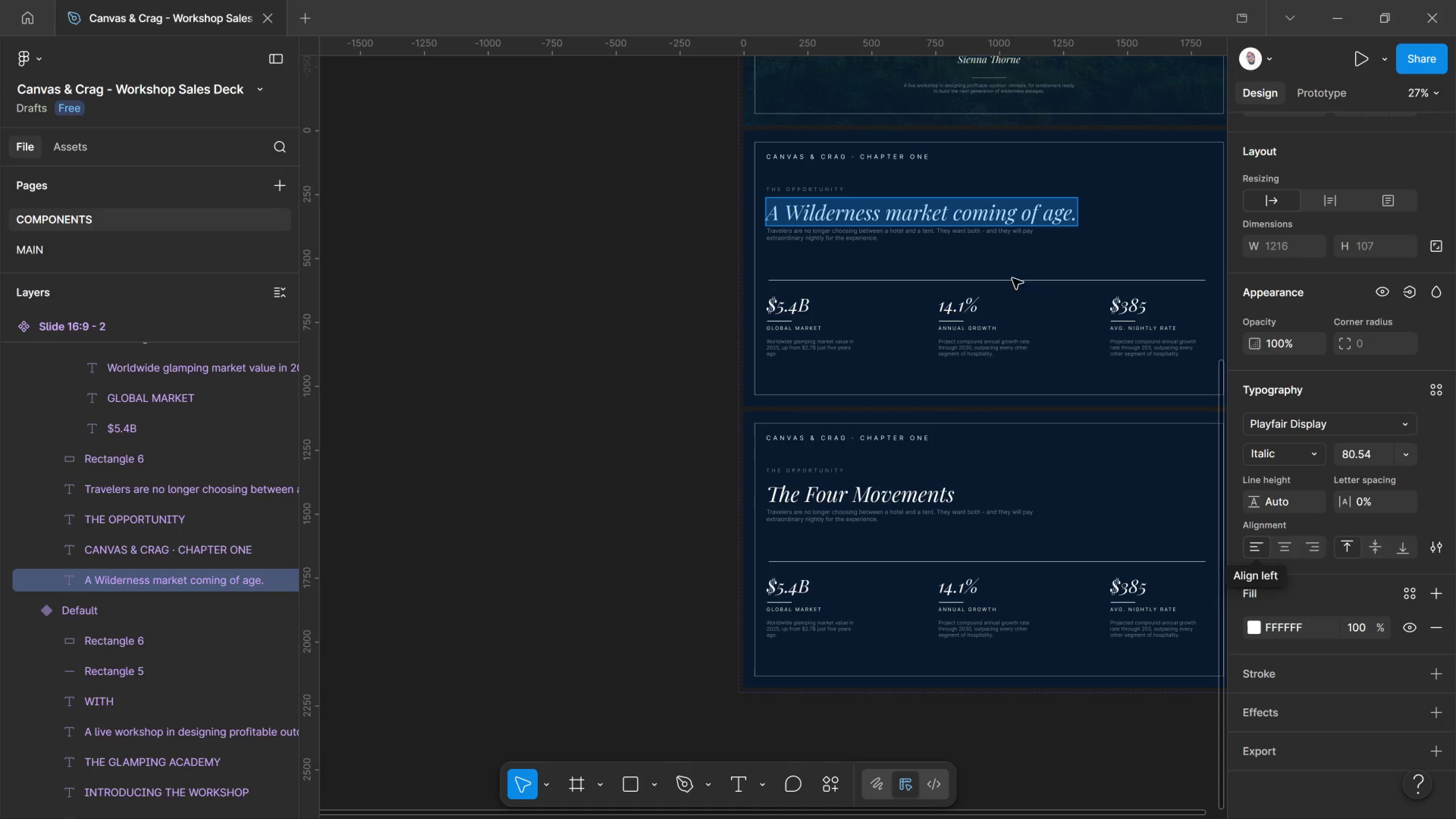 
left_click([972, 217])
 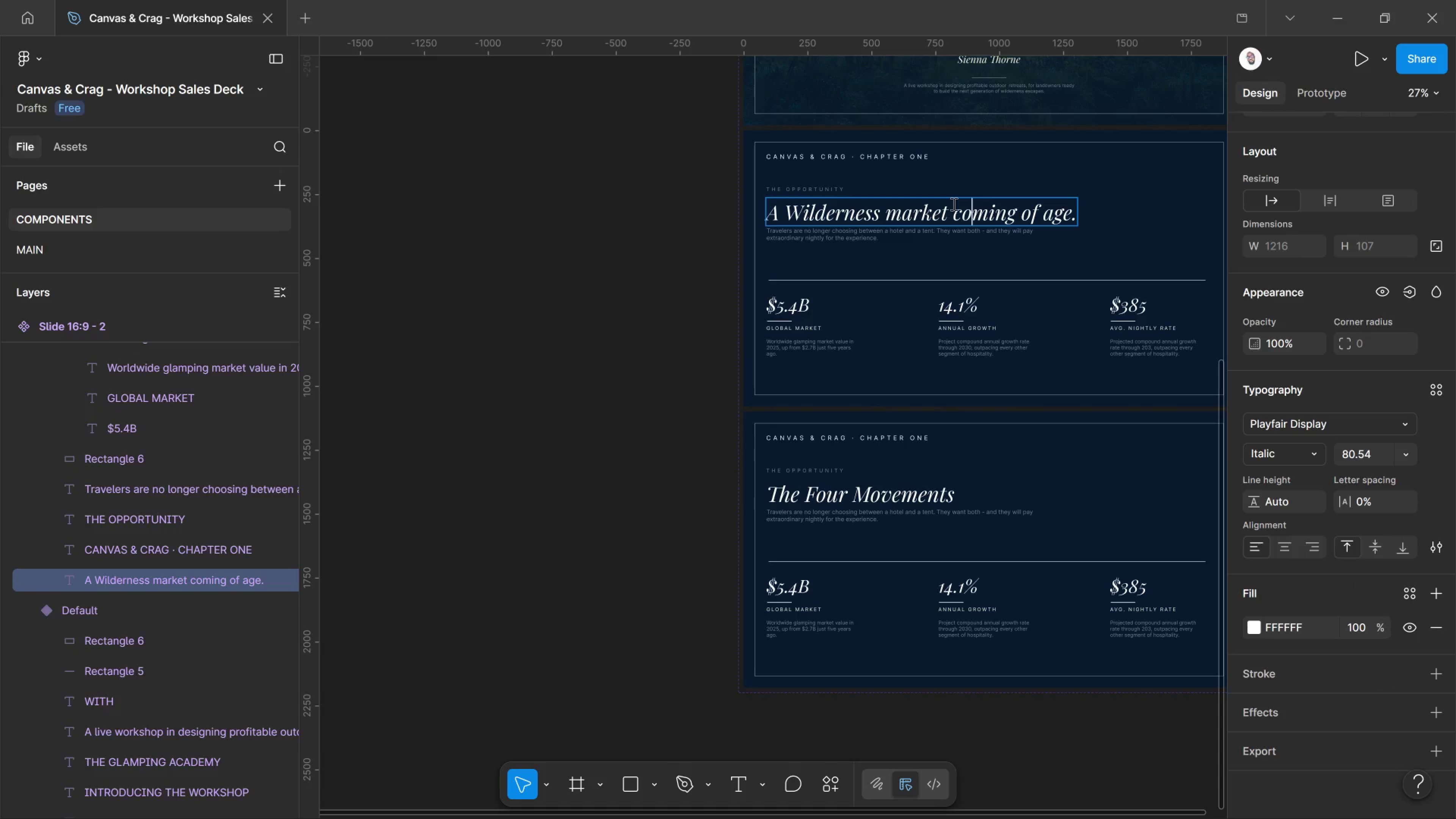 
left_click_drag(start_coordinate=[953, 207], to_coordinate=[1088, 221])
 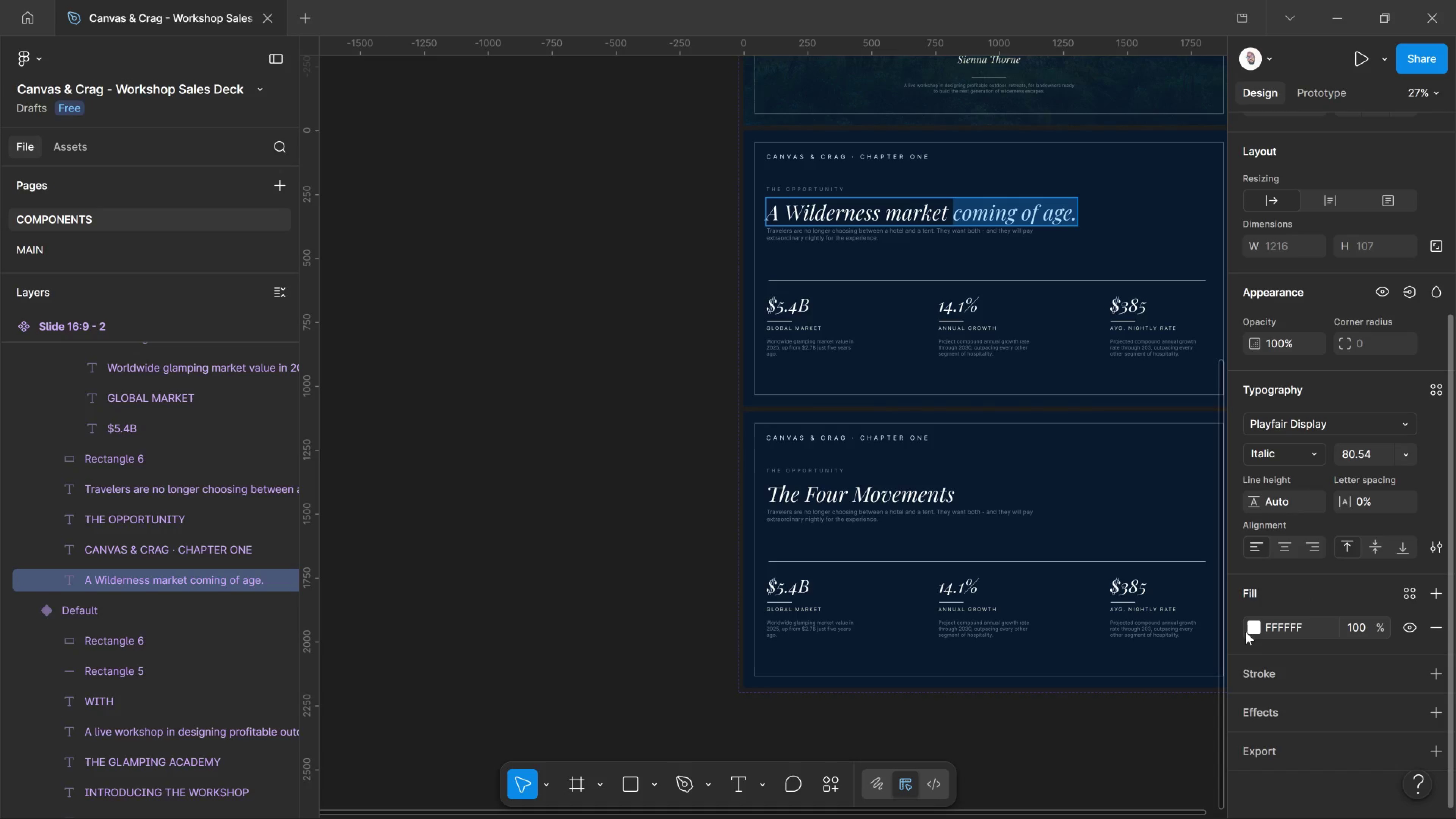 
left_click([1249, 626])
 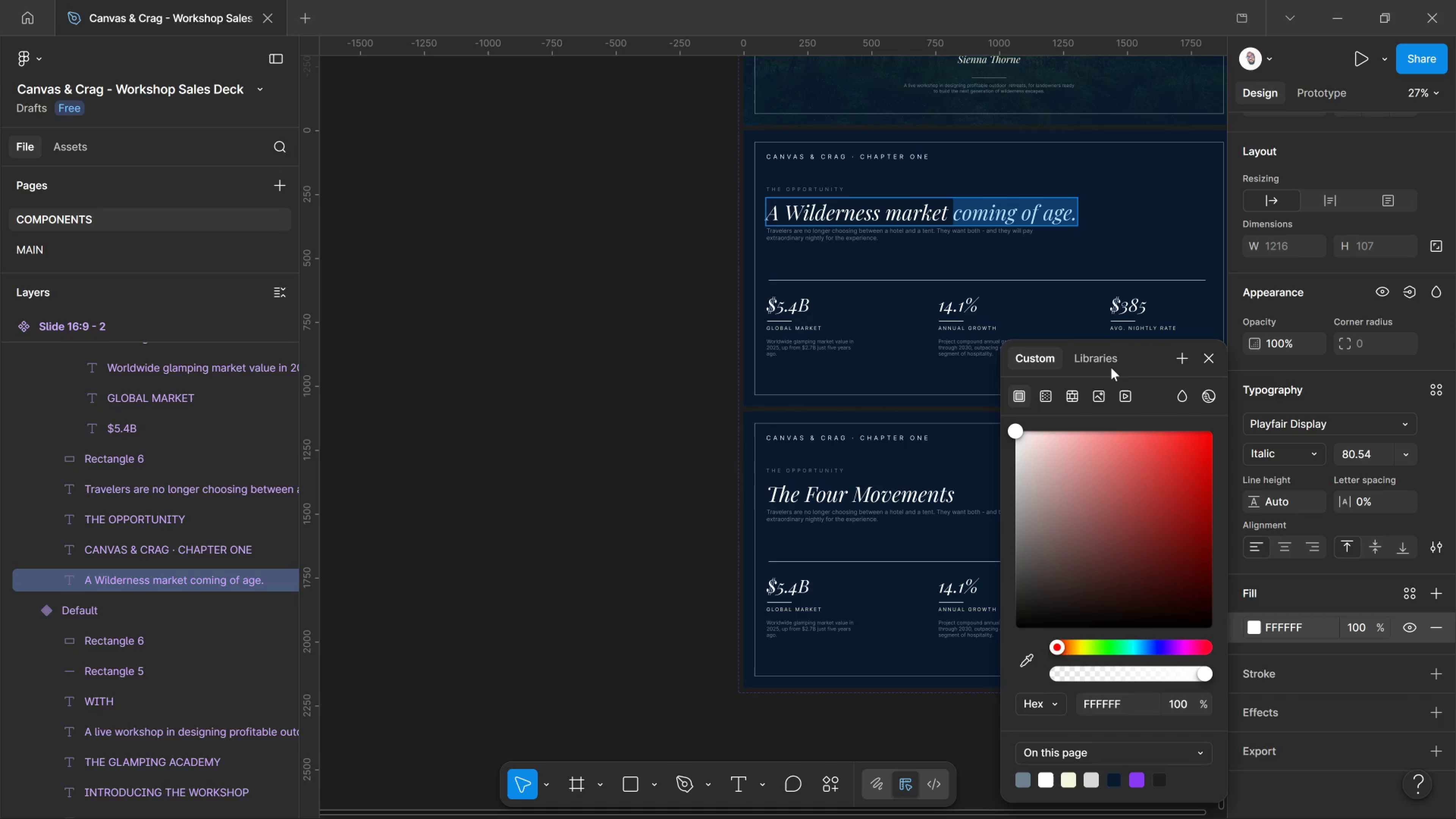 
left_click([1100, 355])
 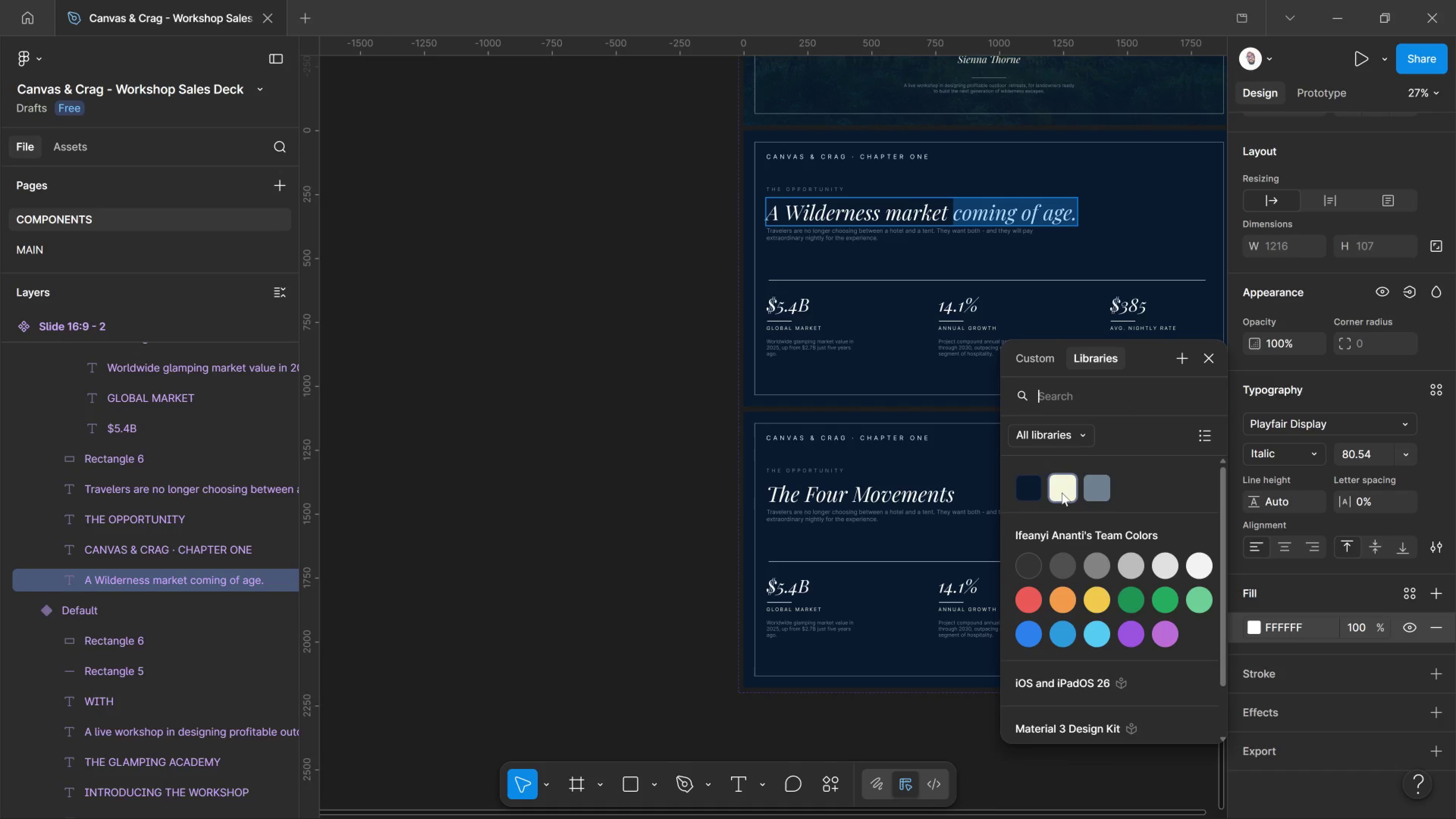 
left_click_drag(start_coordinate=[1062, 493], to_coordinate=[1062, 491])
 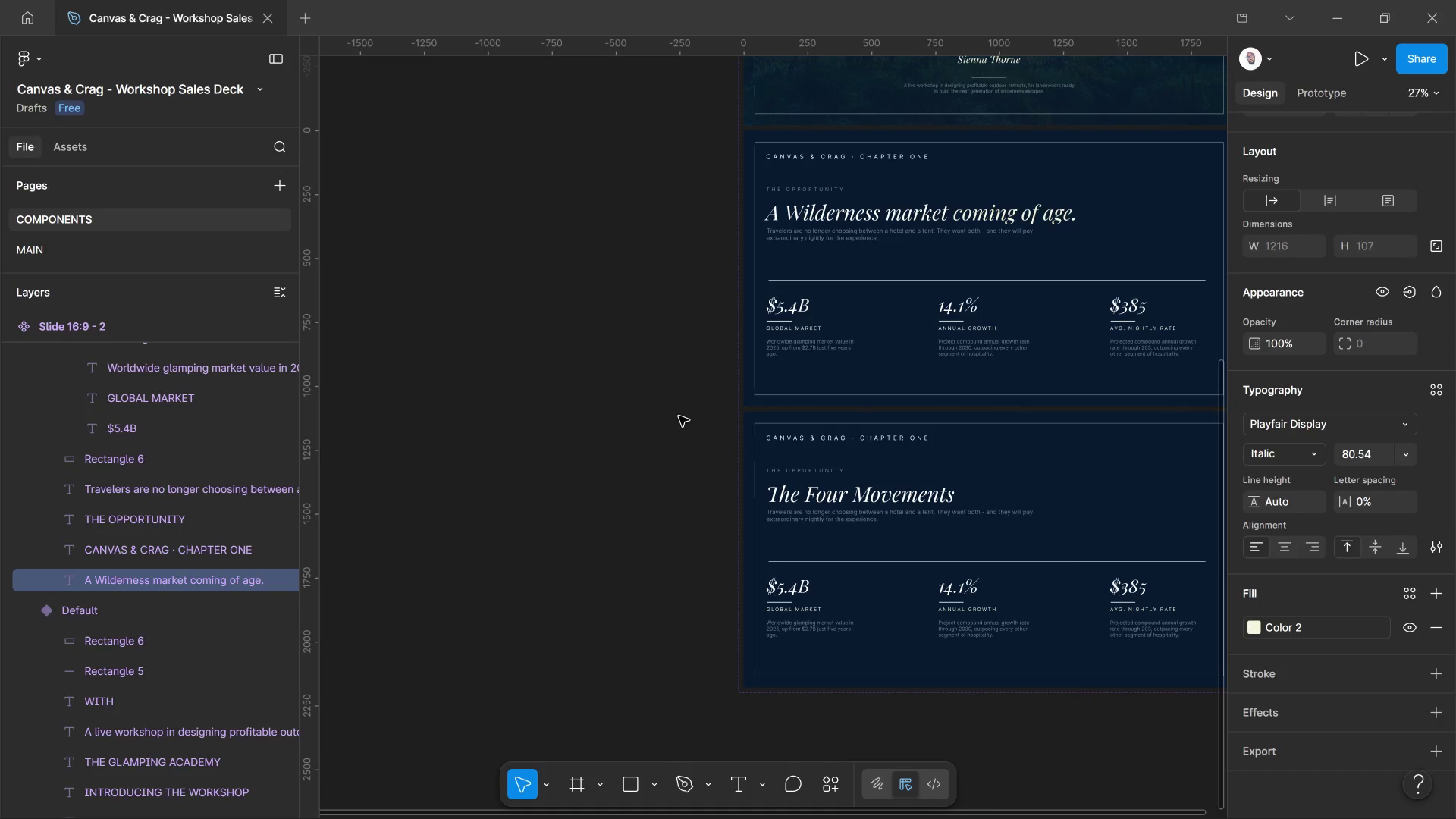 
left_click([677, 414])
 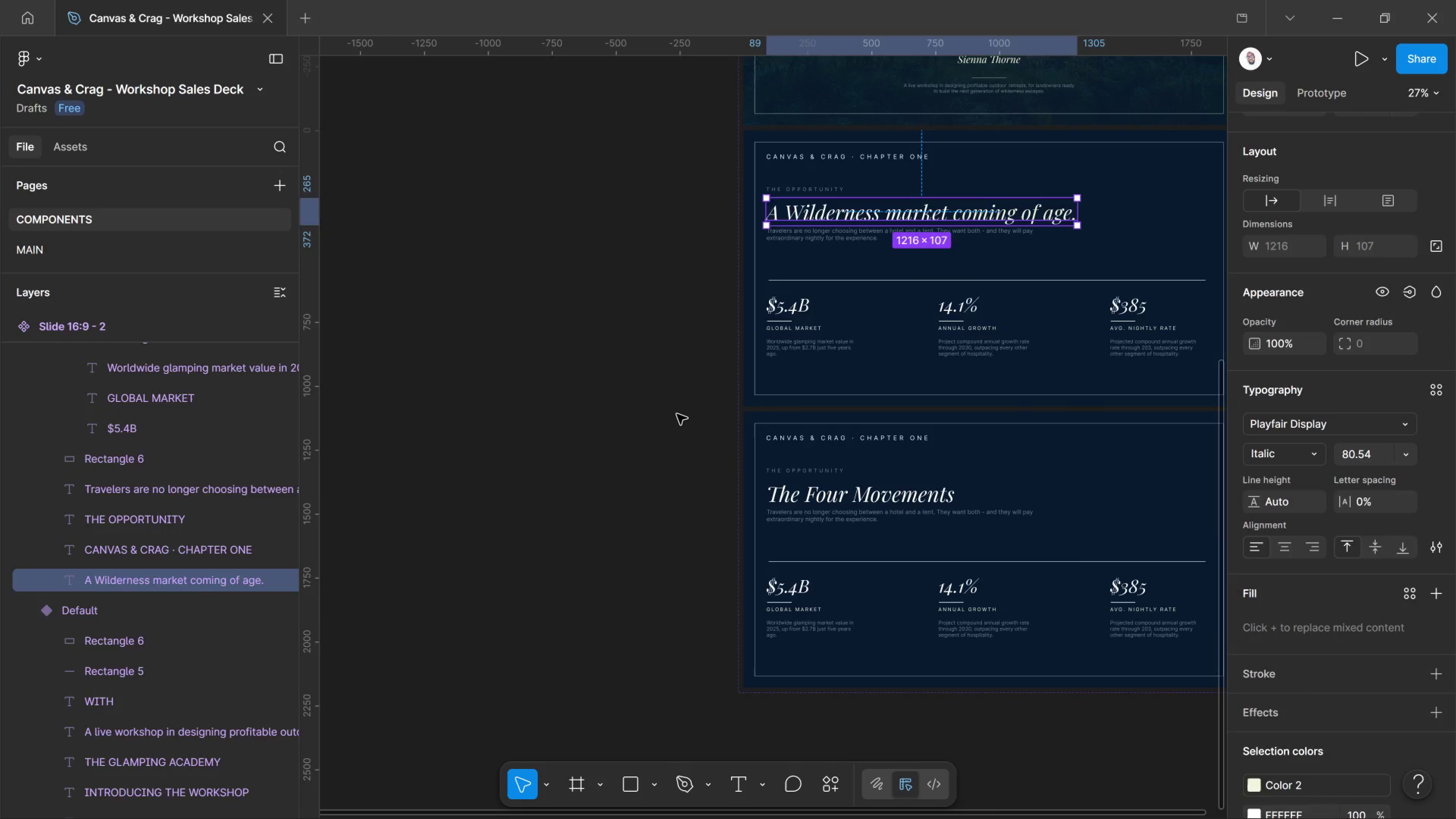 
left_click([677, 414])
 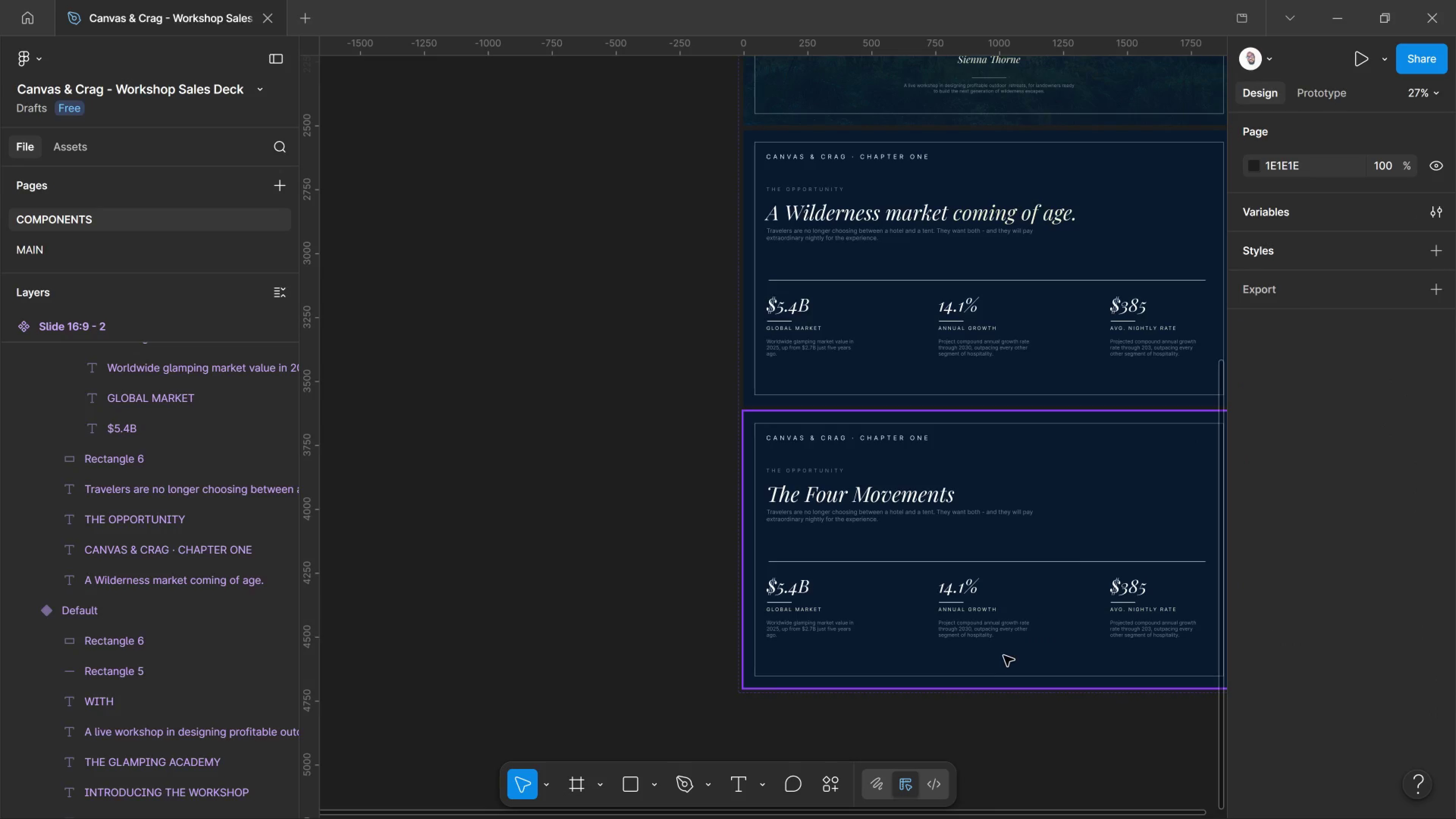 
scroll: coordinate [995, 710], scroll_direction: down, amount: 2.0
 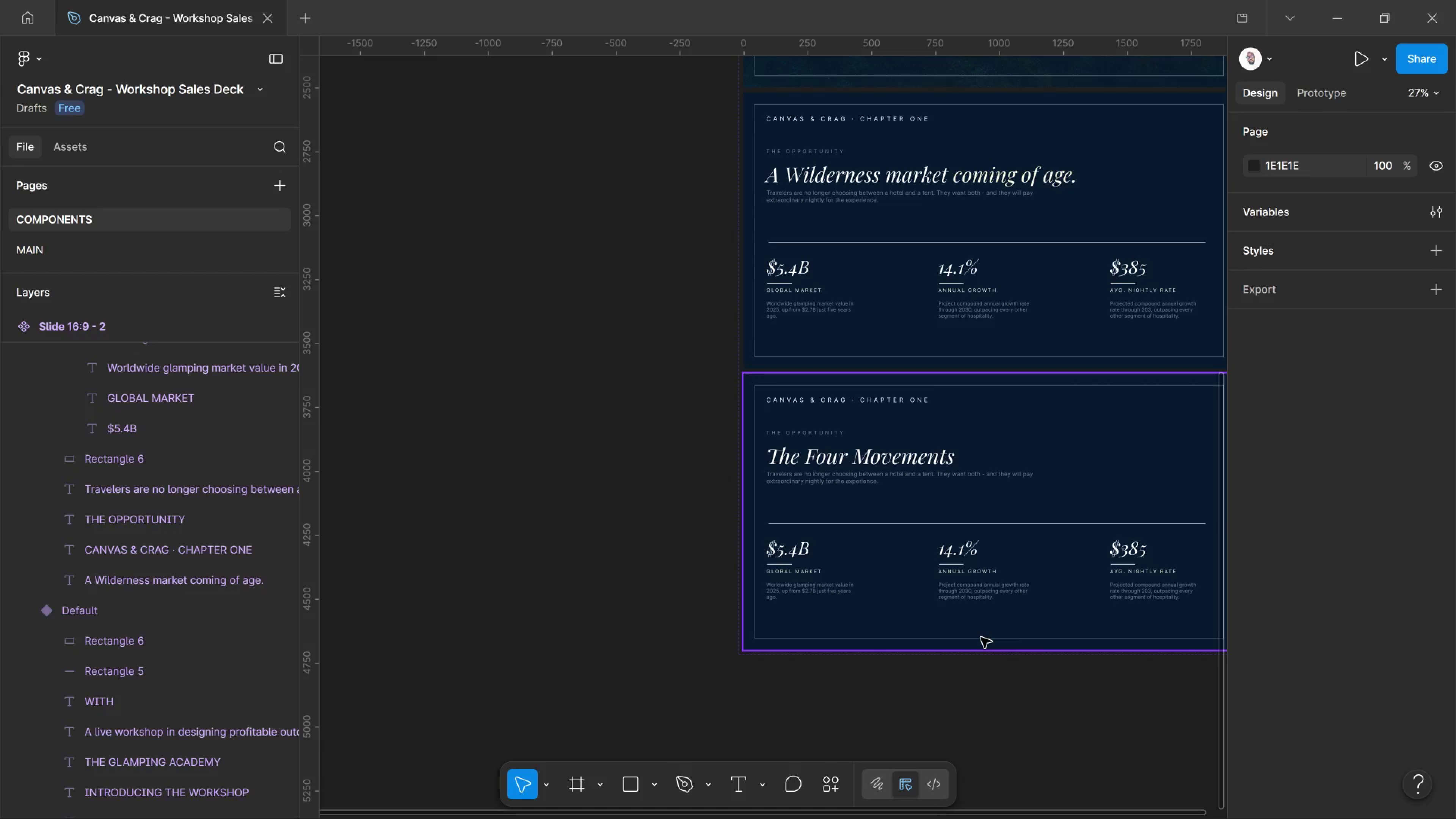 
wait(8.76)
 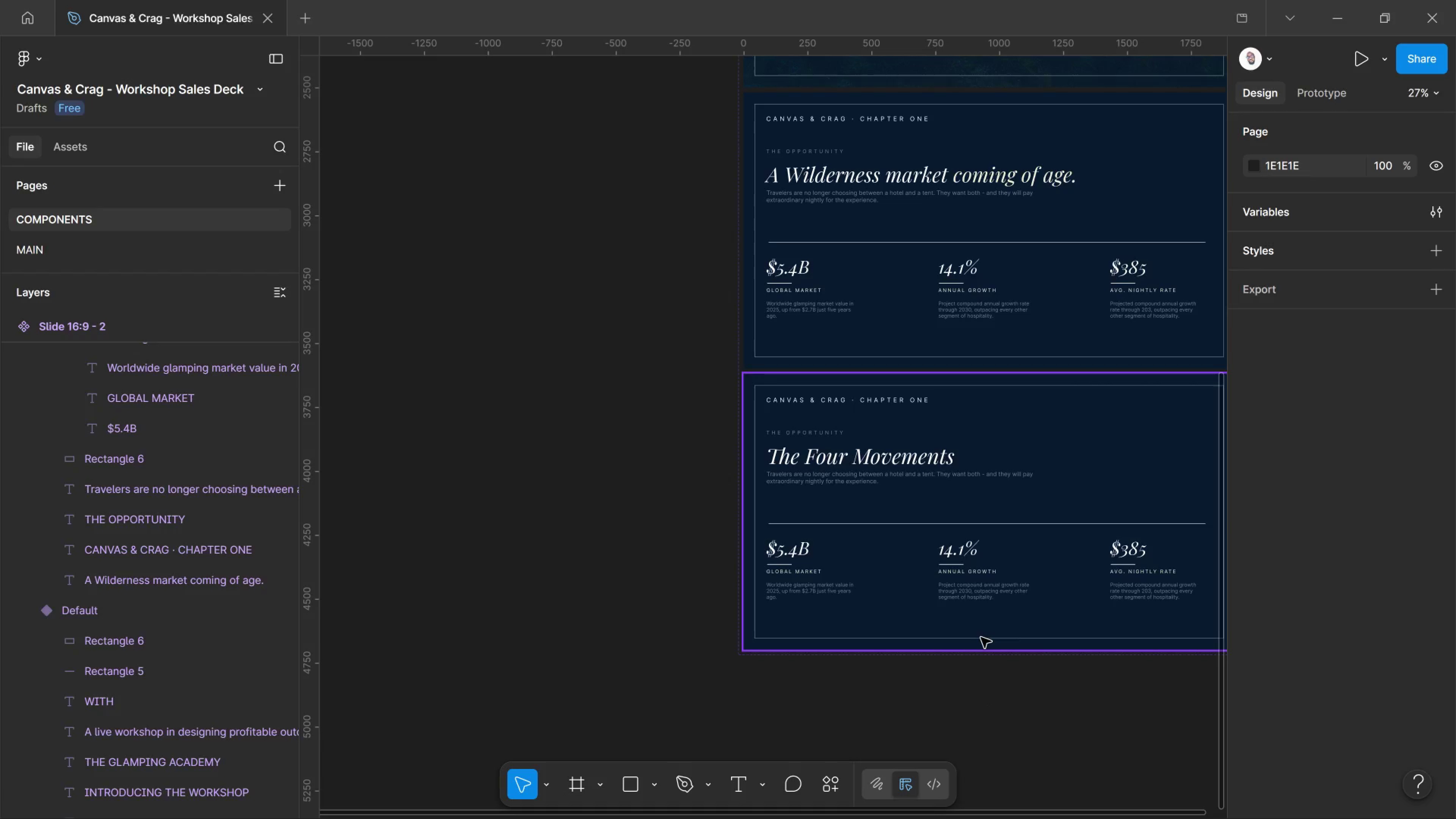 
double_click([827, 403])
 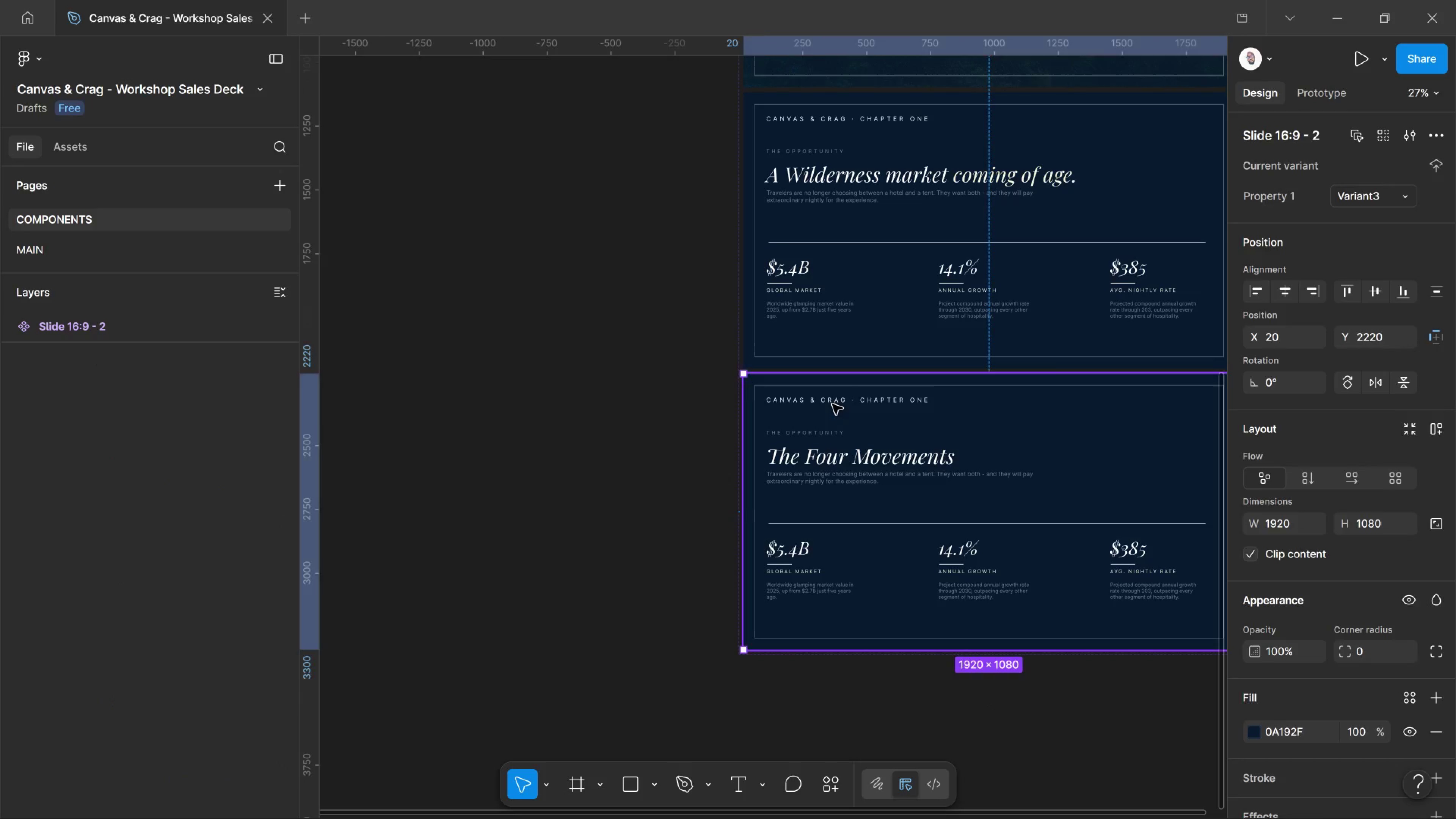 
left_click_drag(start_coordinate=[827, 403], to_coordinate=[832, 404])
 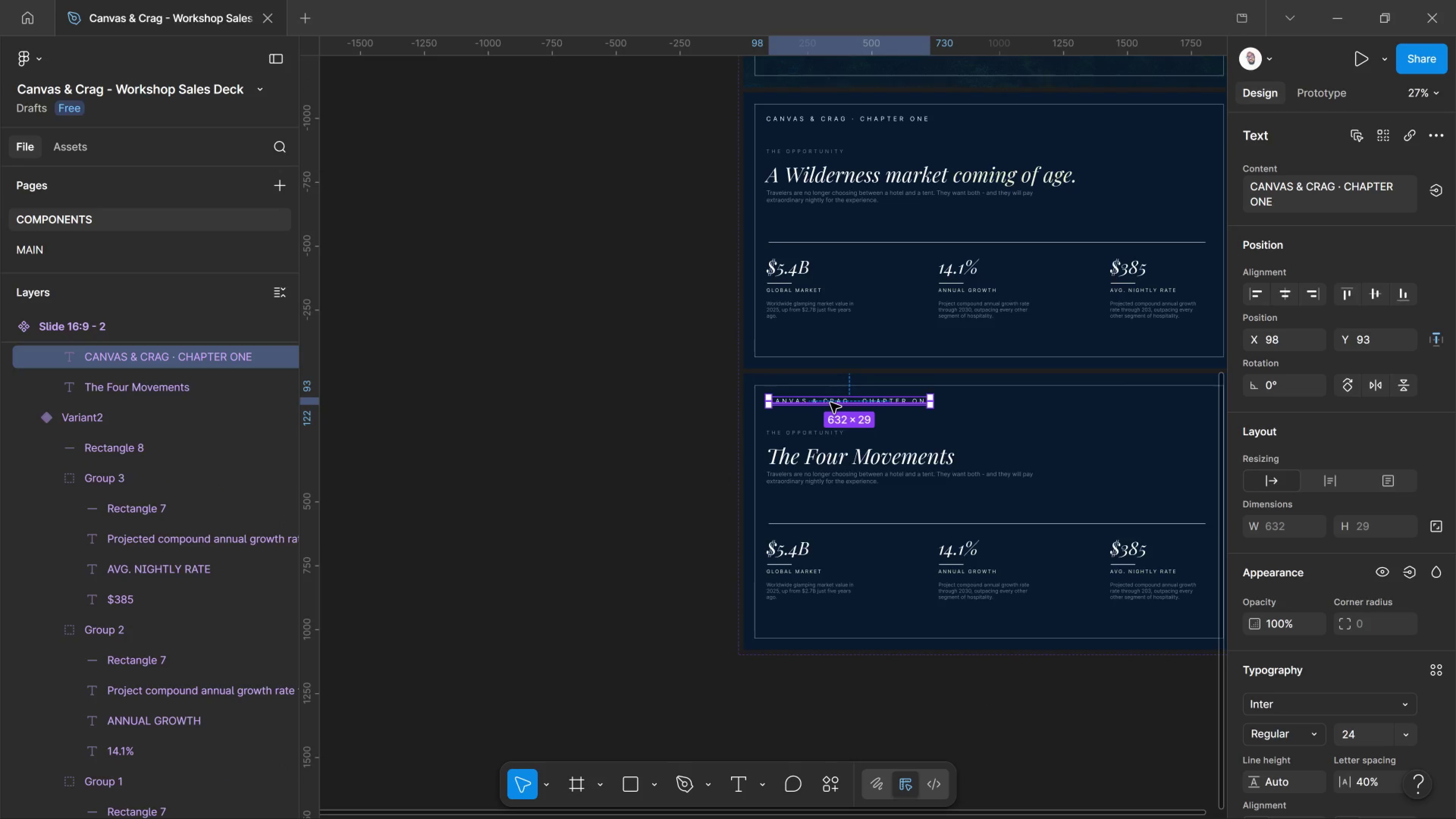 
key(Control+Z)
 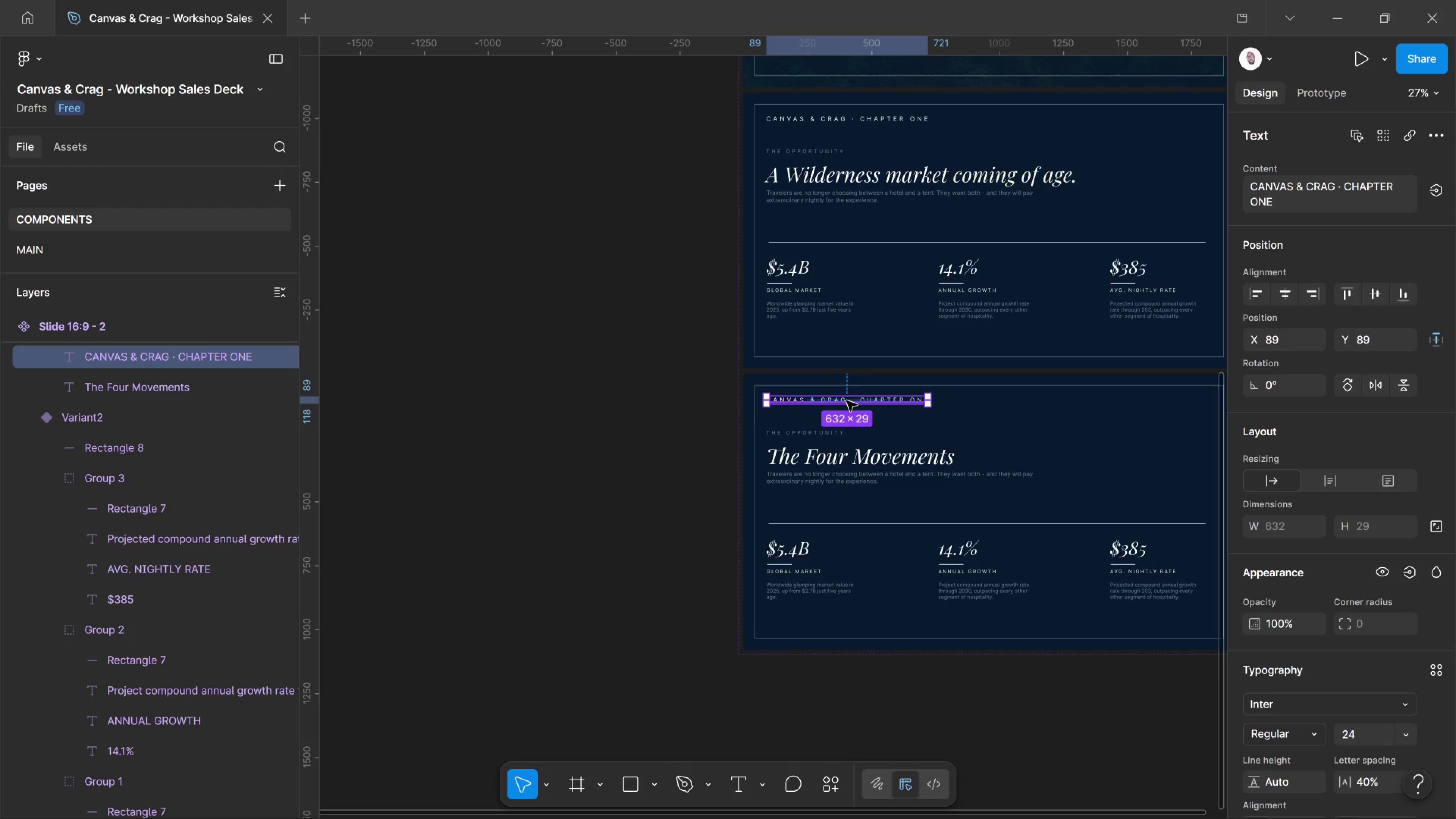 
double_click([854, 399])
 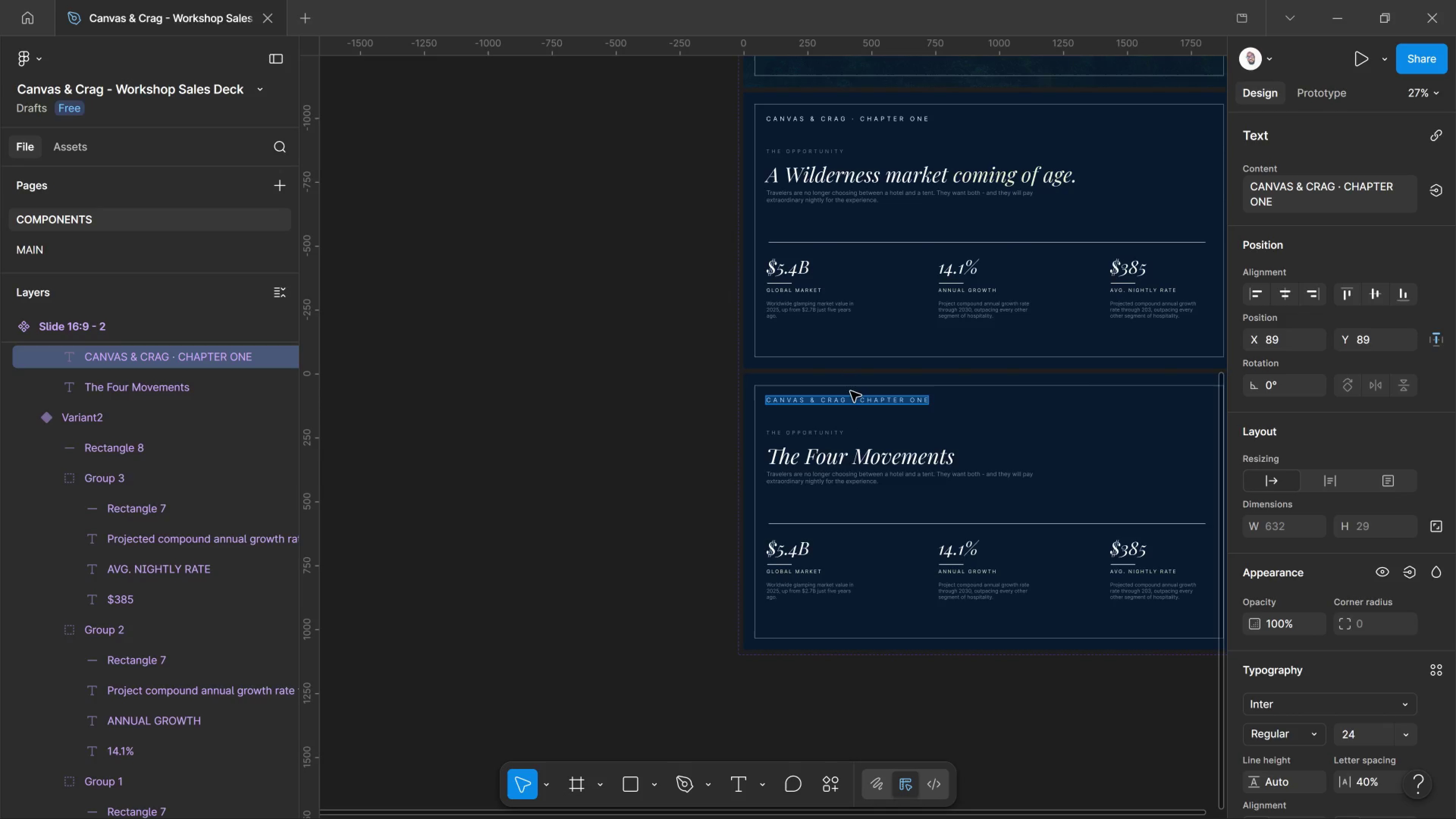 
type(THE CURRICULUM)
 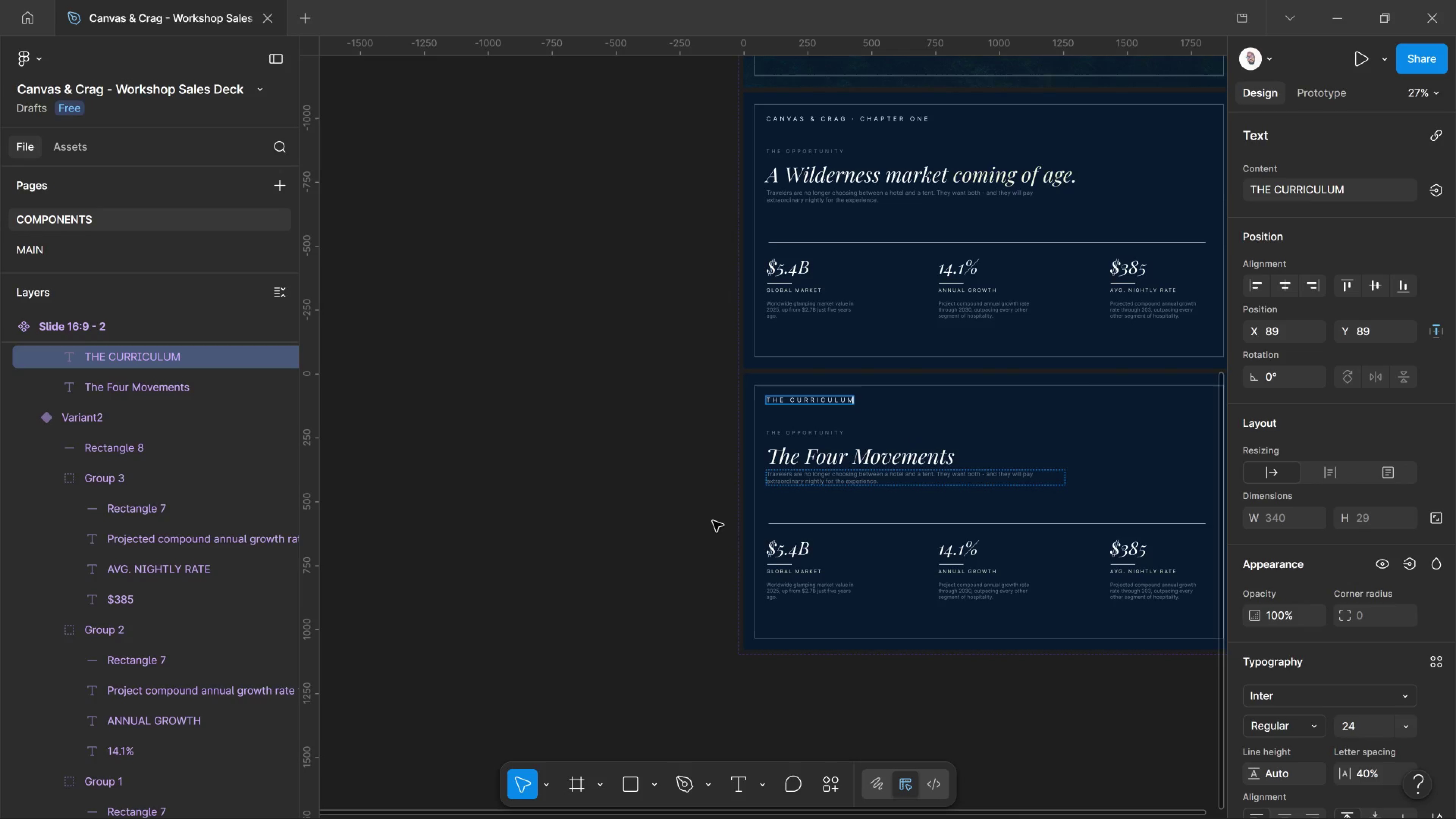 
left_click([626, 504])
 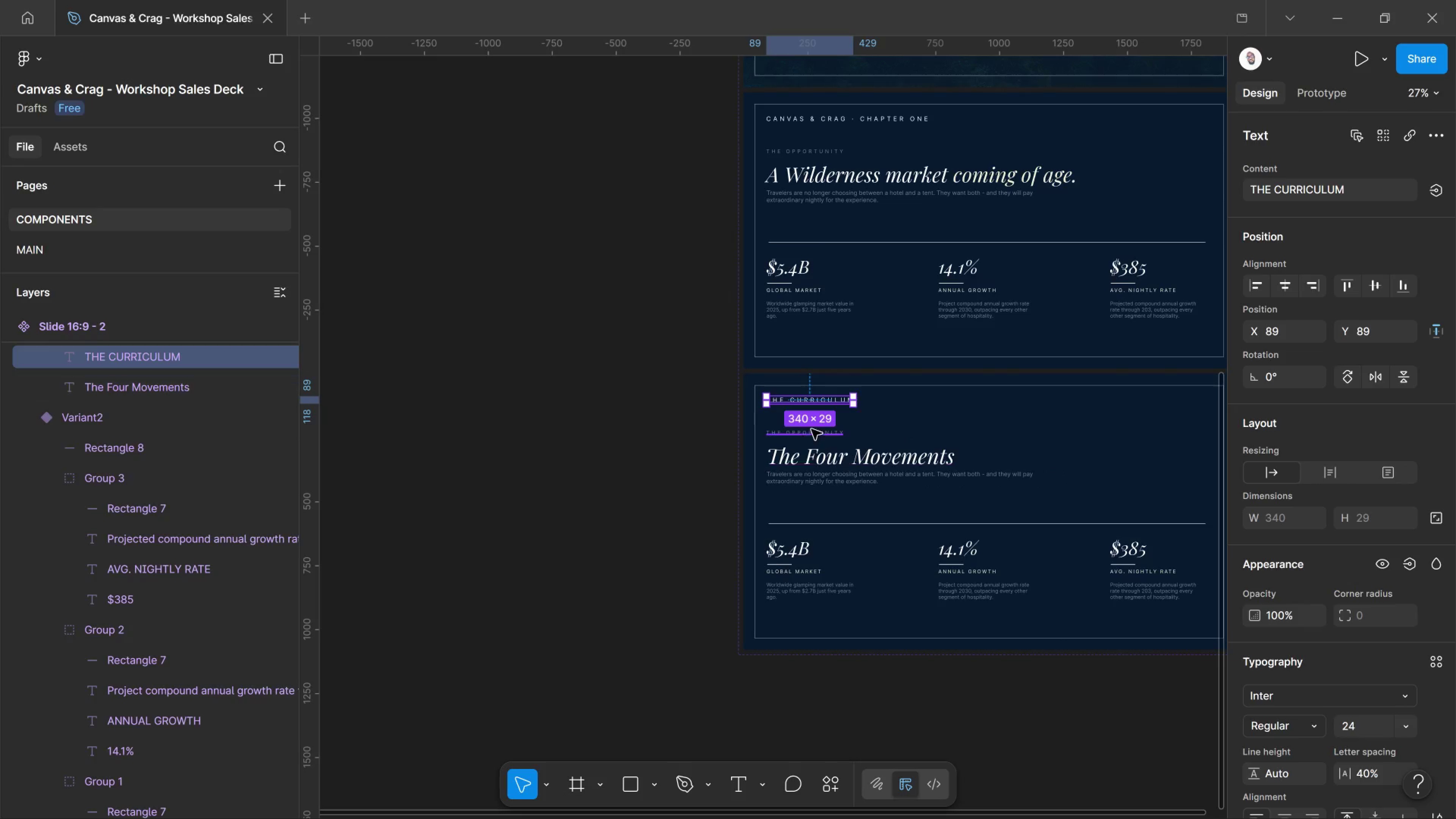 
hold_key(key=ControlLeft, duration=1.12)
left_click_drag(start_coordinate=[813, 429], to_coordinate=[815, 431])
 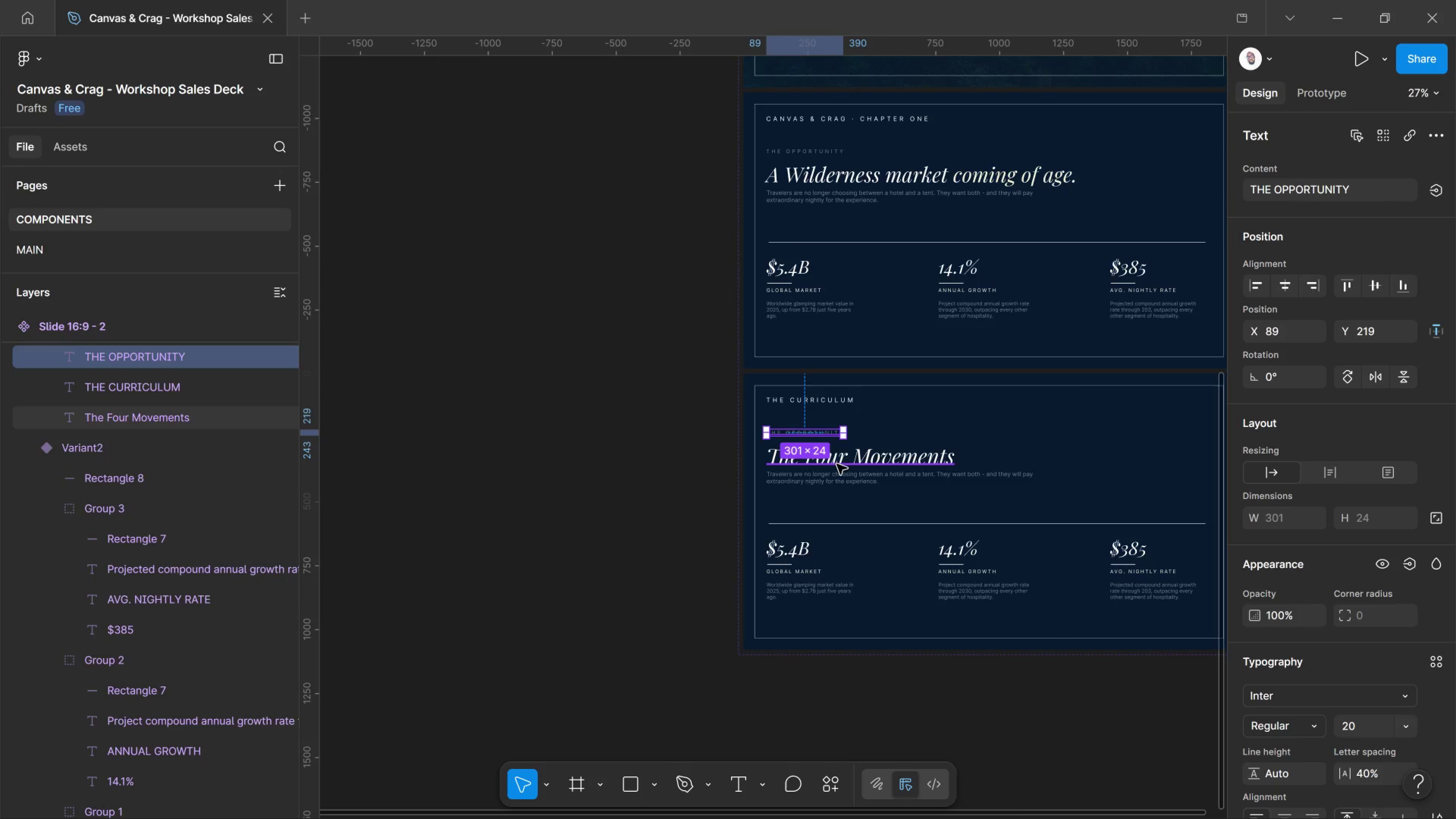 
key(Delete)
 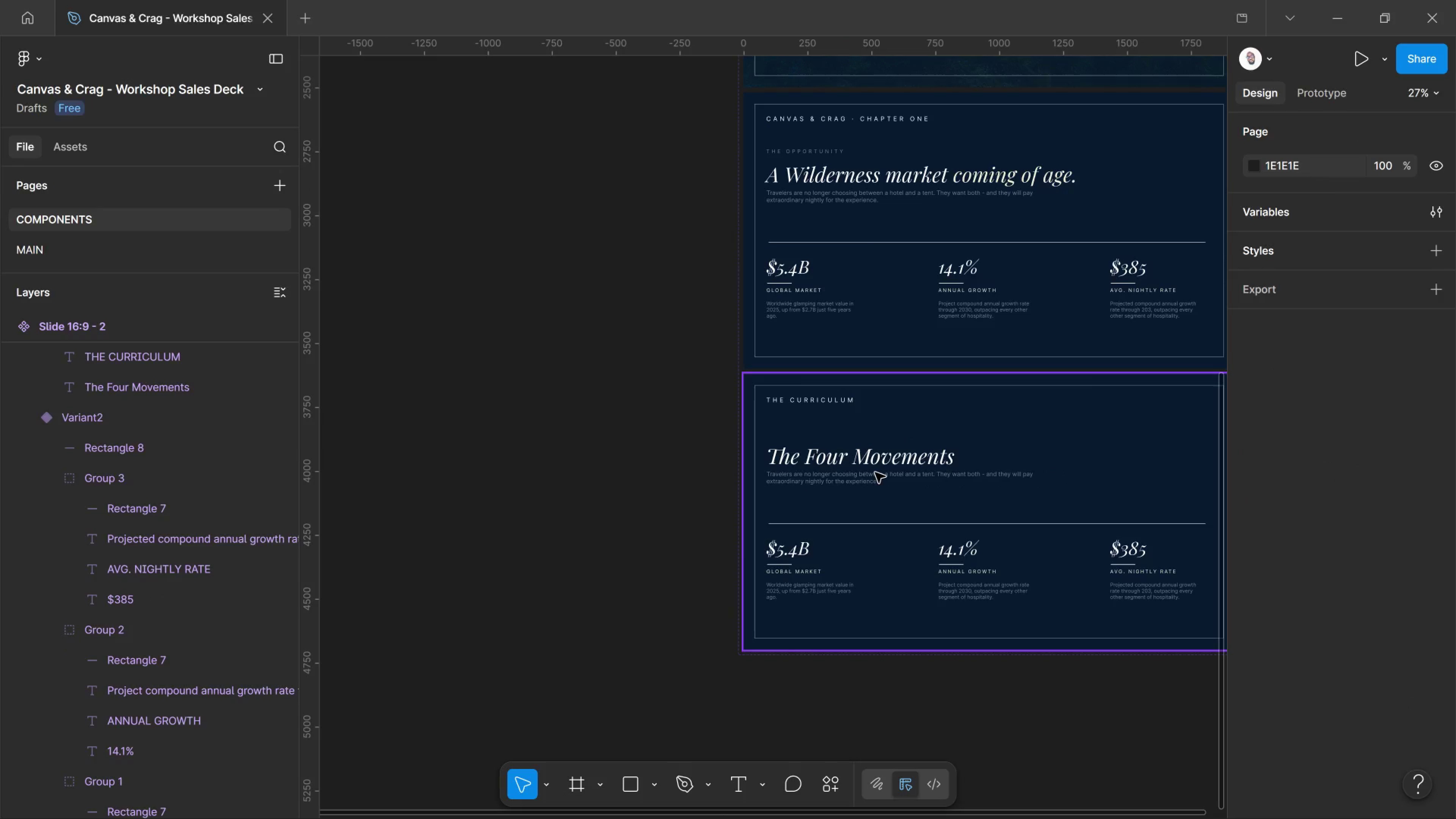 
hold_key(key=ControlLeft, duration=1.07)
scroll: coordinate [892, 494], scroll_direction: up, amount: 5.0
 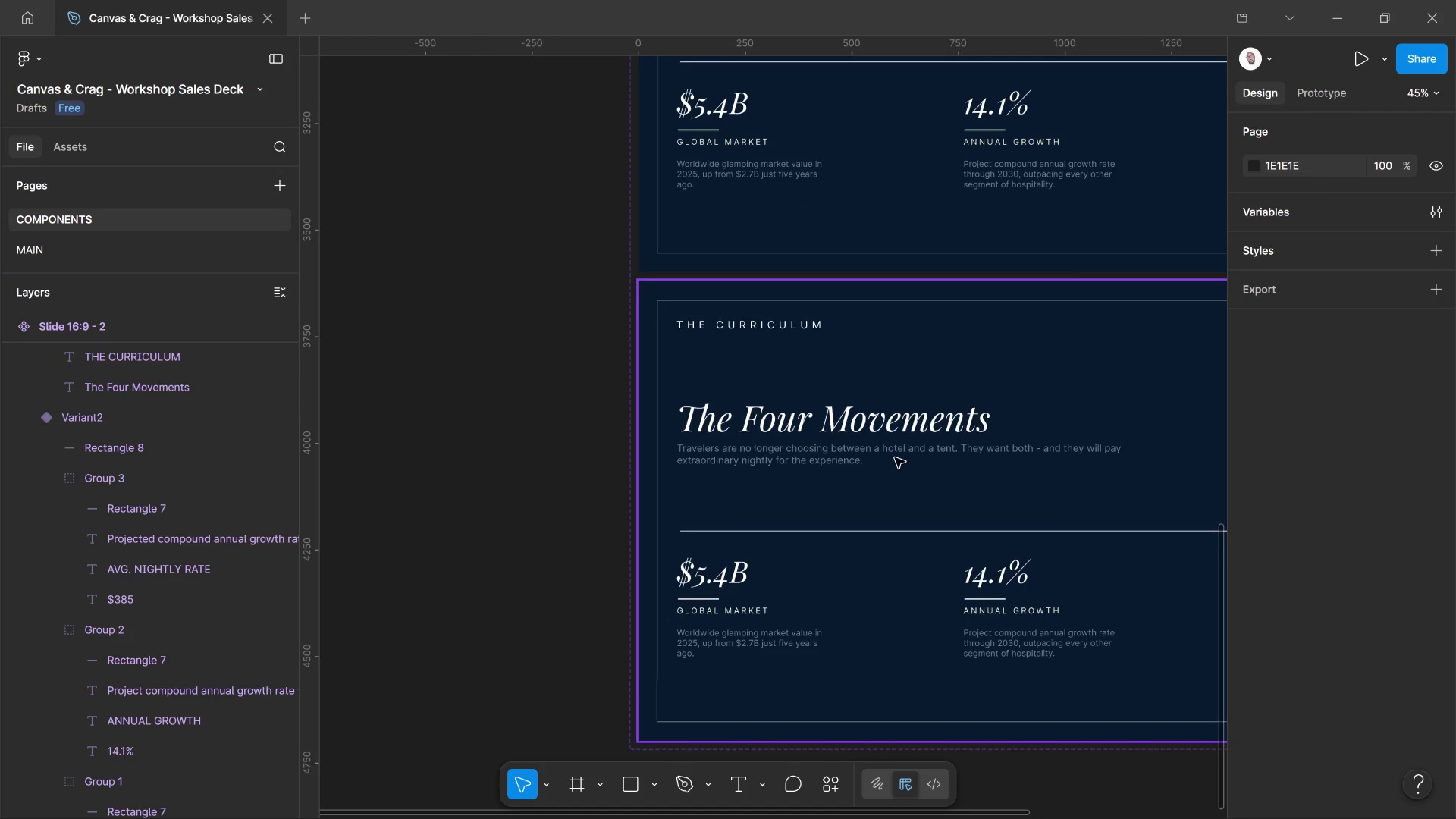 
hold_key(key=ControlLeft, duration=1.15)
left_click([897, 444])
 